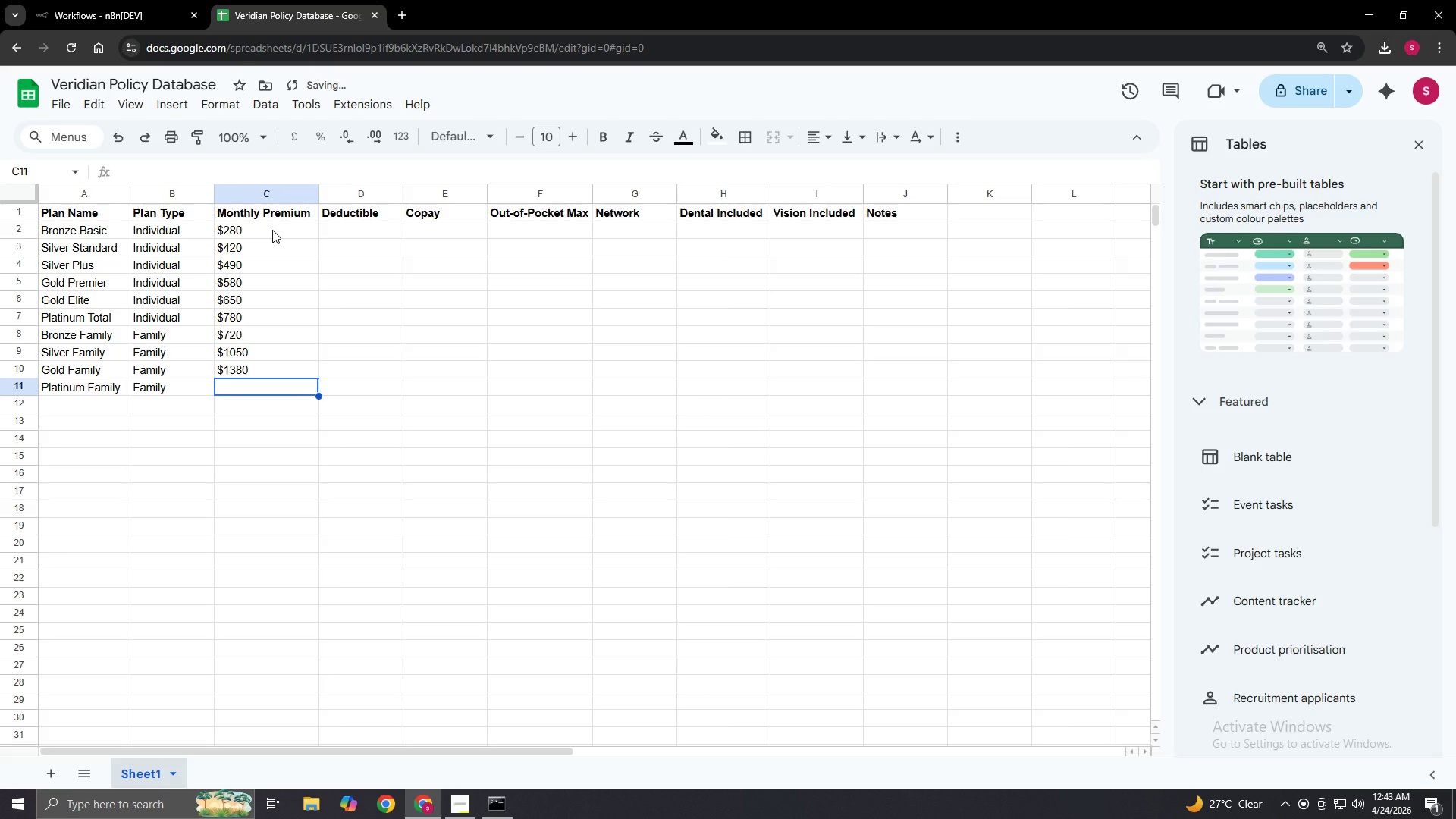 
key(Shift+4)
 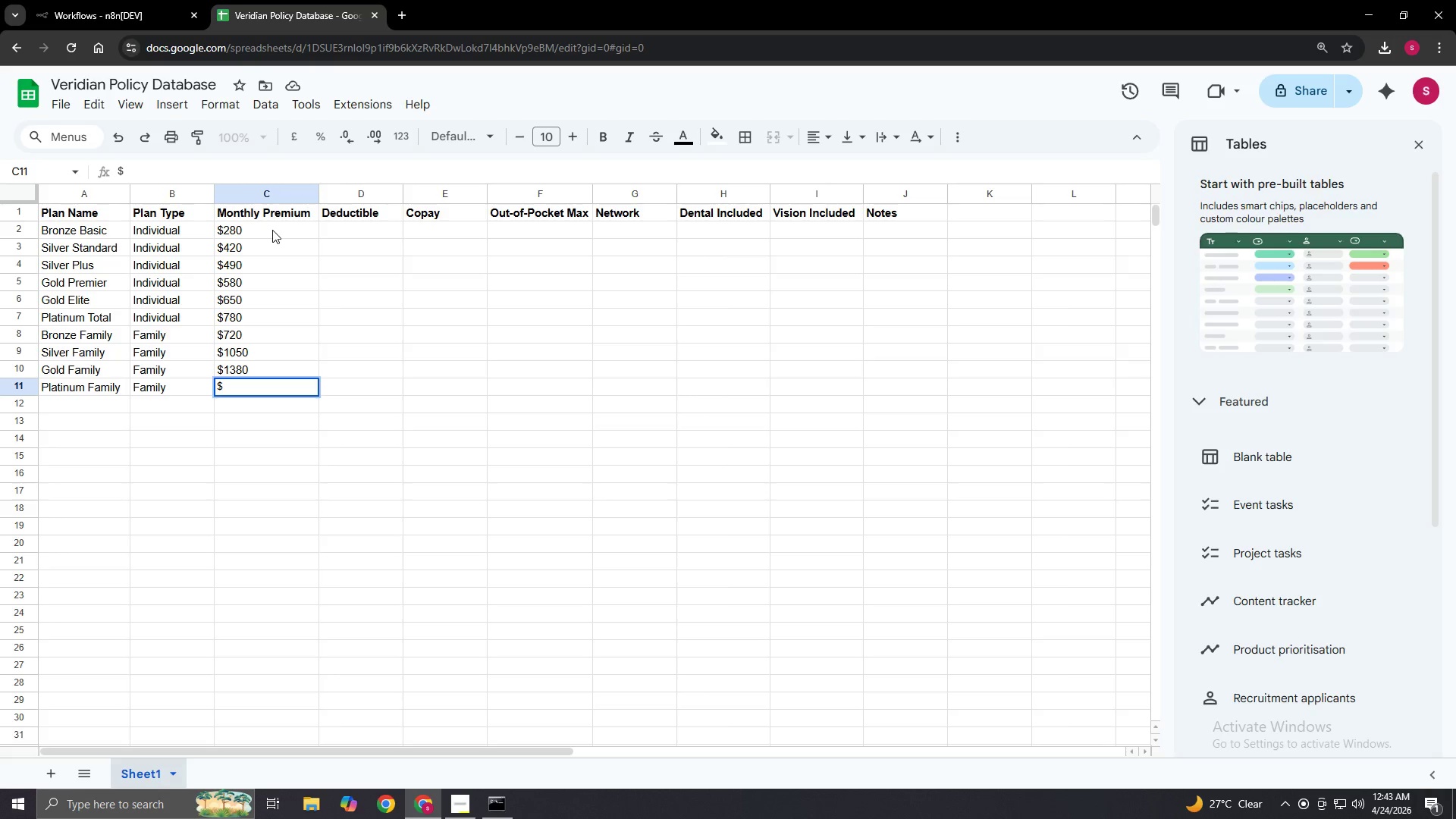 
key(Numpad1)
 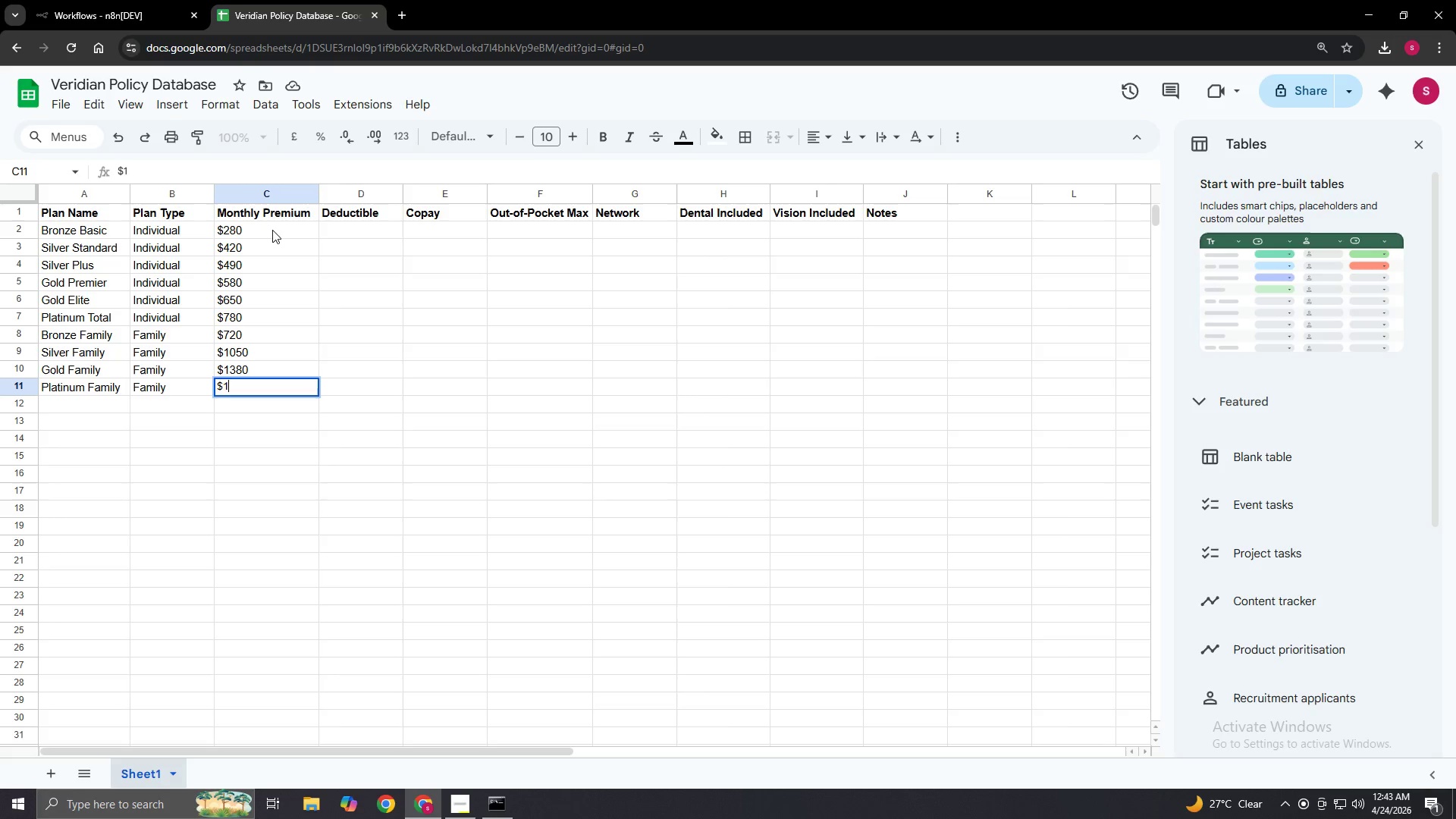 
key(Numpad8)
 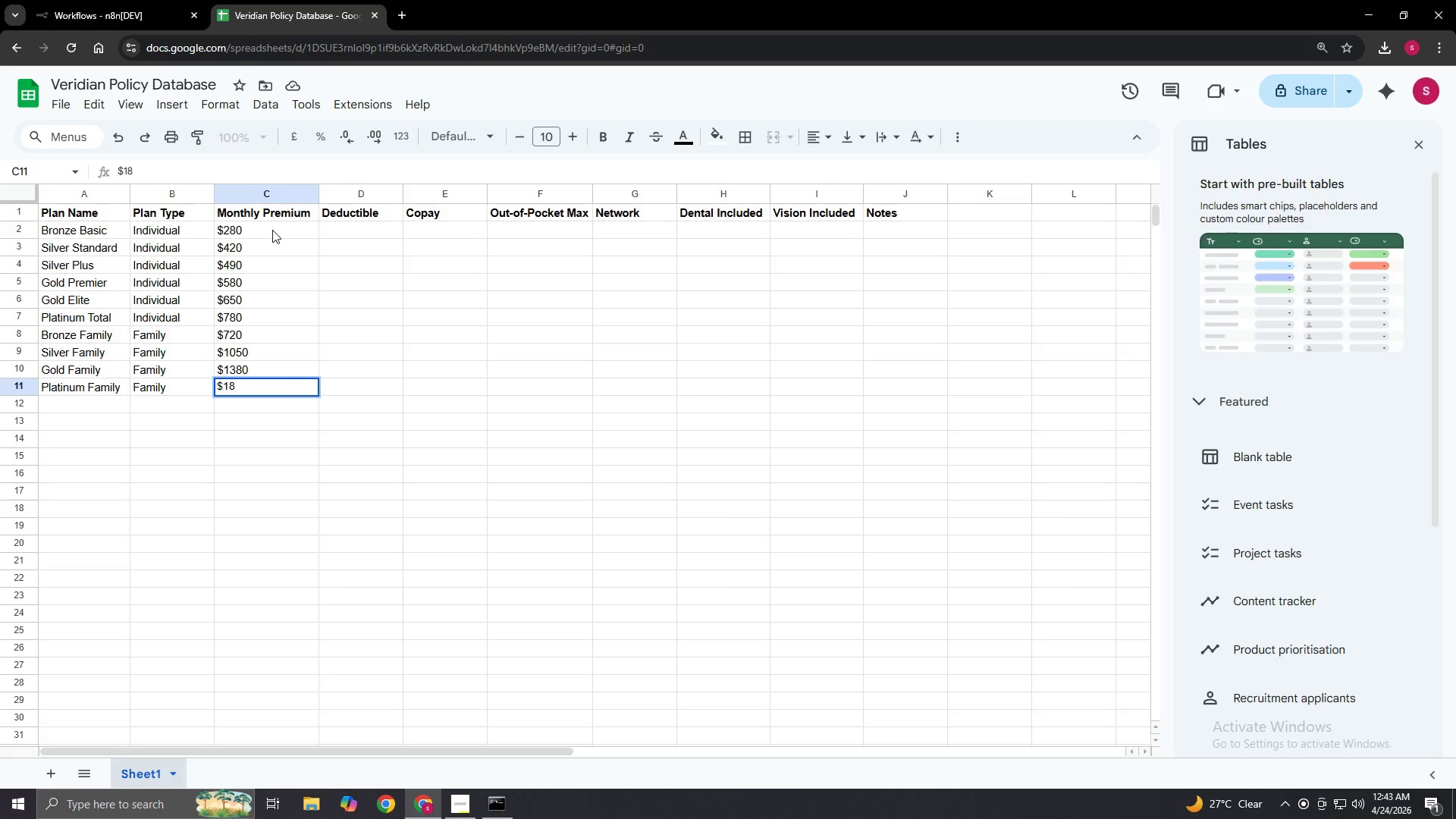 
key(Numpad5)
 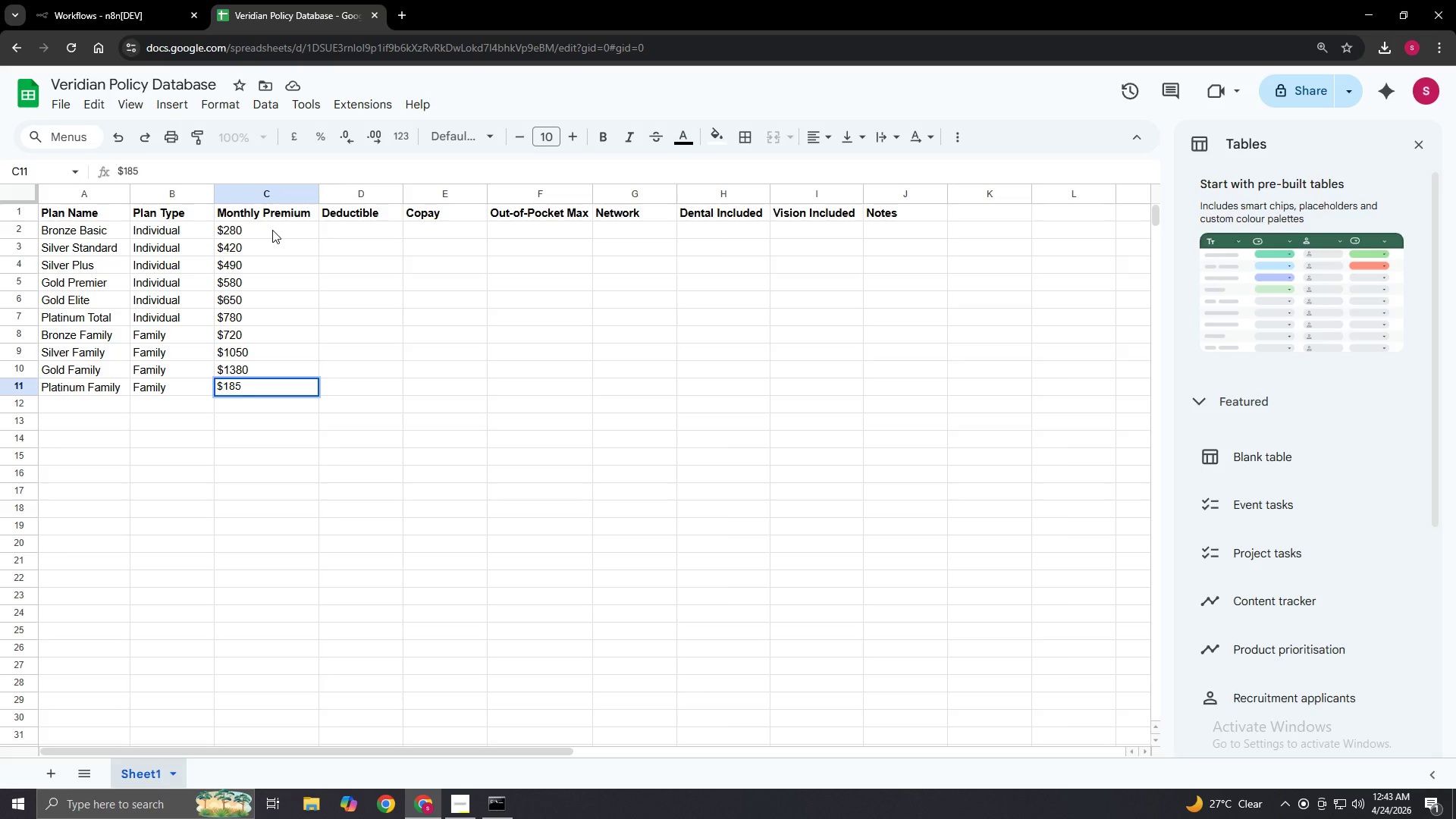 
key(Numpad0)
 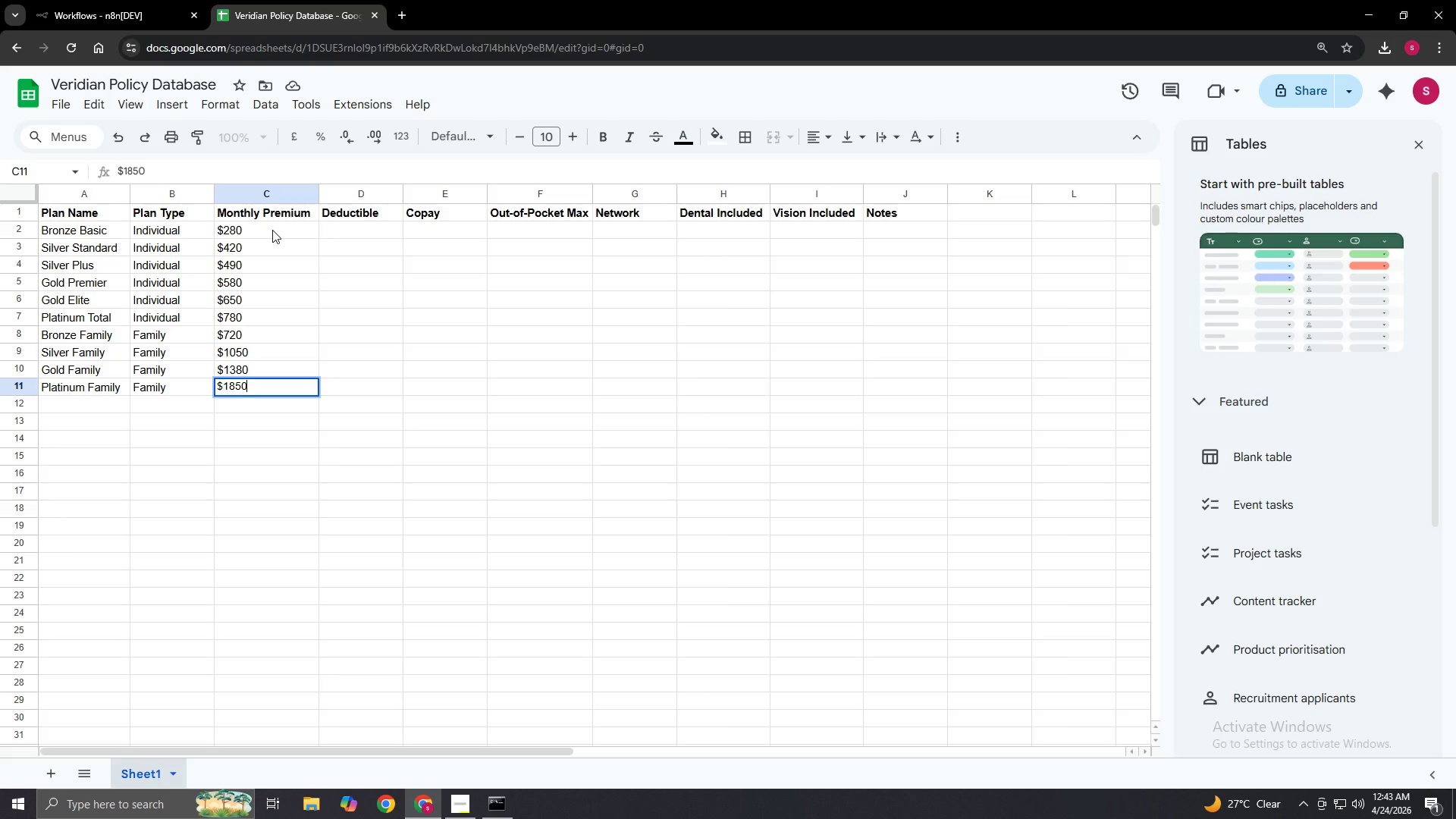 
key(Enter)
 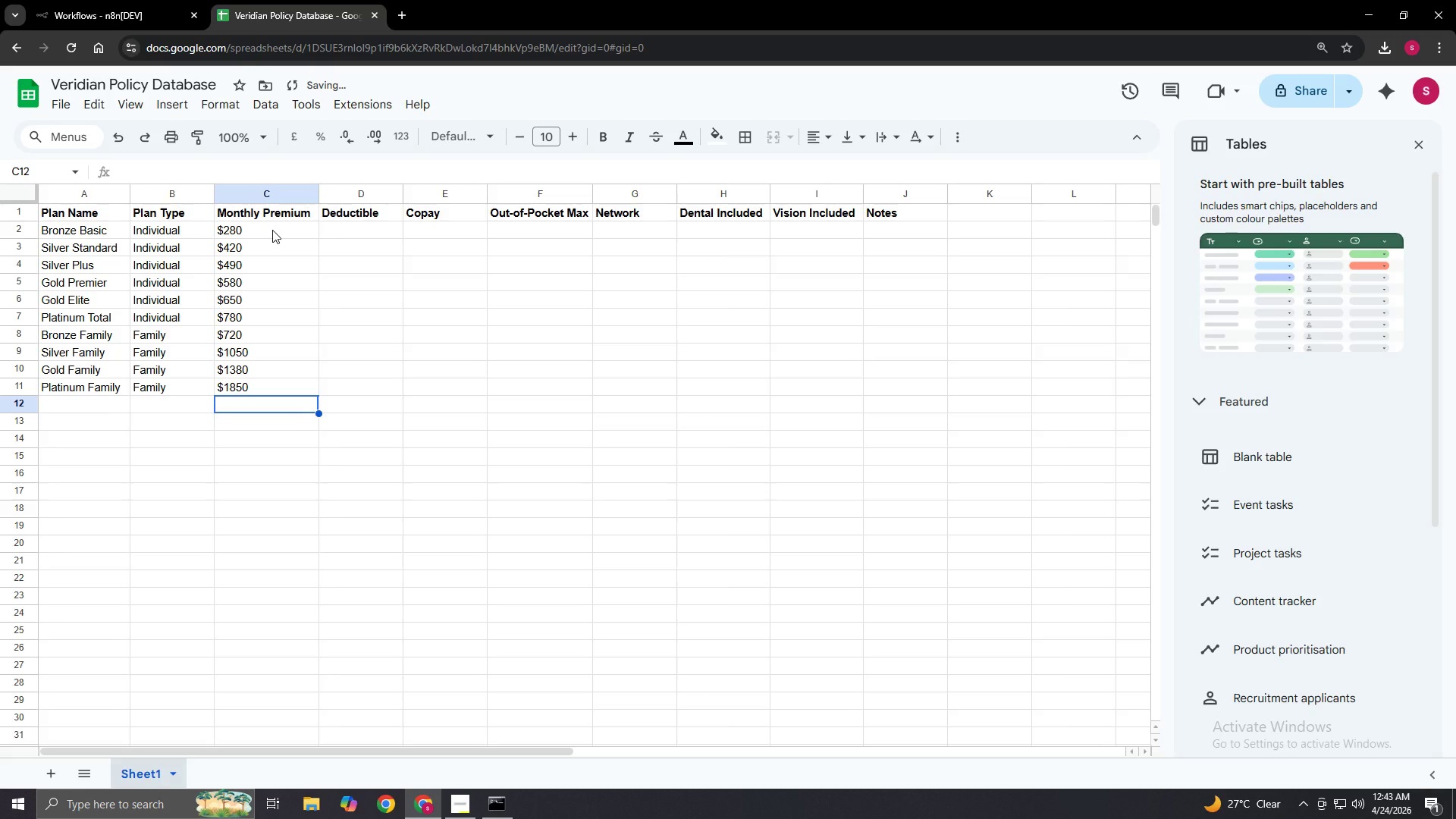 
key(ArrowRight)
 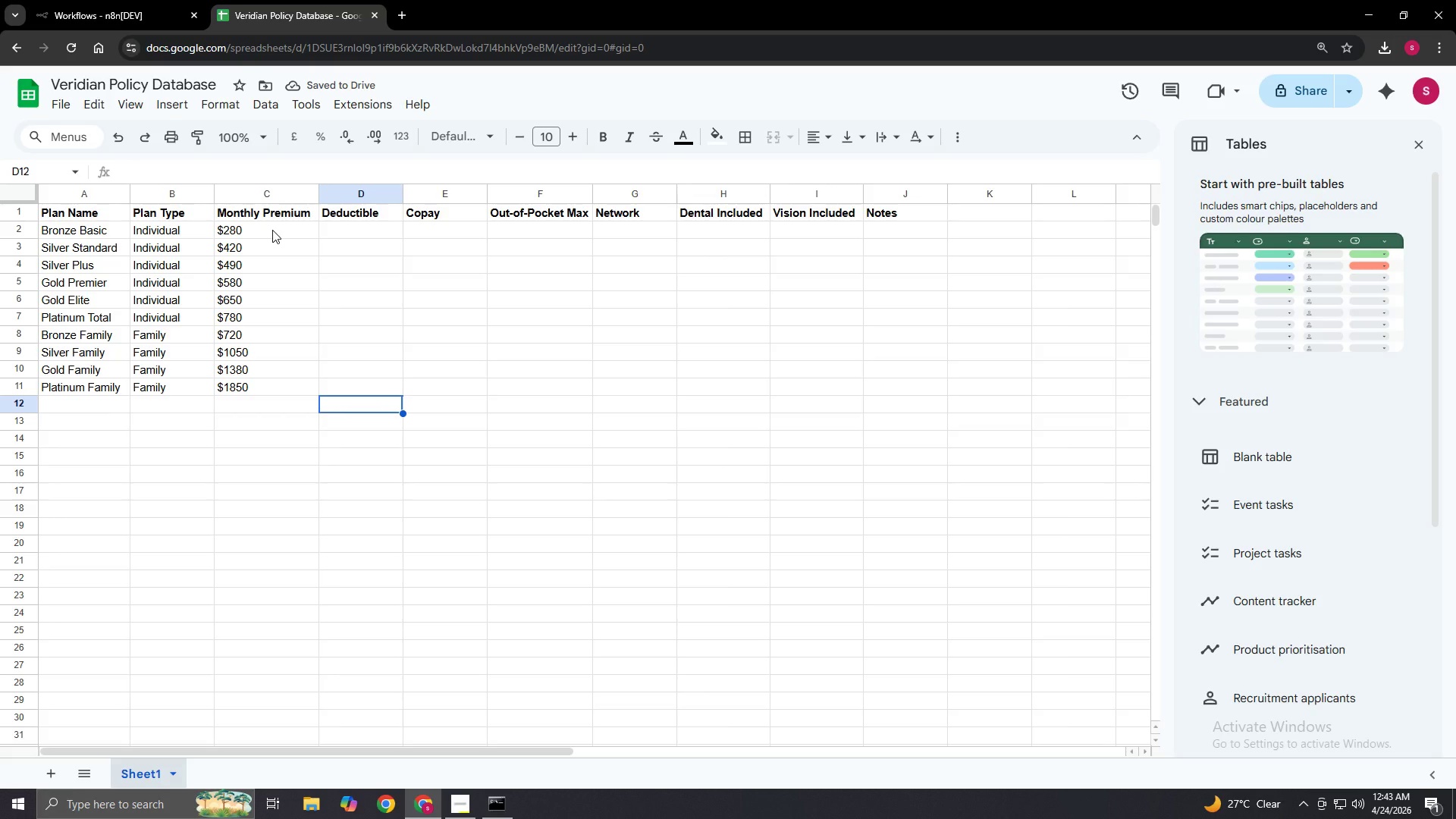 
key(ArrowUp)
 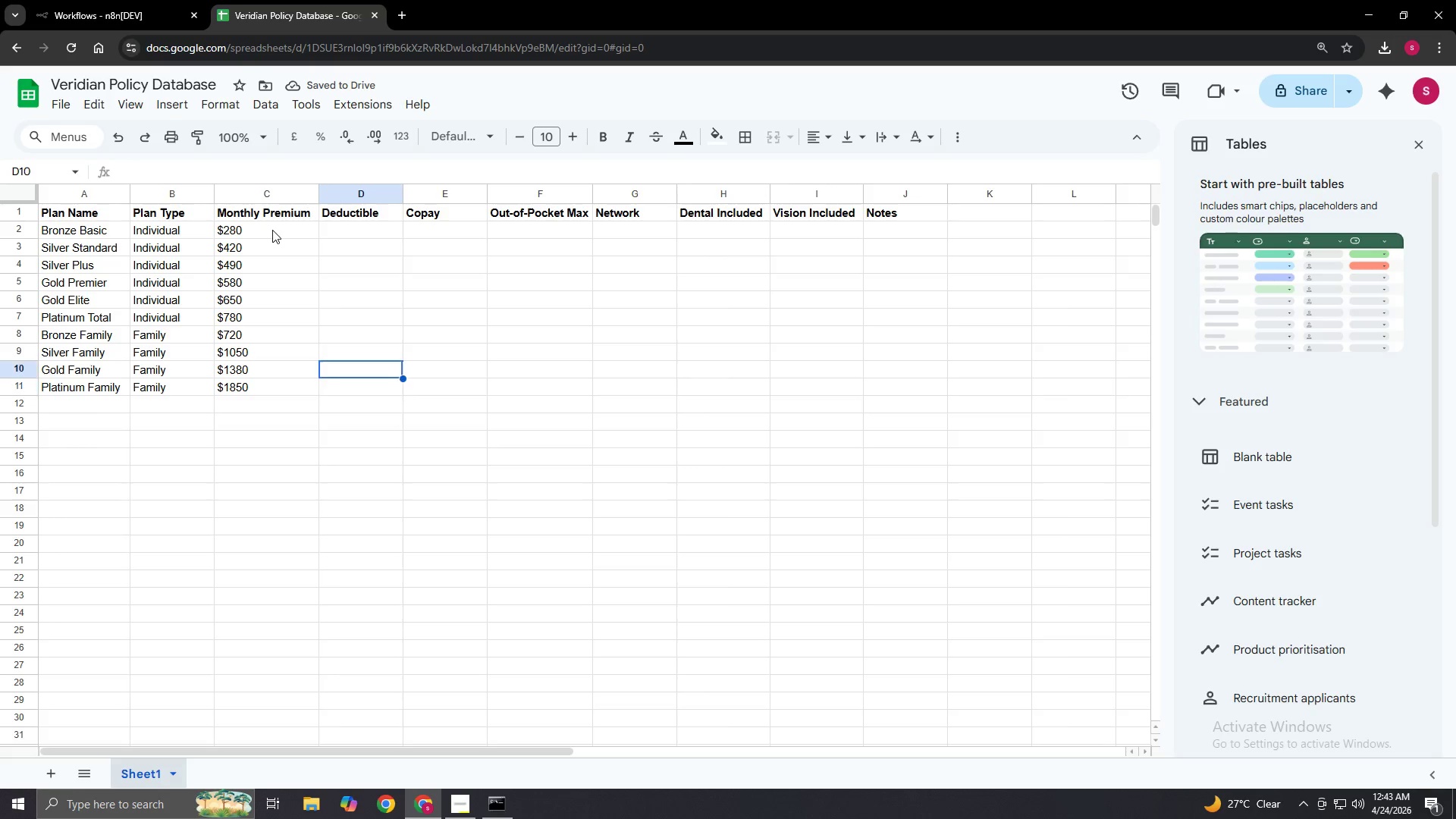 
key(ArrowUp)
 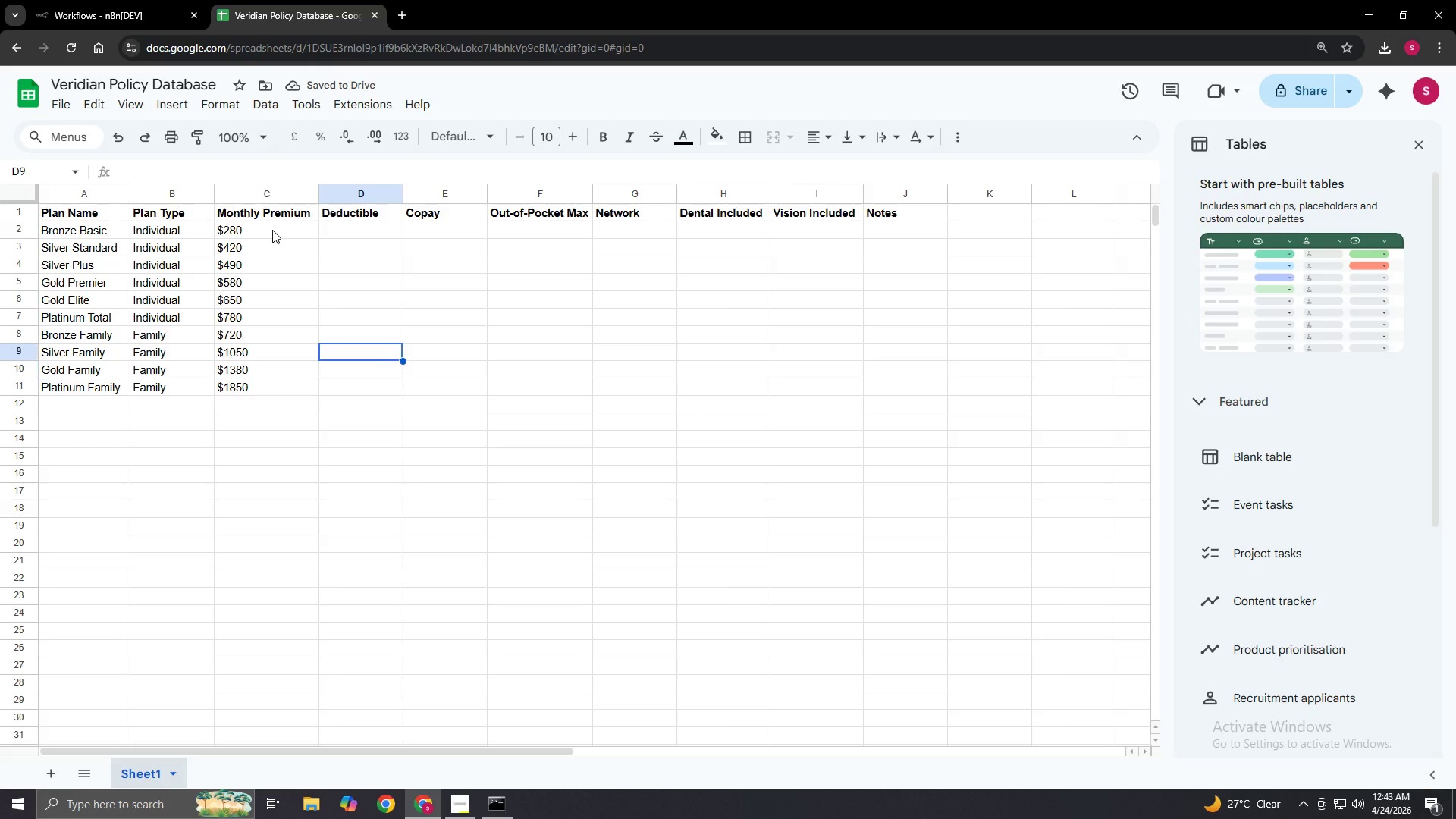 
key(ArrowUp)
 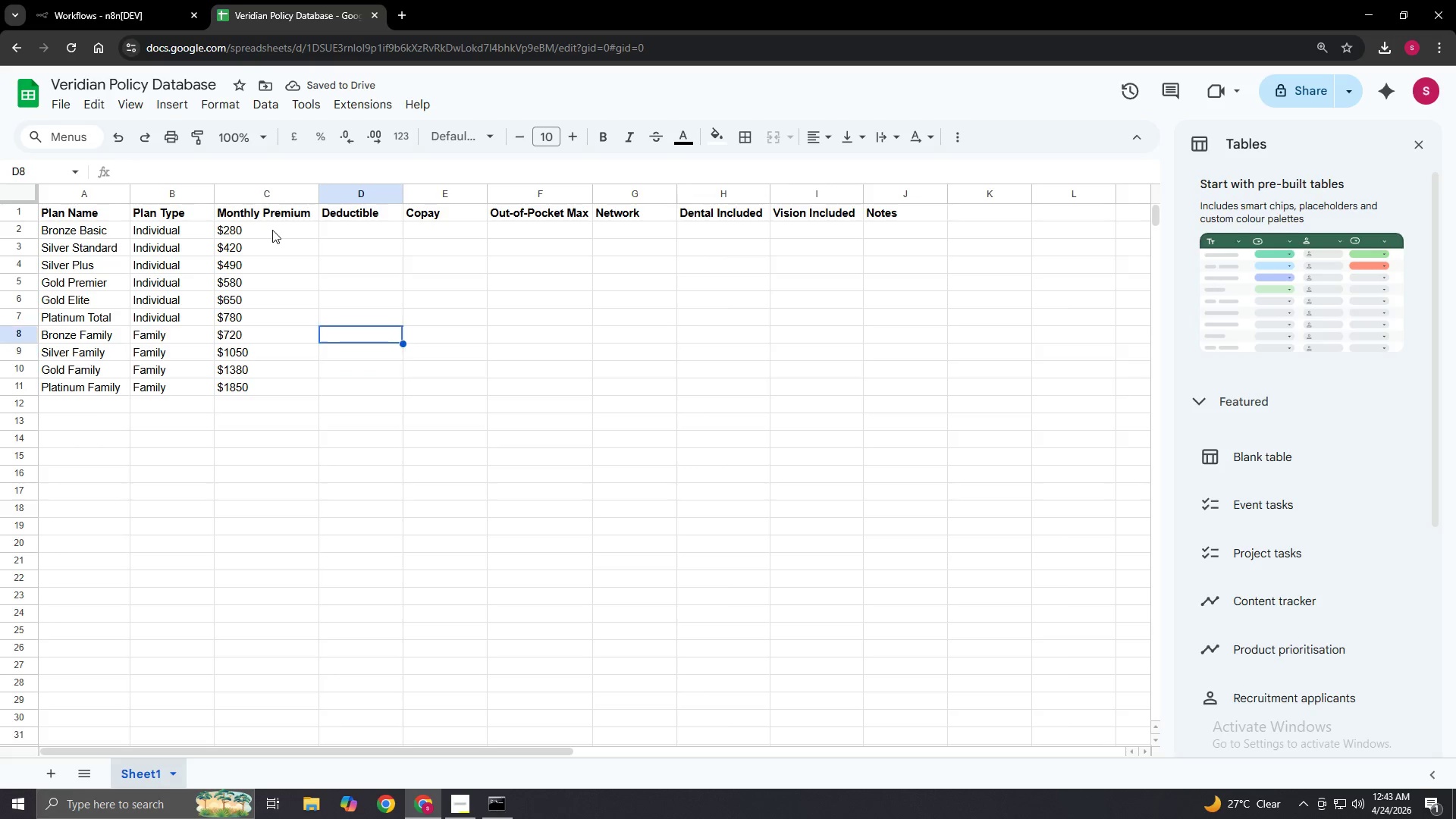 
key(ArrowUp)
 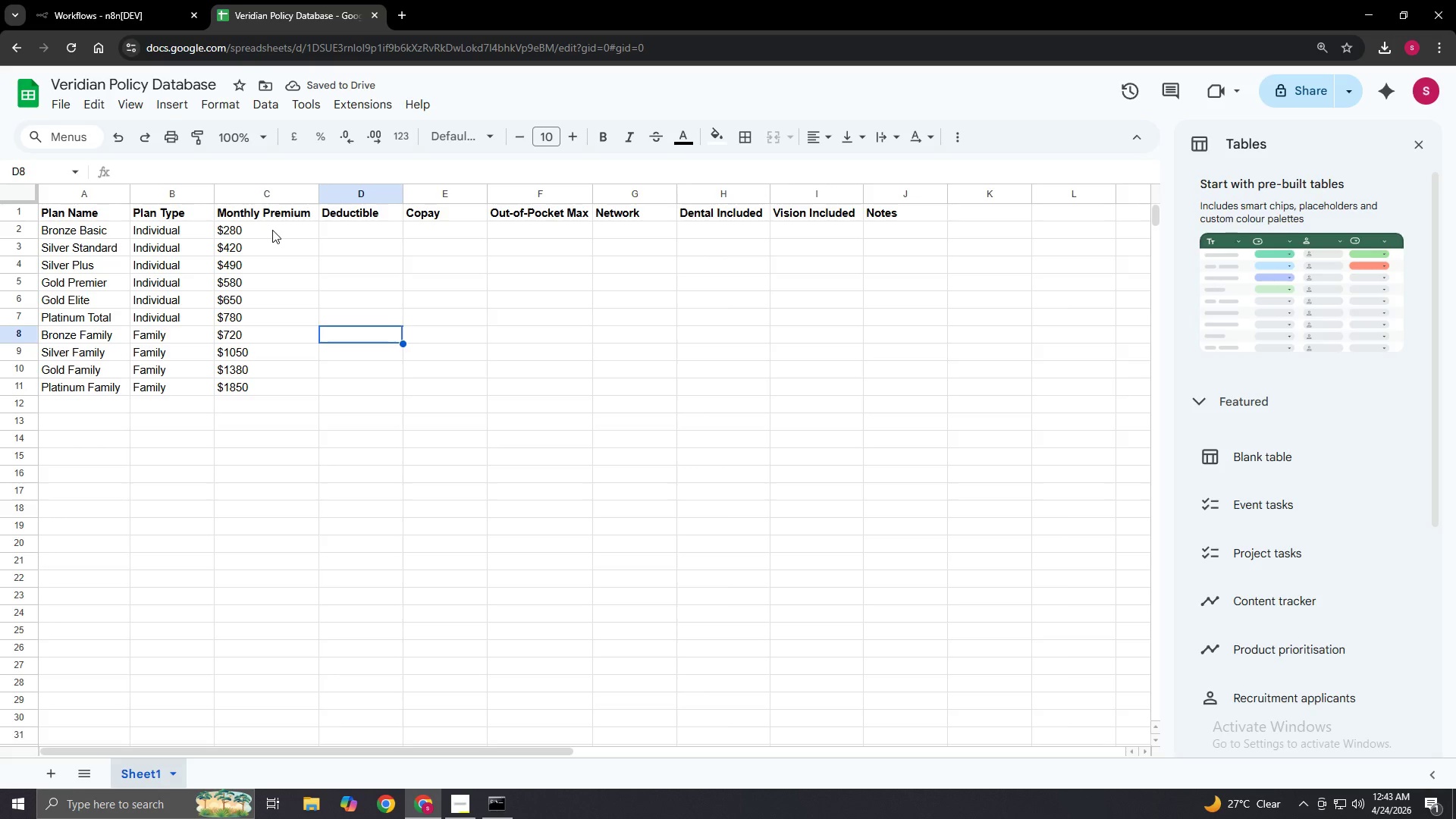 
key(ArrowUp)
 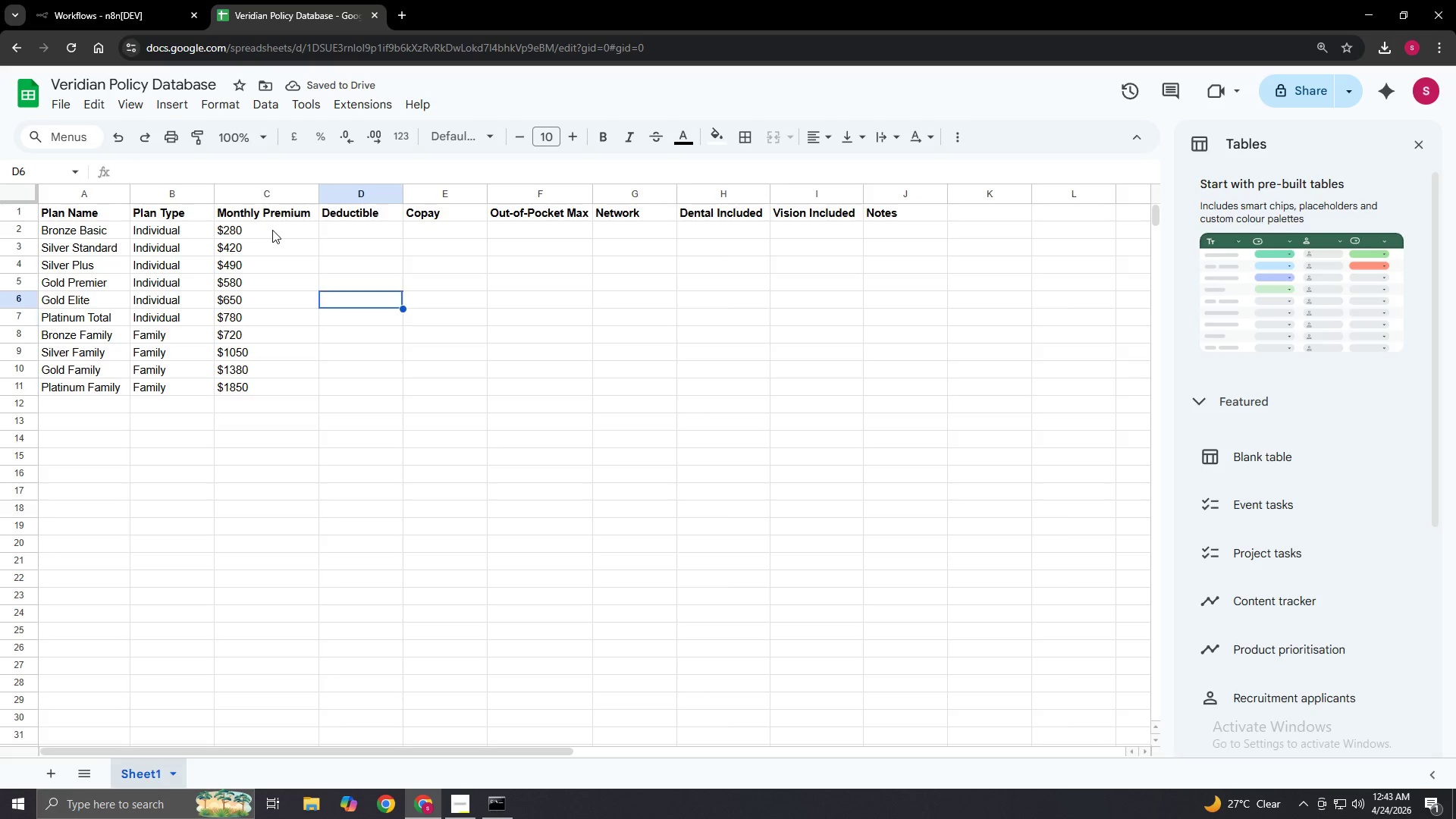 
key(ArrowUp)
 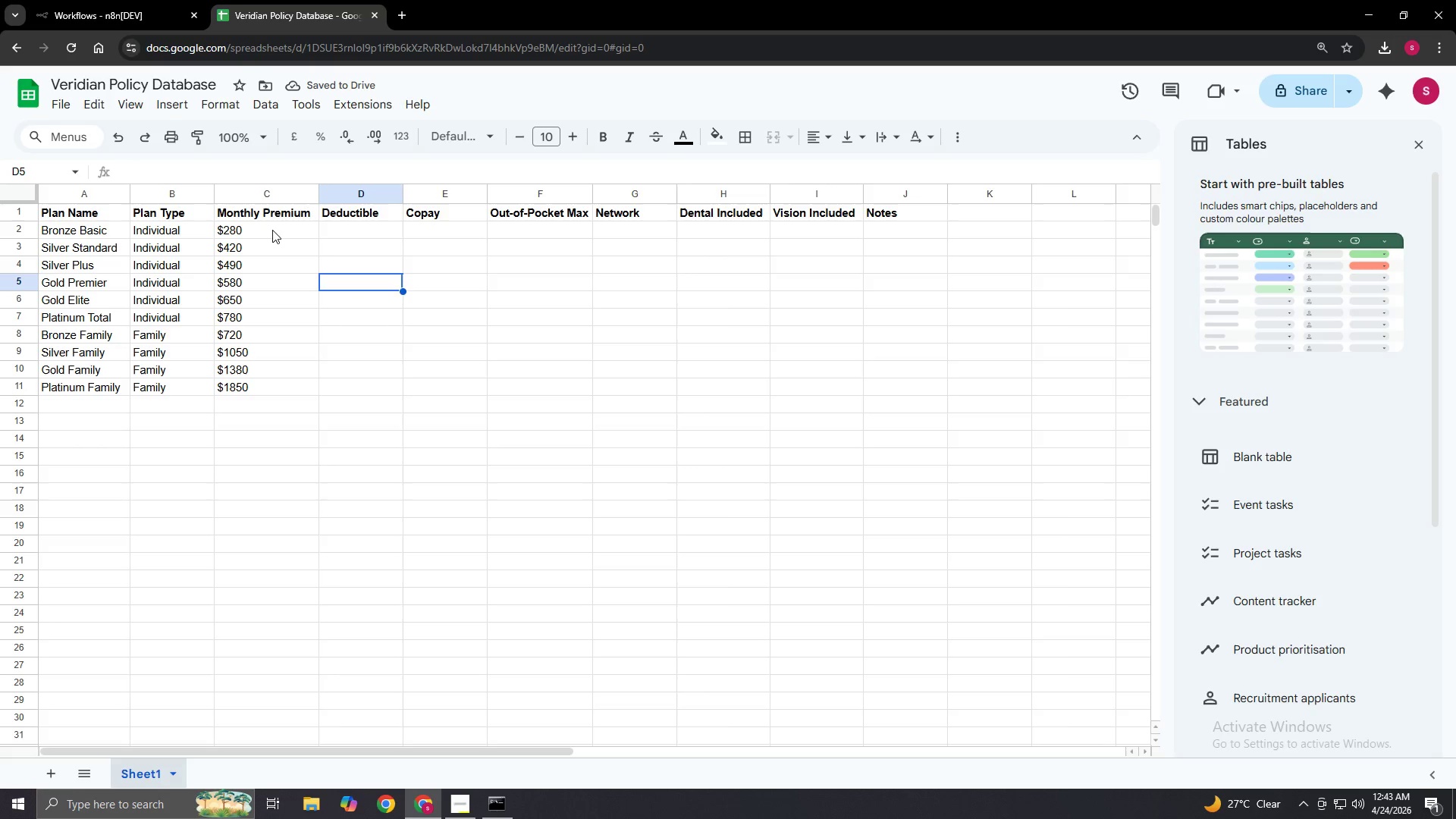 
key(ArrowUp)
 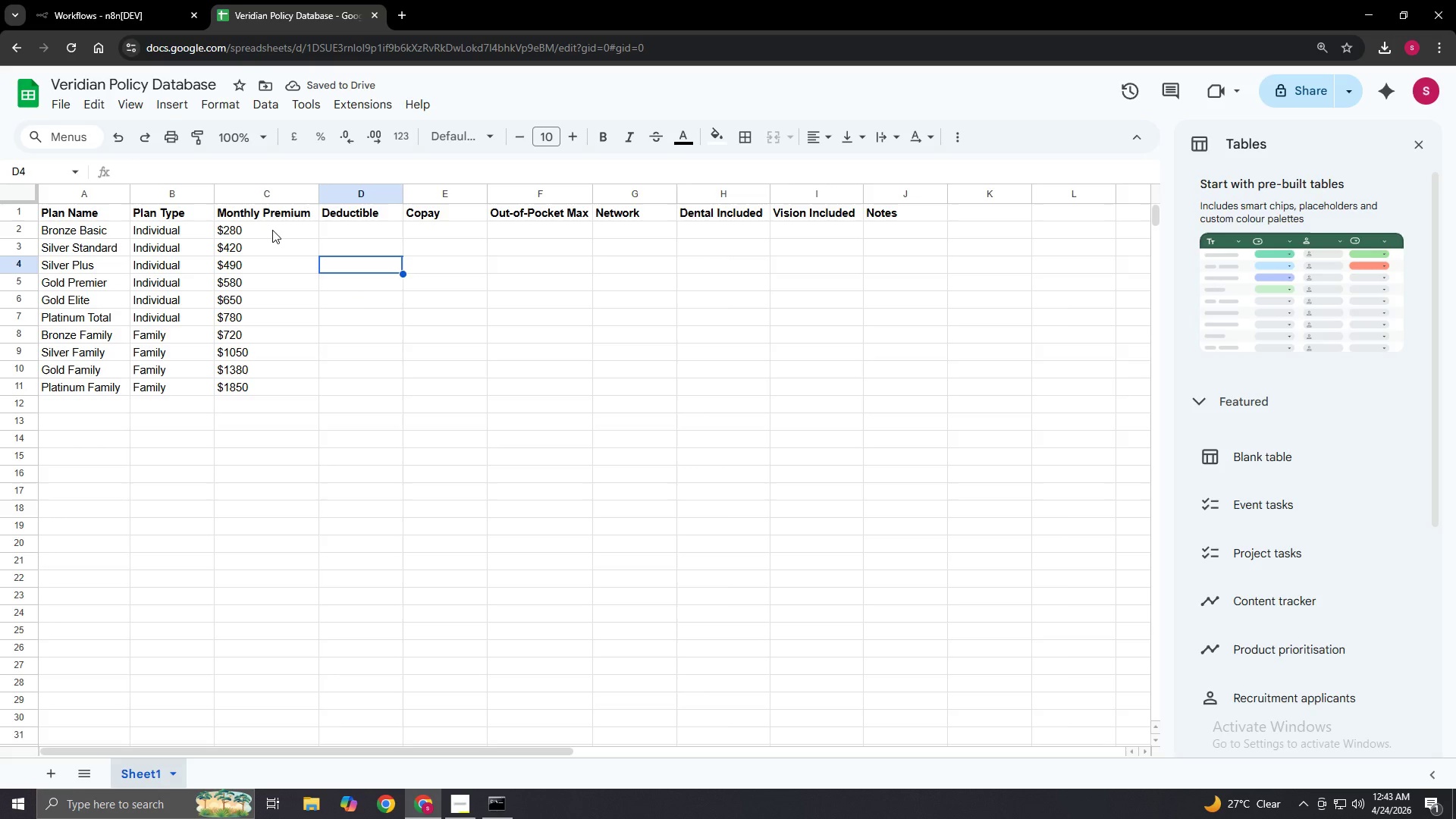 
key(ArrowUp)
 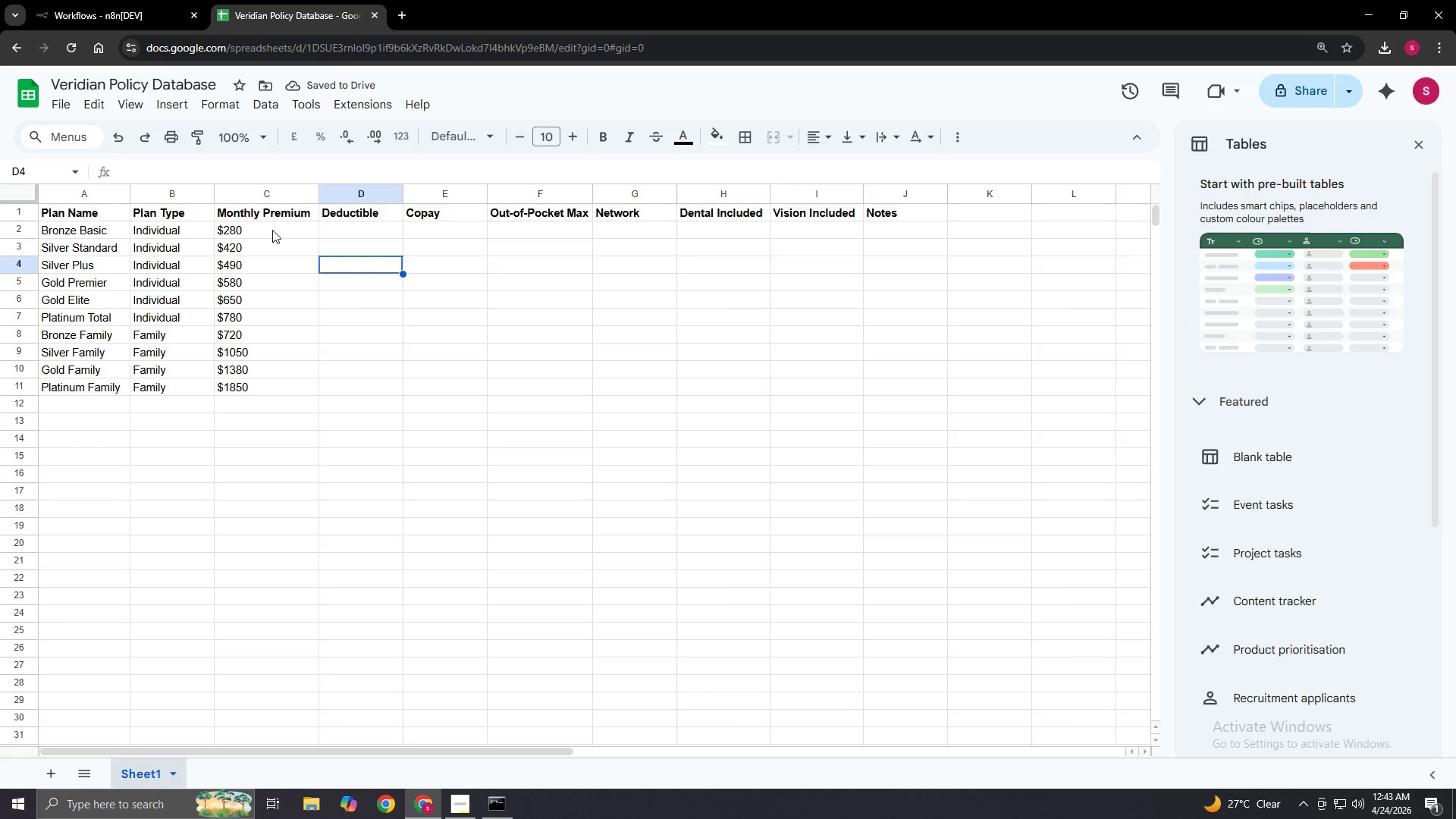 
key(ArrowUp)
 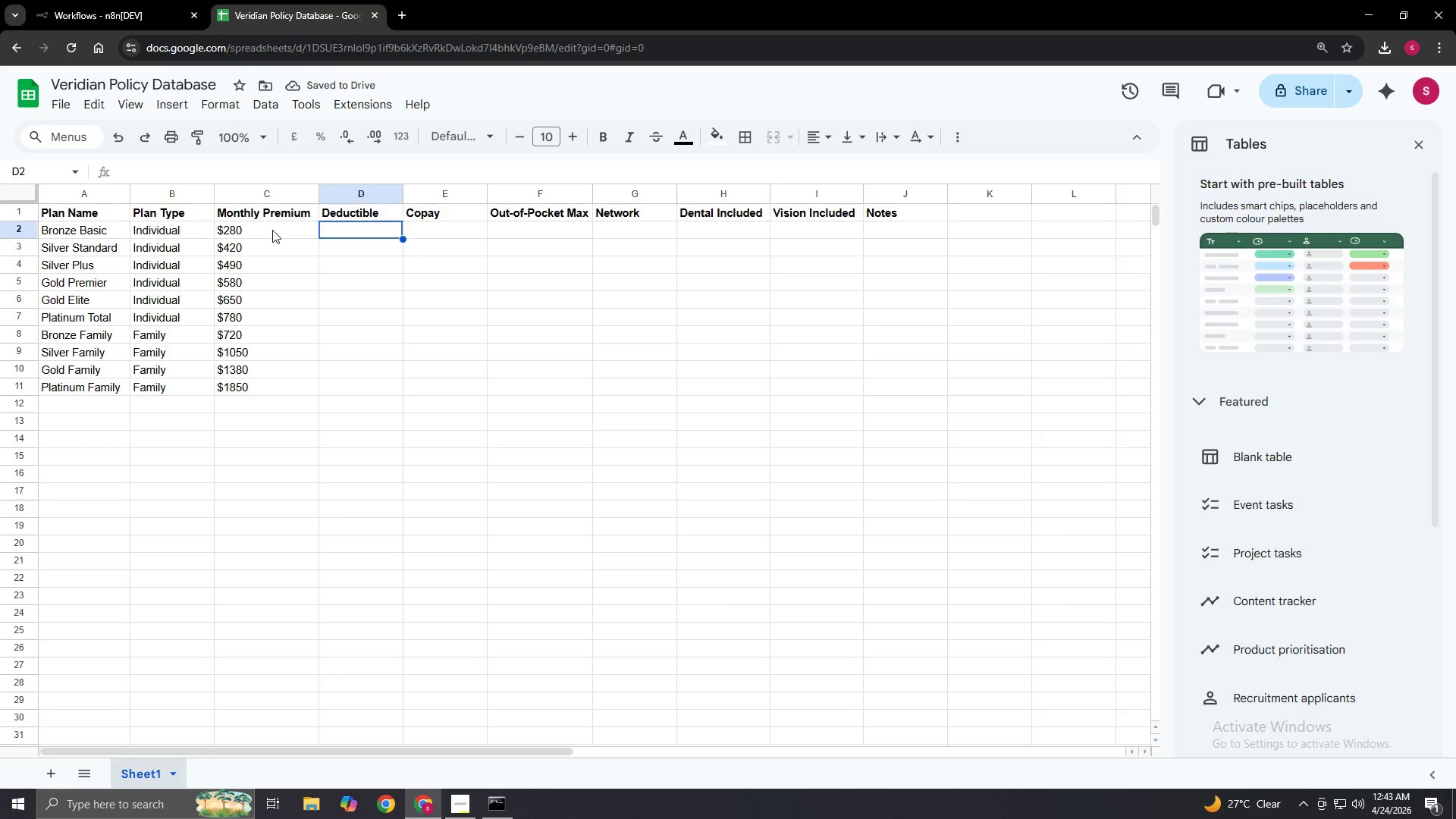 
key(ArrowUp)
 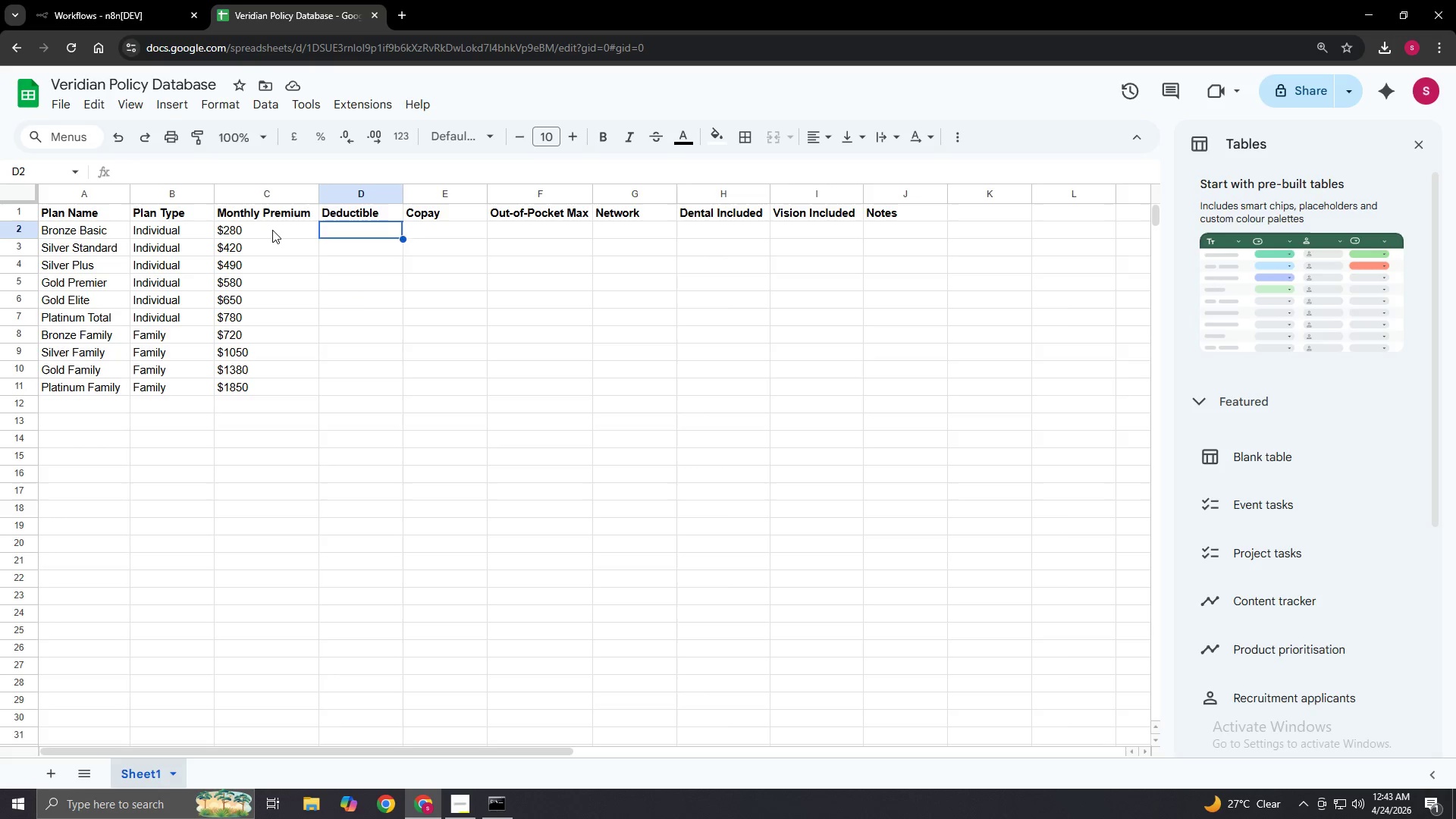 
key(Enter)
 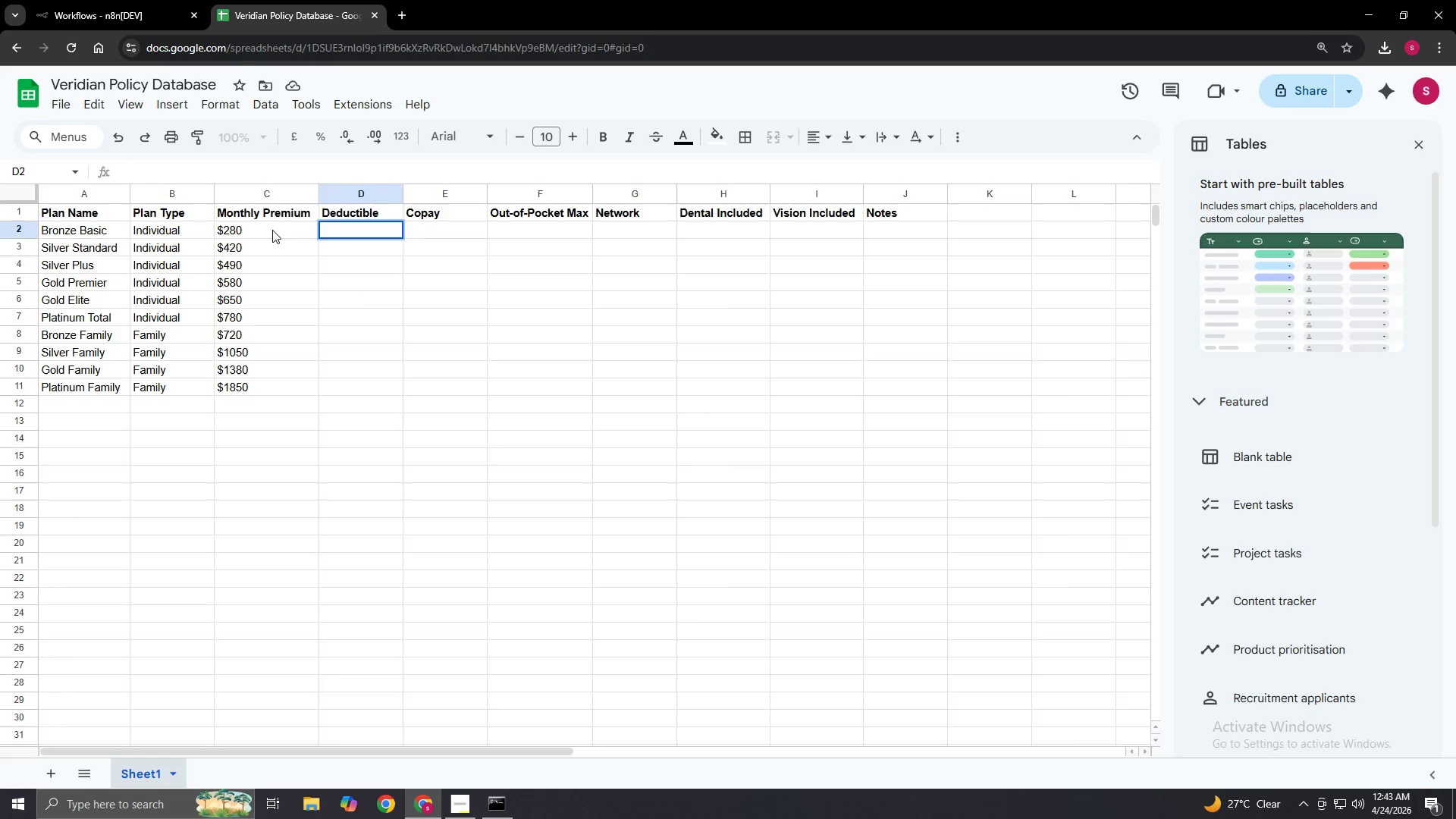 
key(Shift+4)
 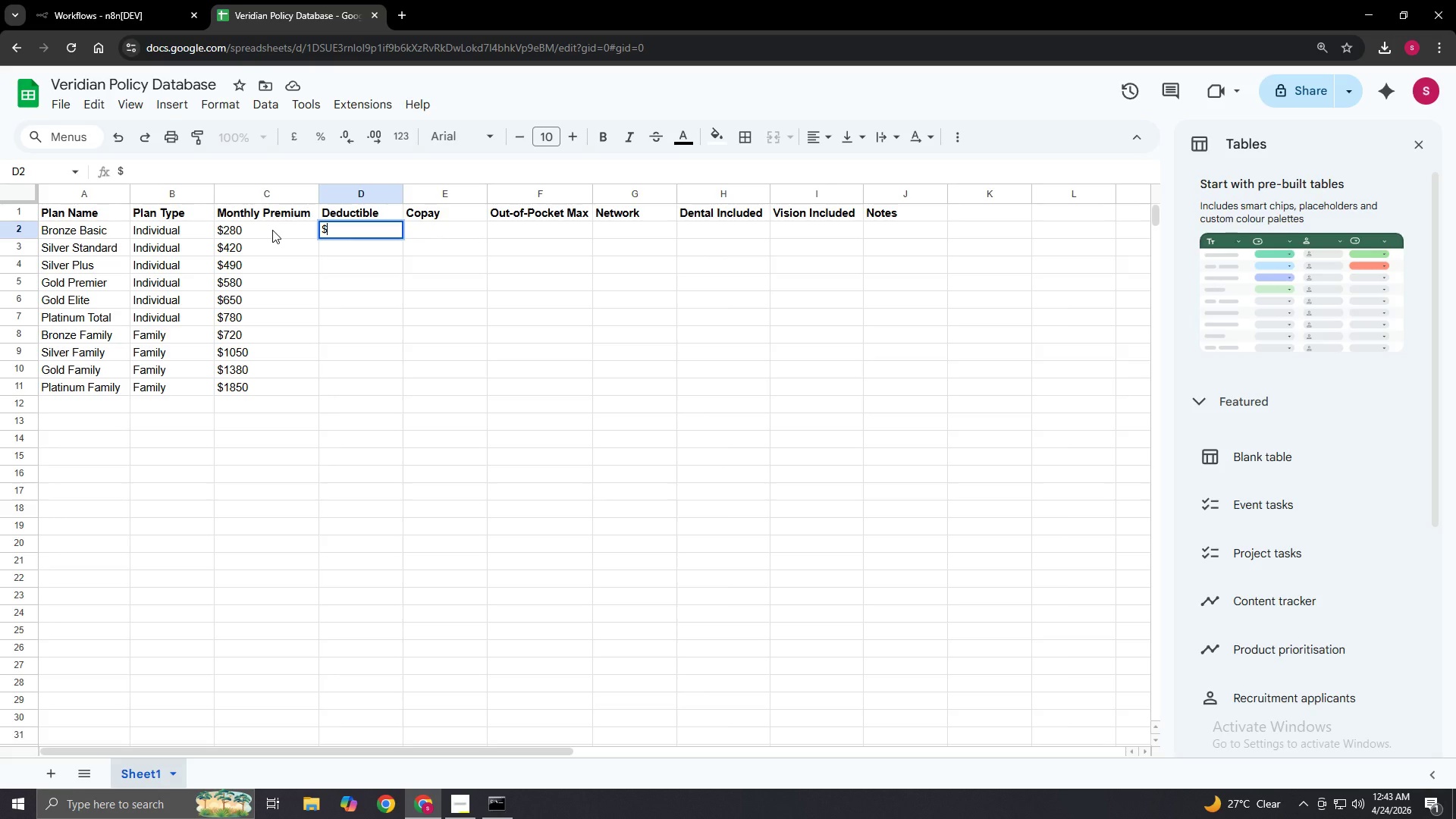 
key(Numpad6)
 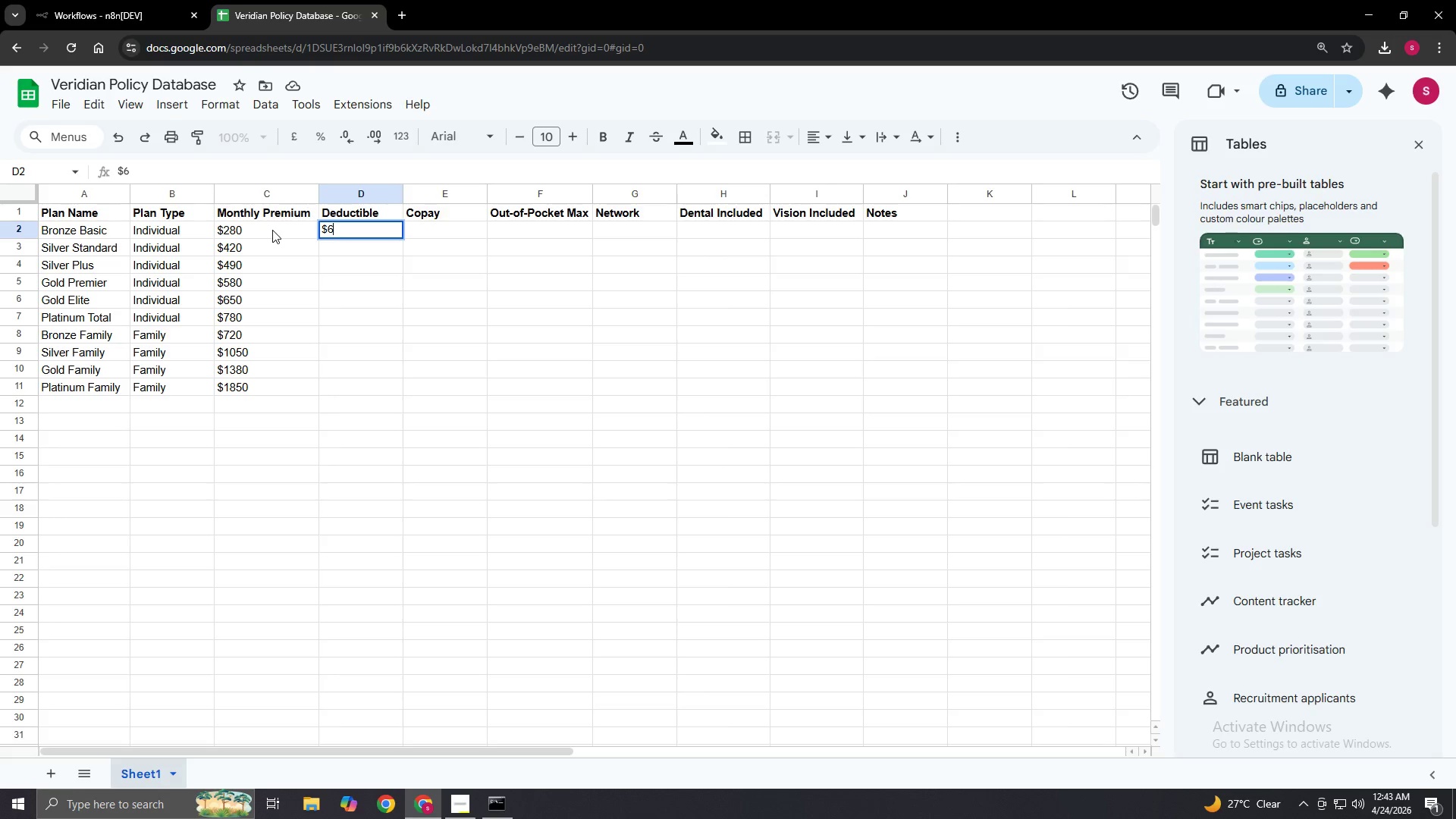 
key(Numpad0)
 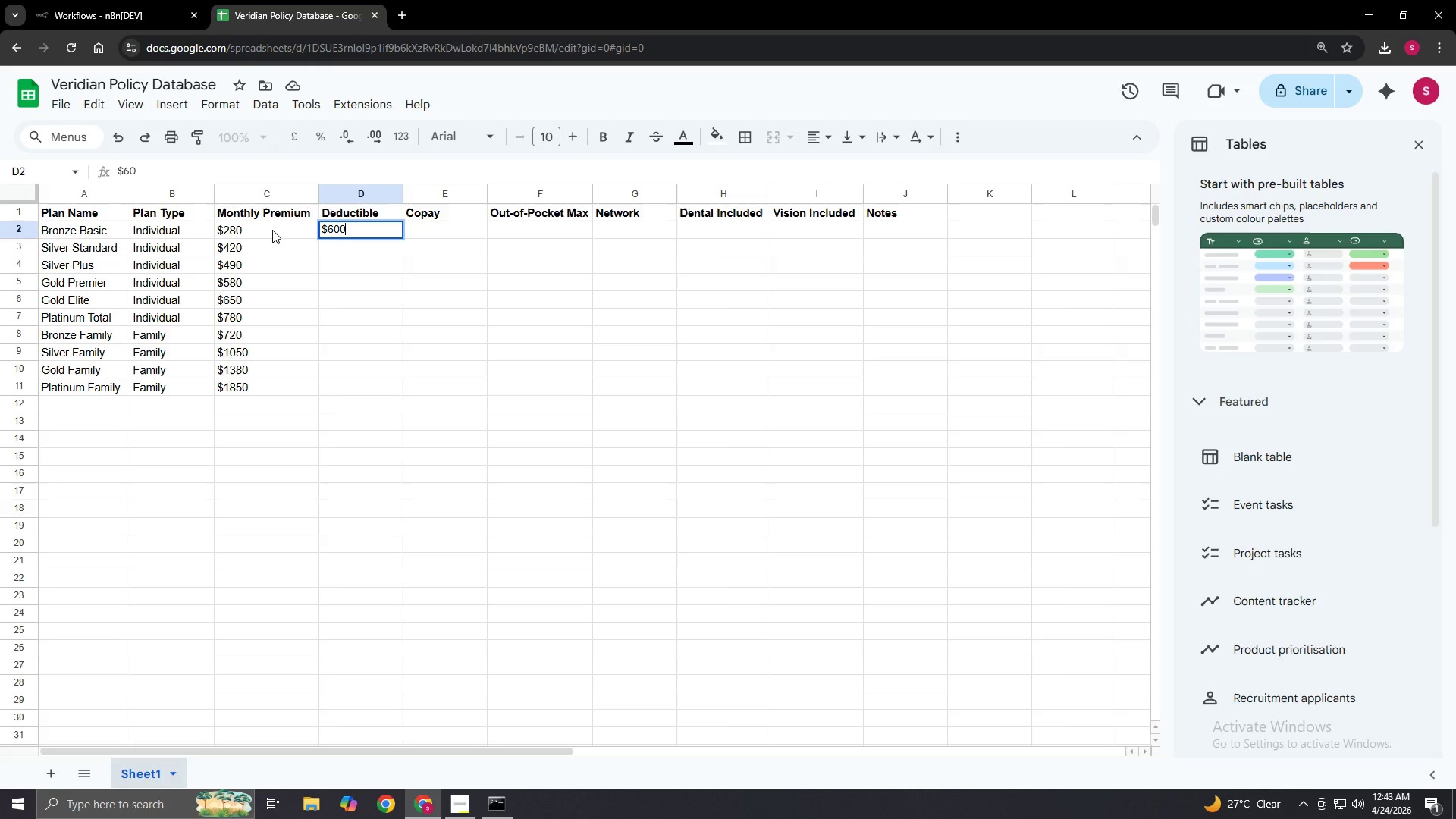 
key(Numpad0)
 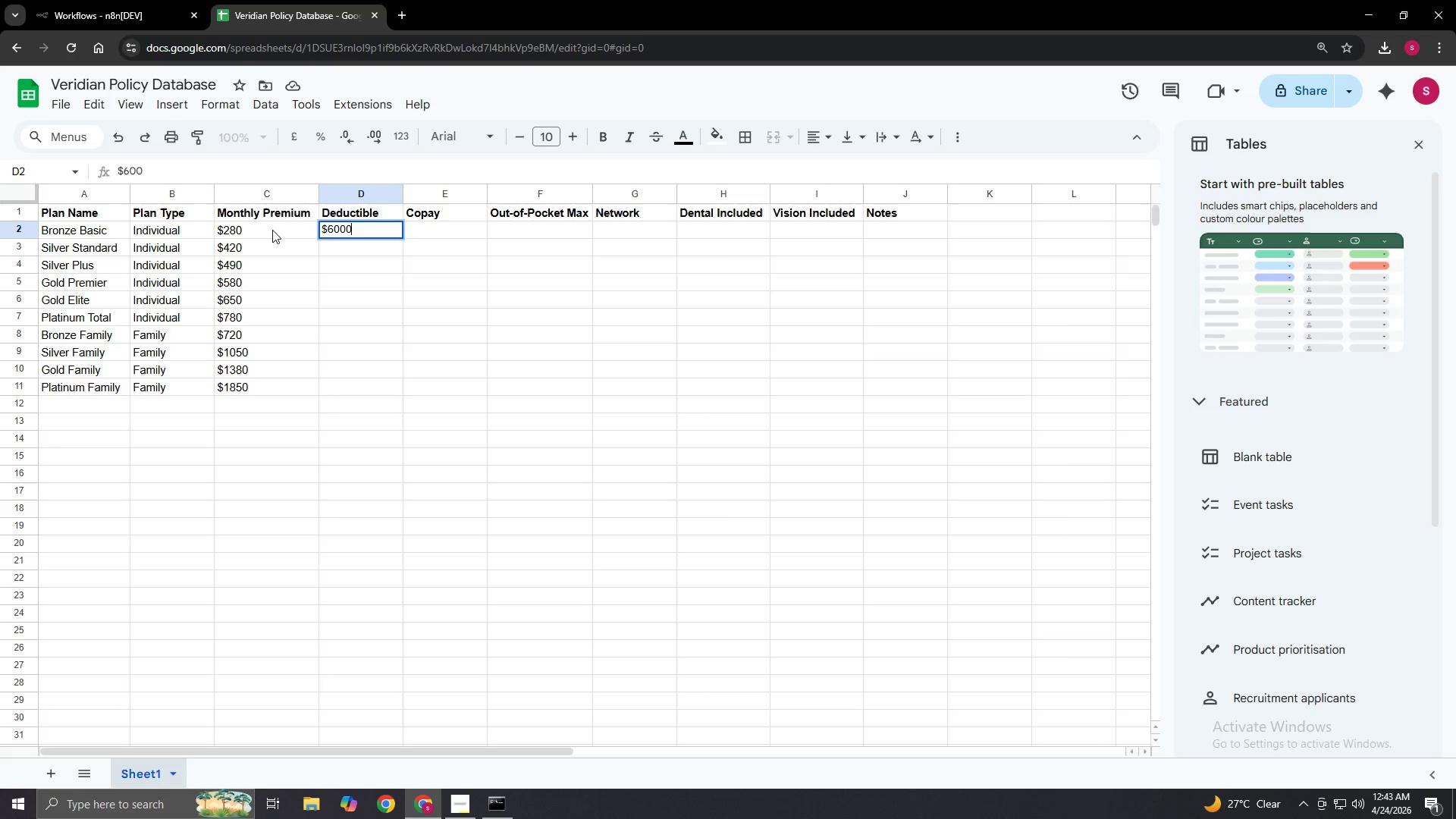 
key(Numpad0)
 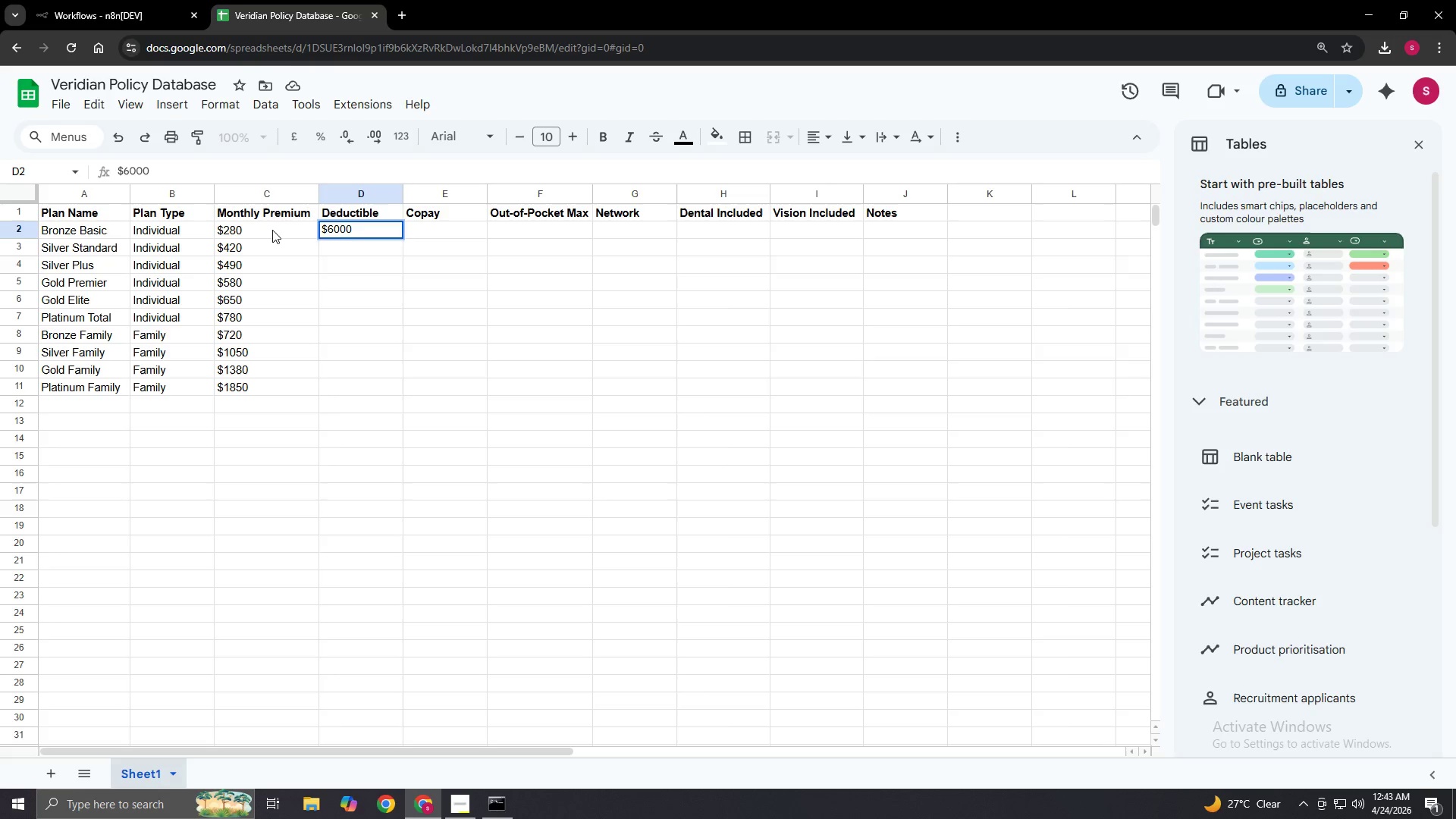 
key(NumpadEnter)
 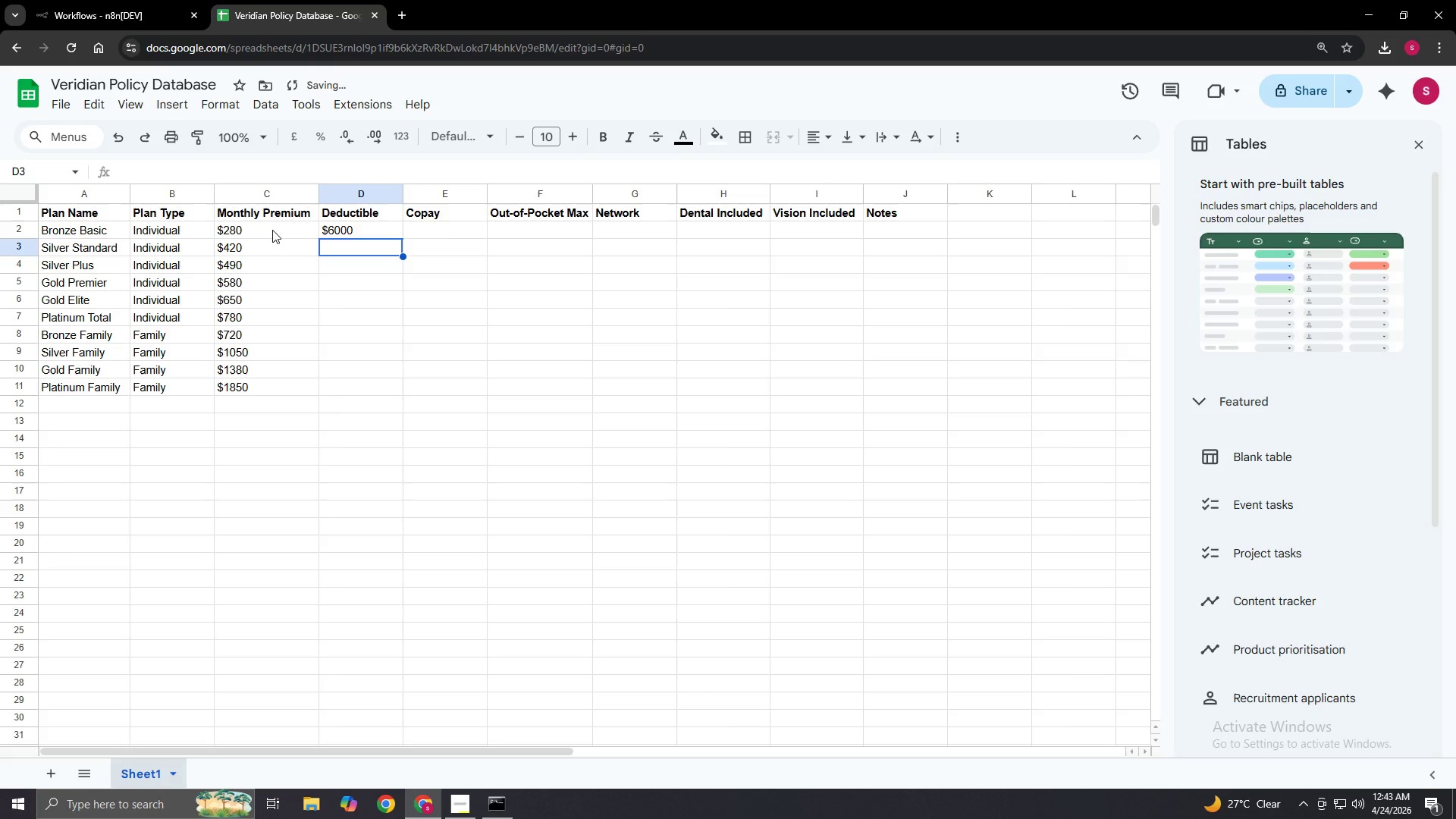 
key(Enter)
 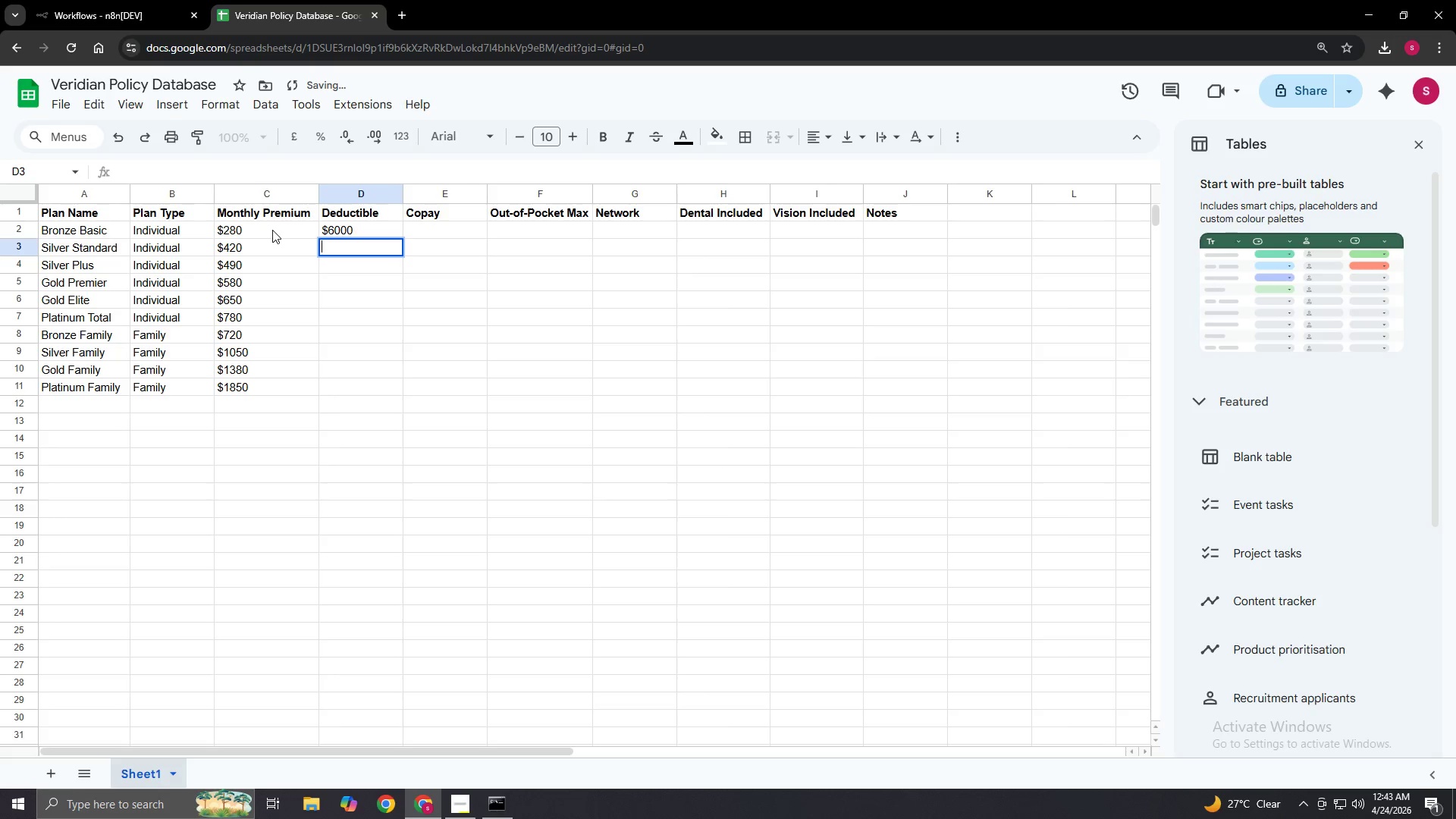 
key(Shift+4)
 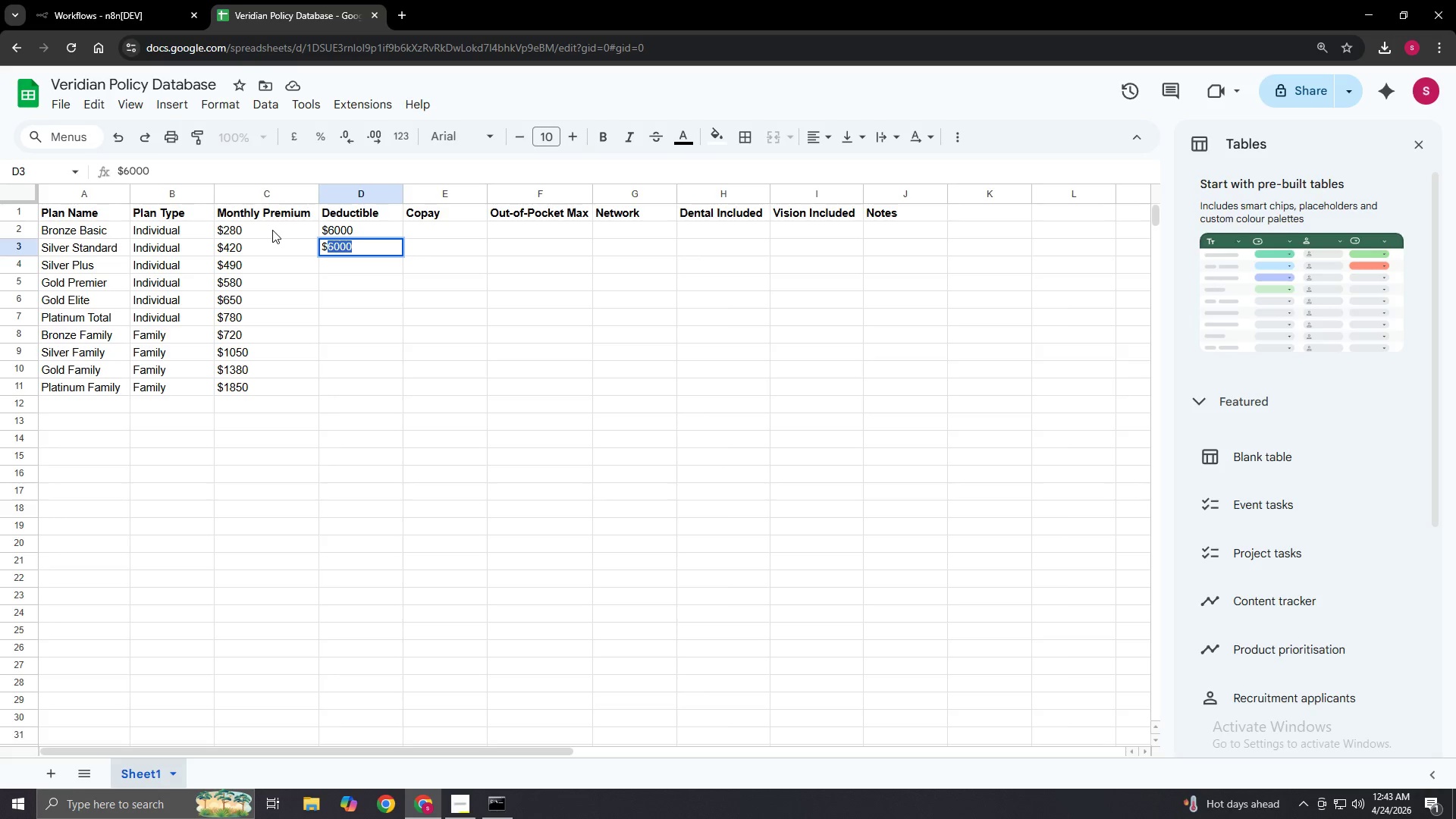 
key(Numpad3)
 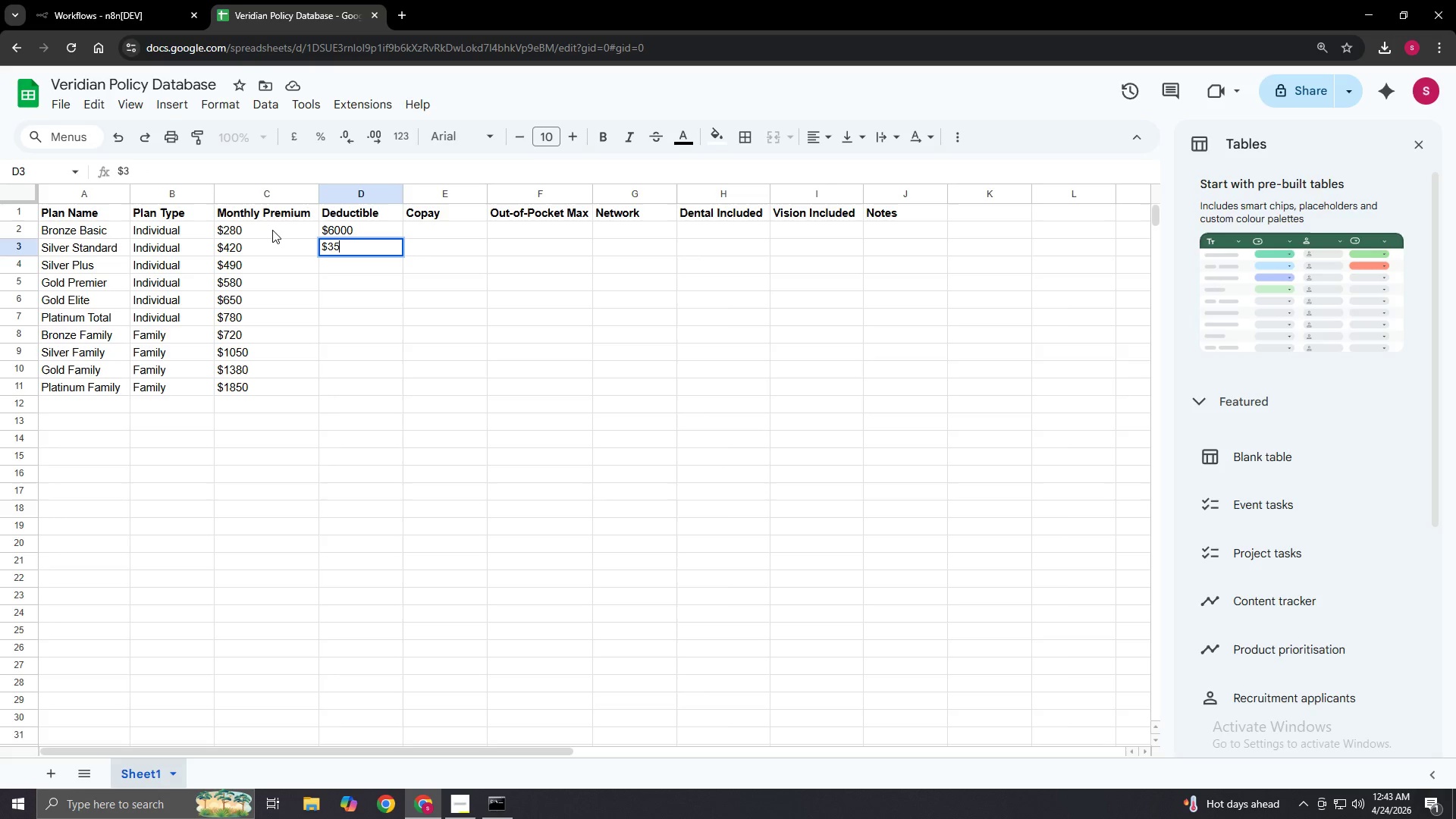 
key(Numpad5)
 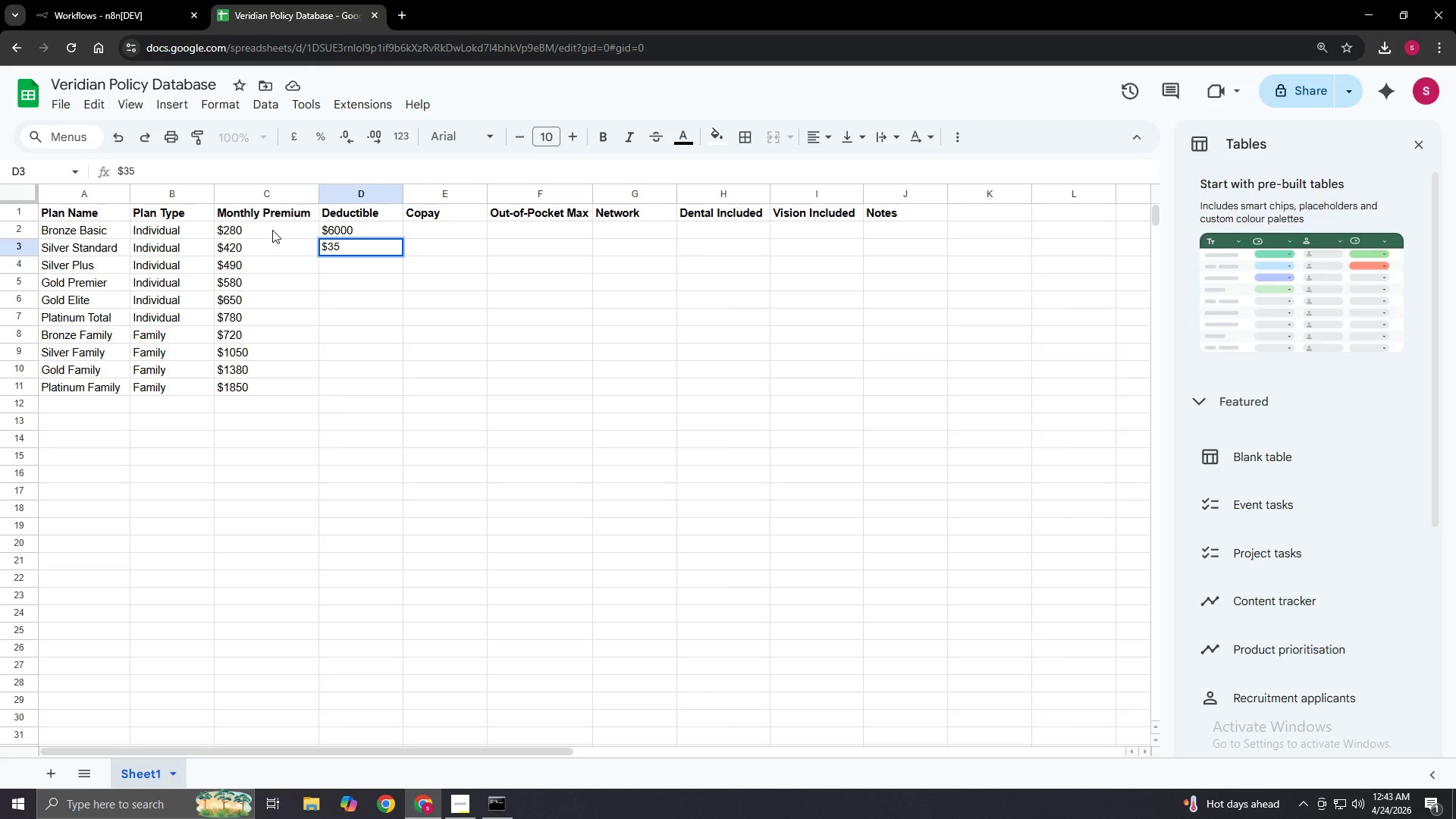 
key(Numpad0)
 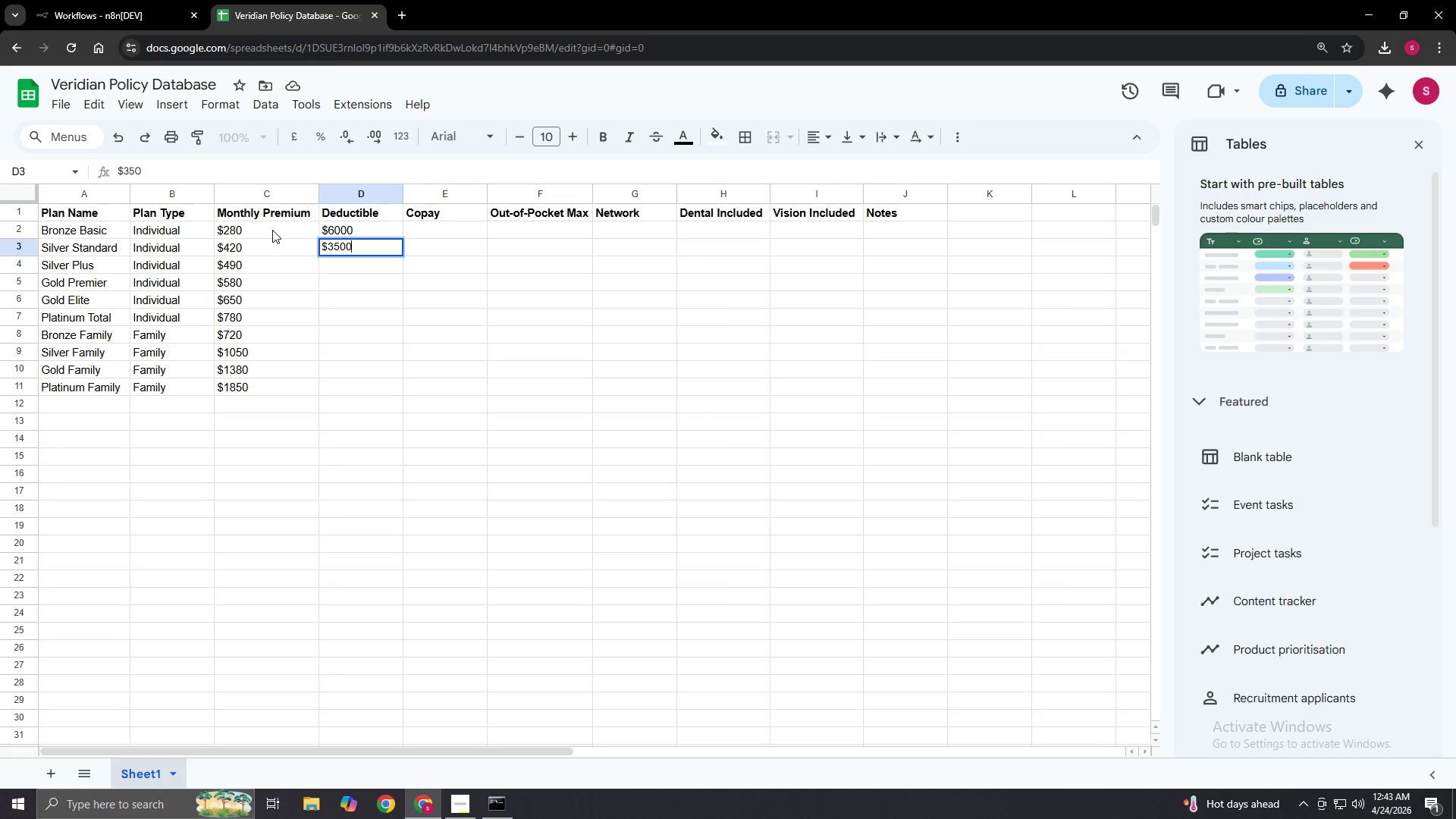 
key(Numpad0)
 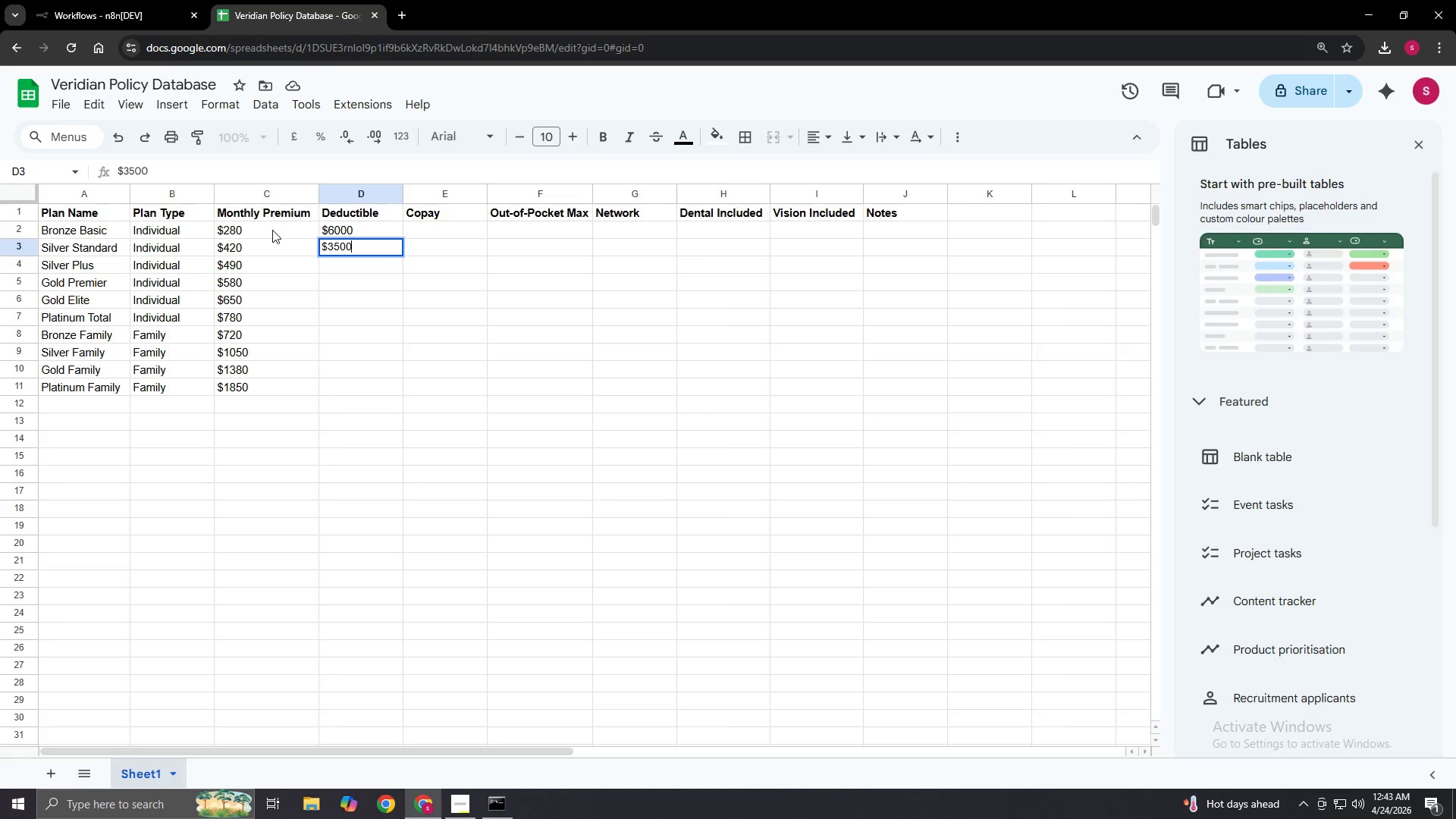 
key(NumpadEnter)
 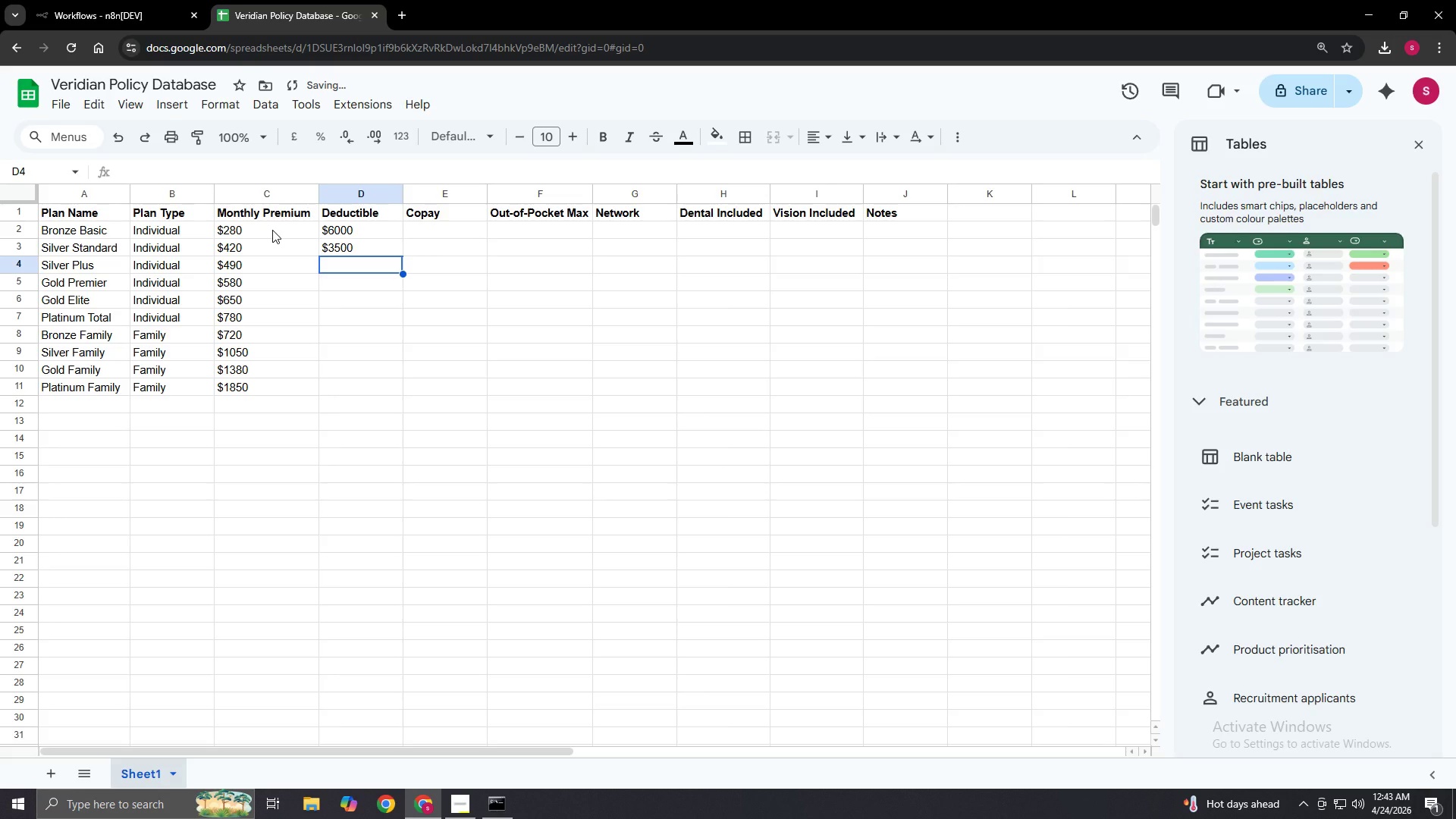 
key(Enter)
 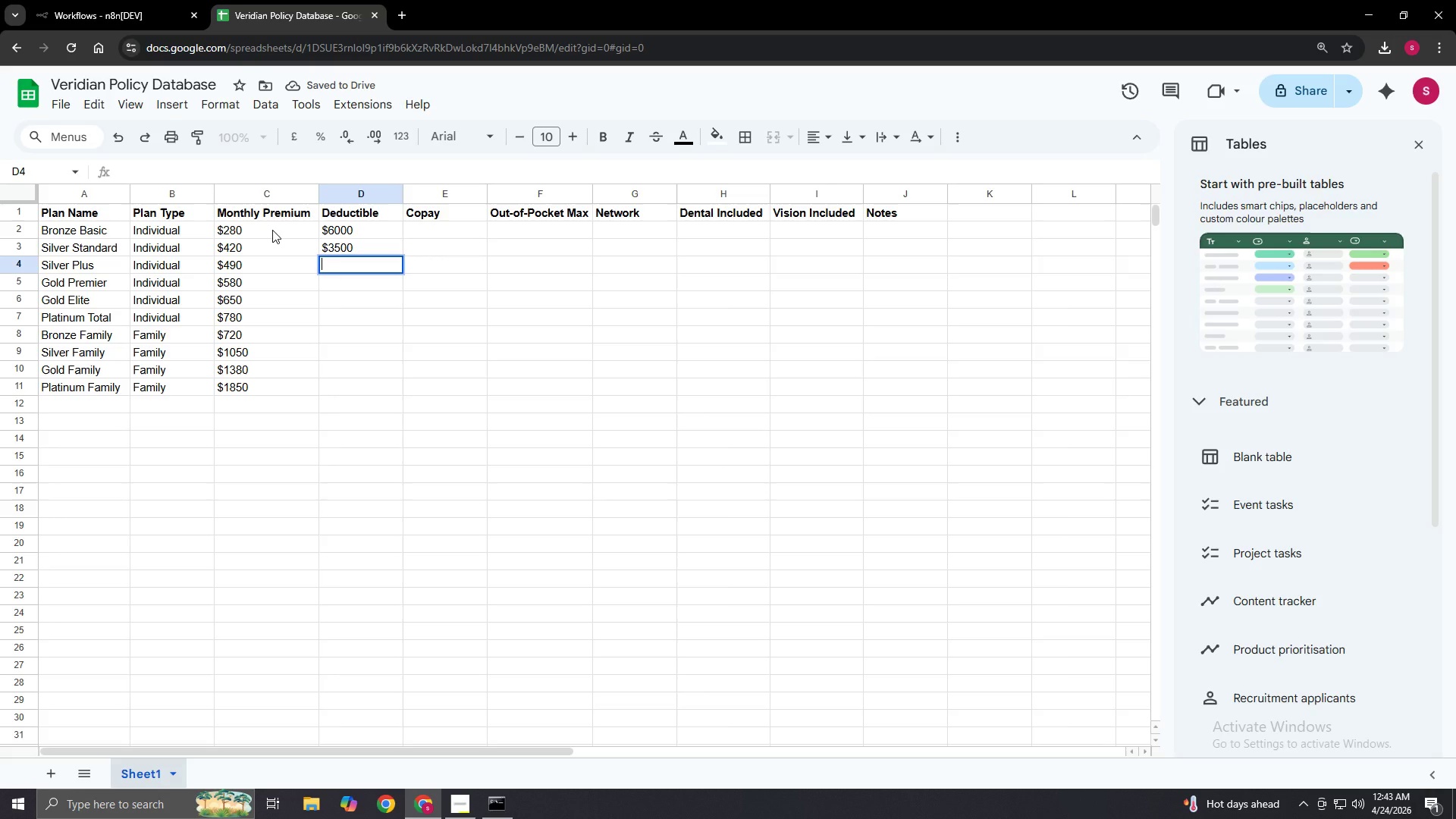 
key(Numpad2)
 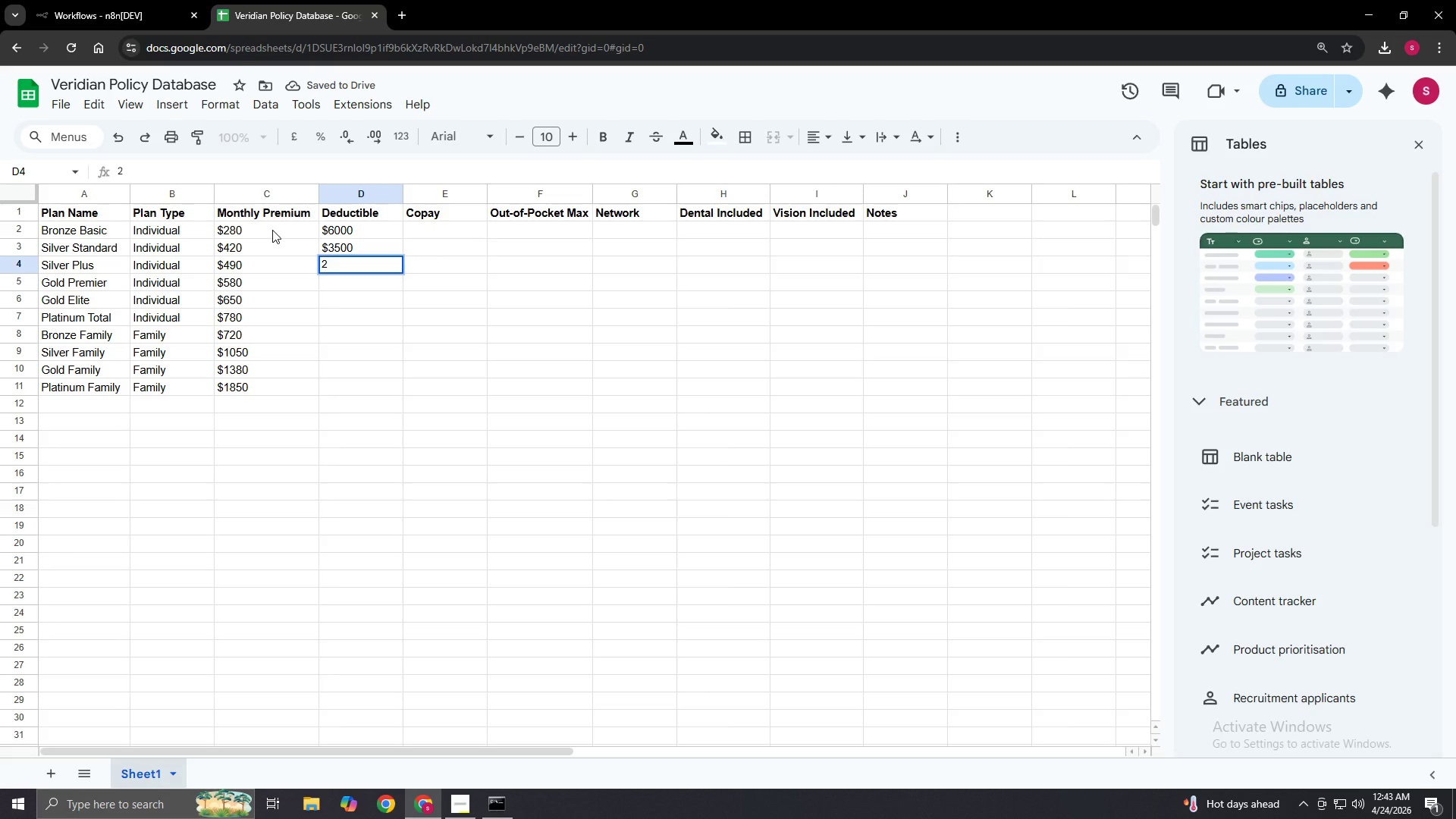 
key(Backspace)
 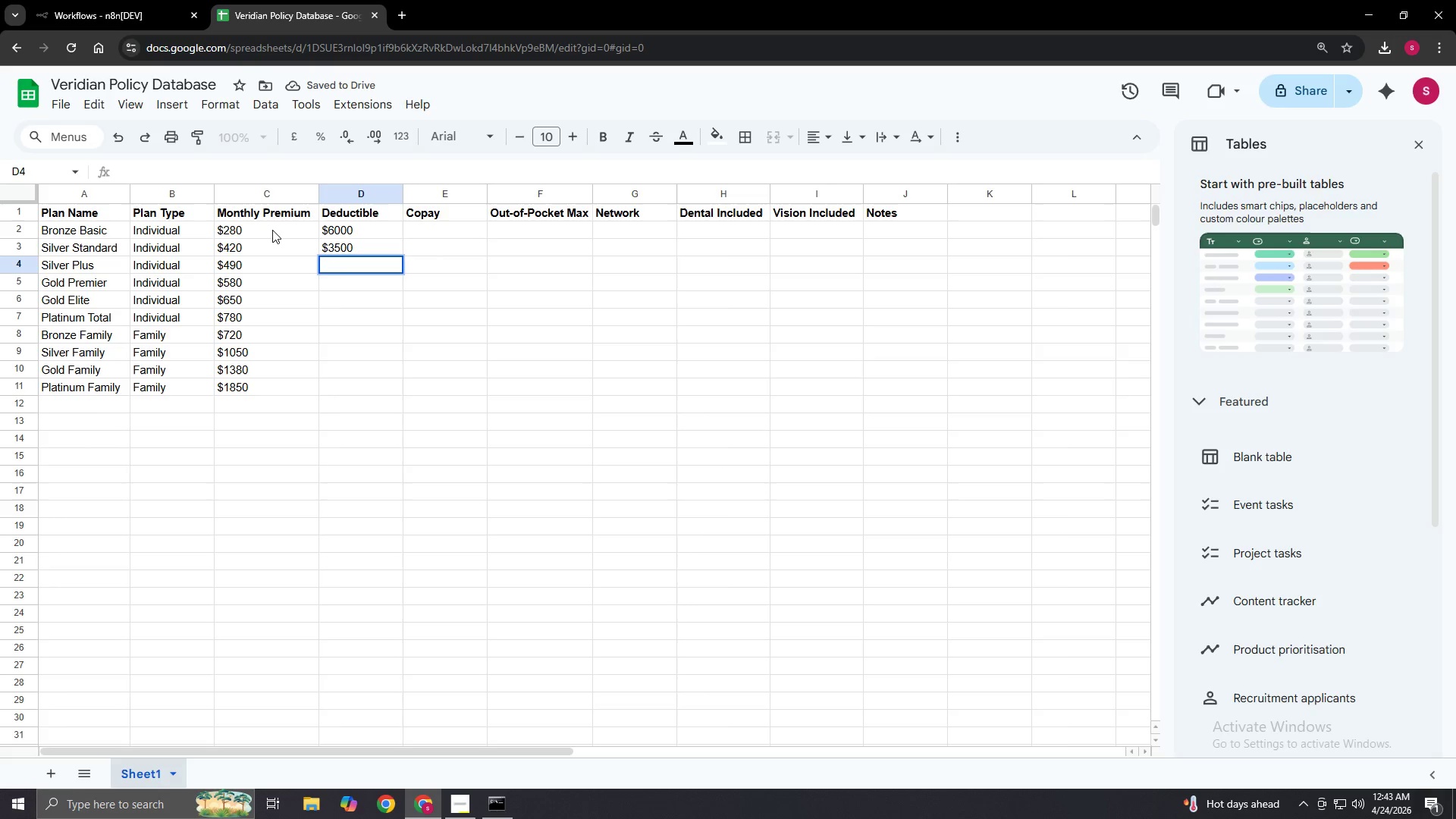 
key(Shift+4)
 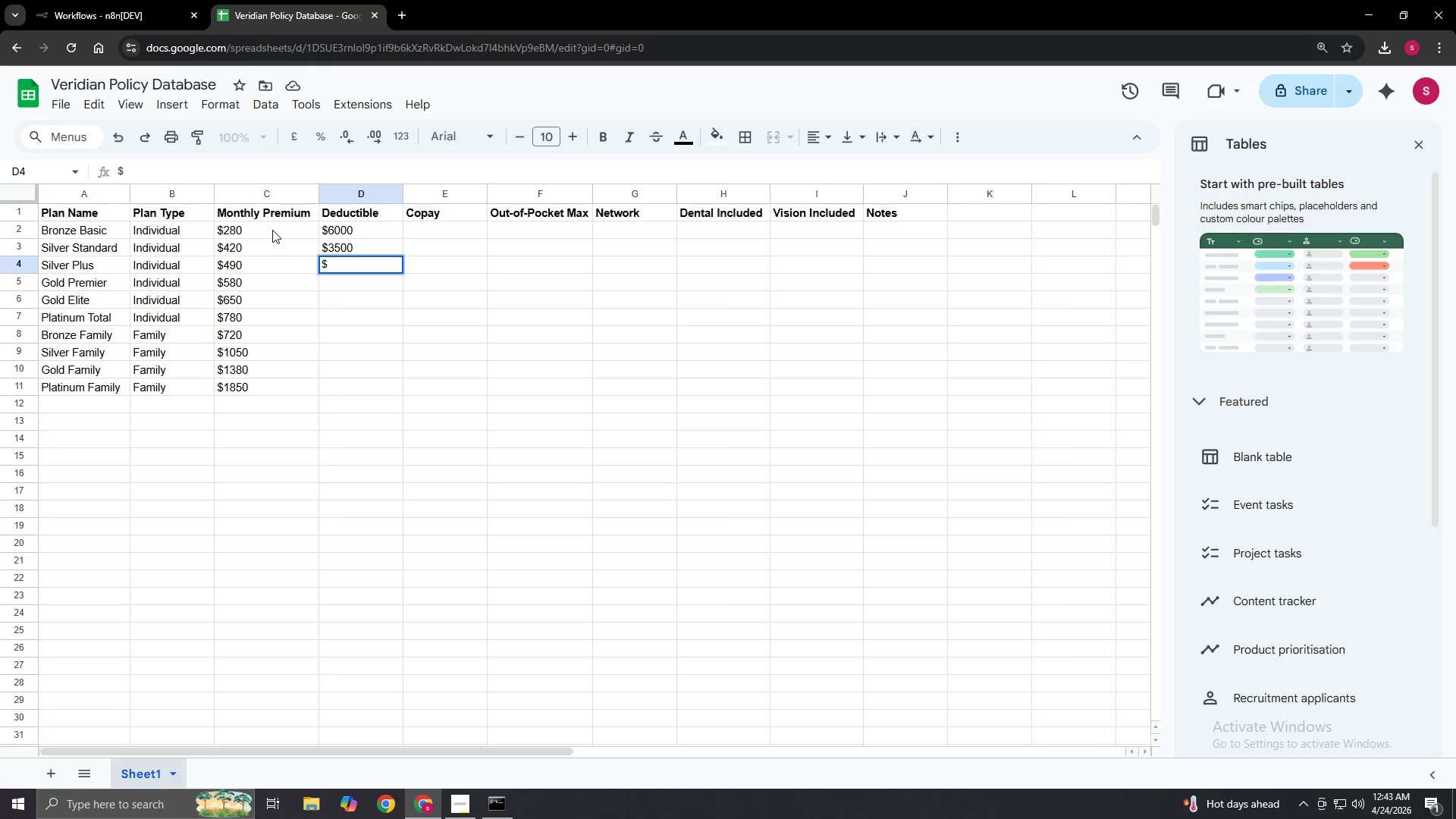 
key(Numpad2)
 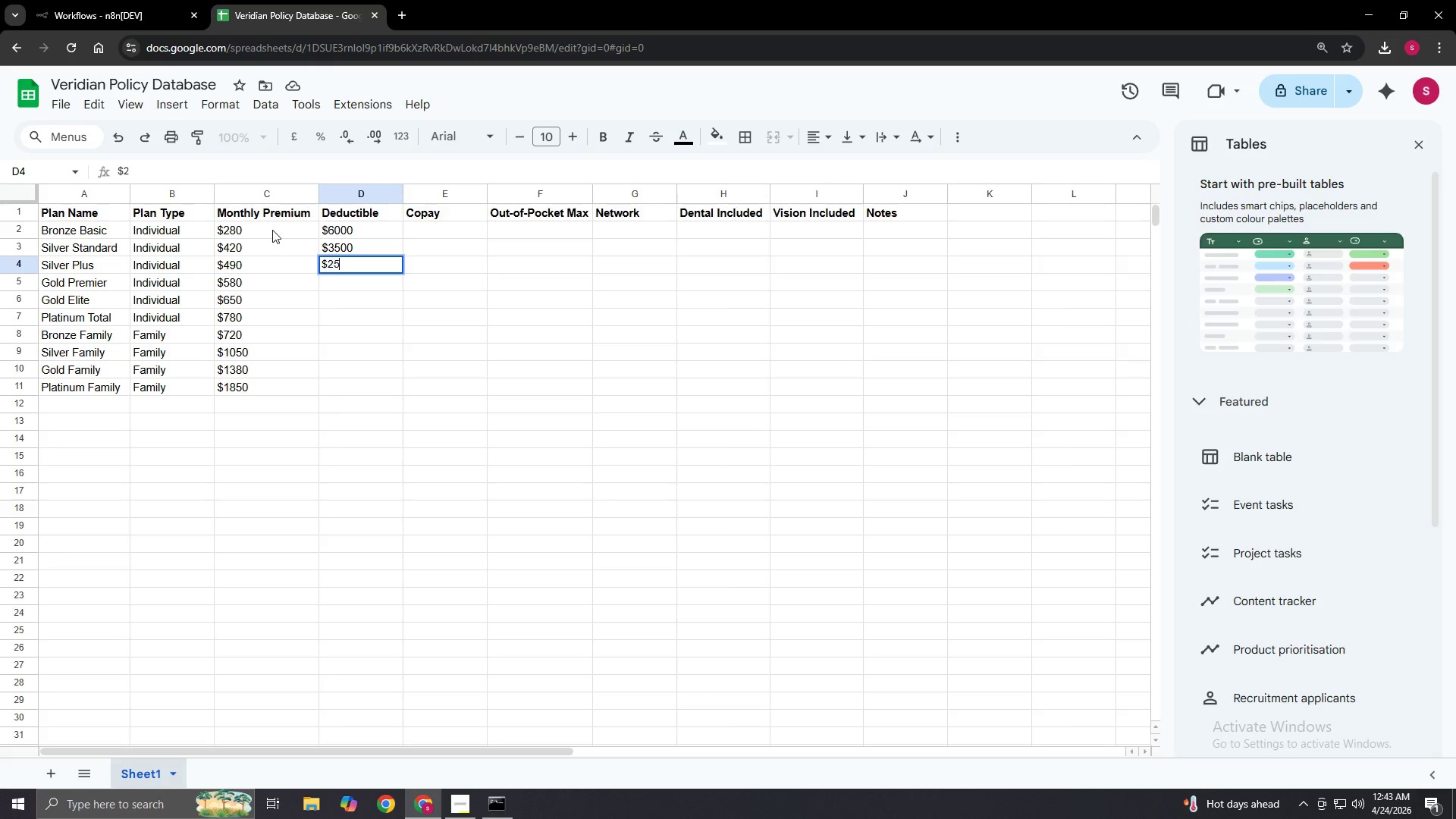 
key(Numpad5)
 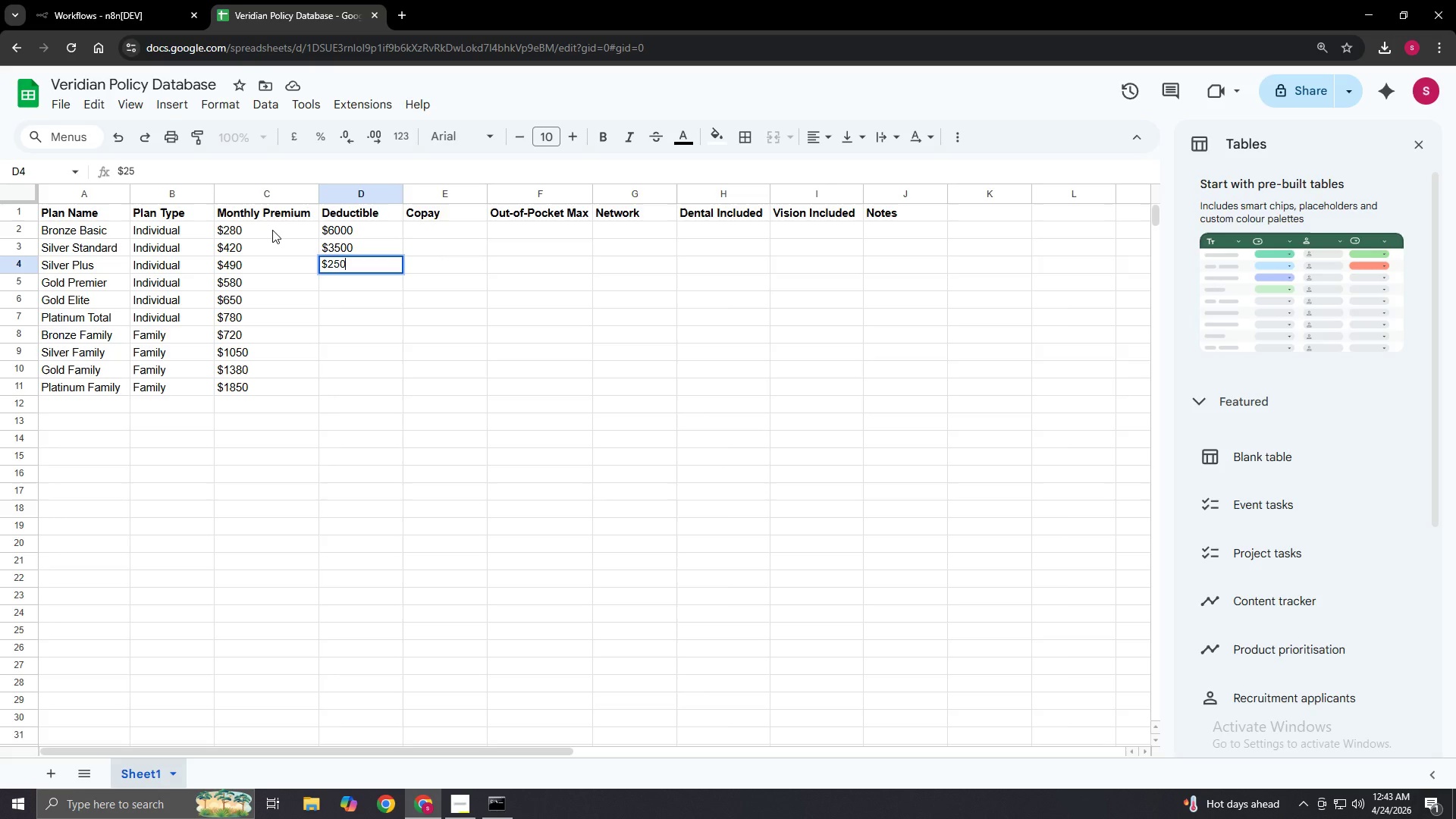 
key(Numpad0)
 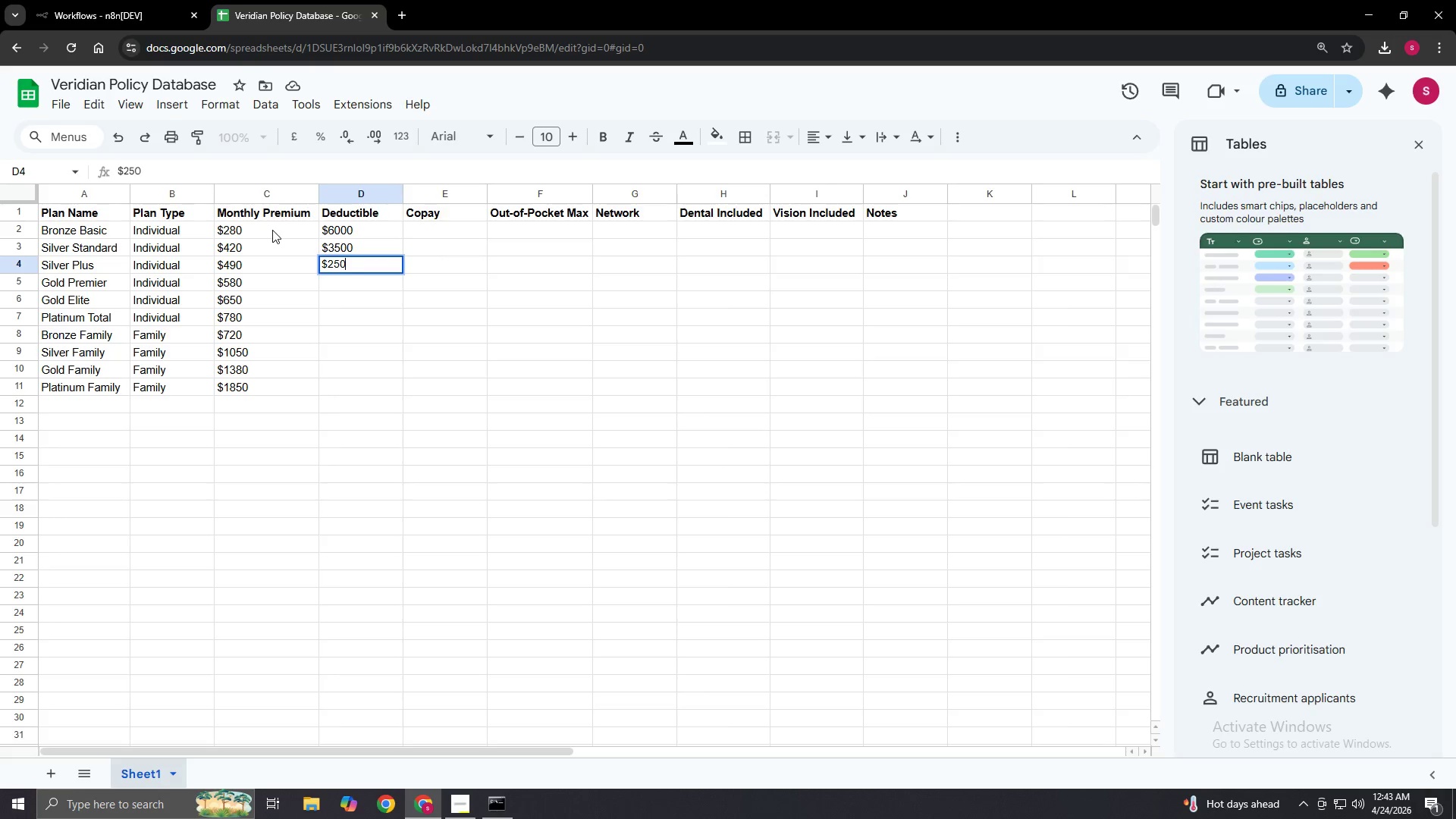 
key(Numpad0)
 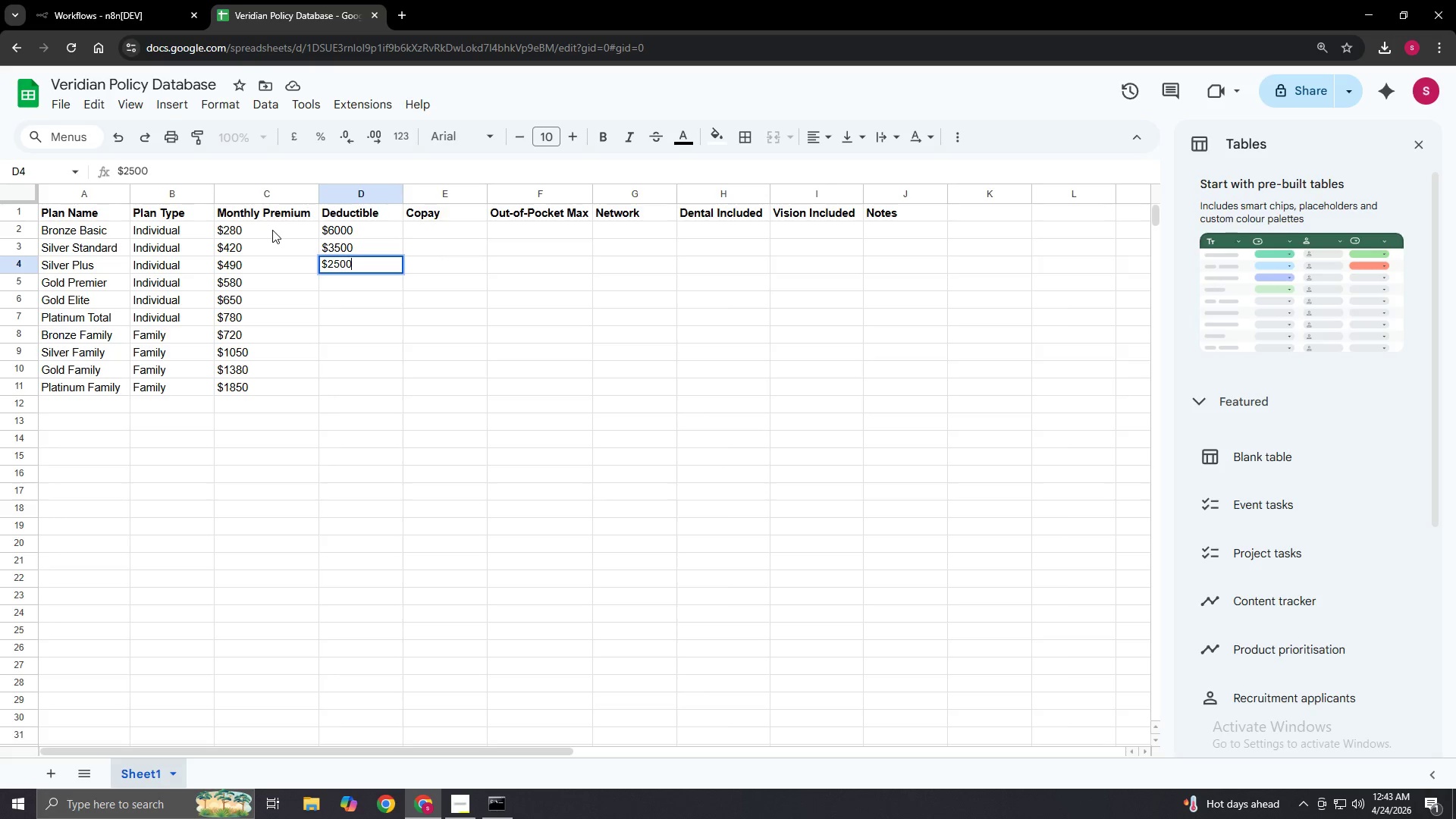 
key(NumpadEnter)
 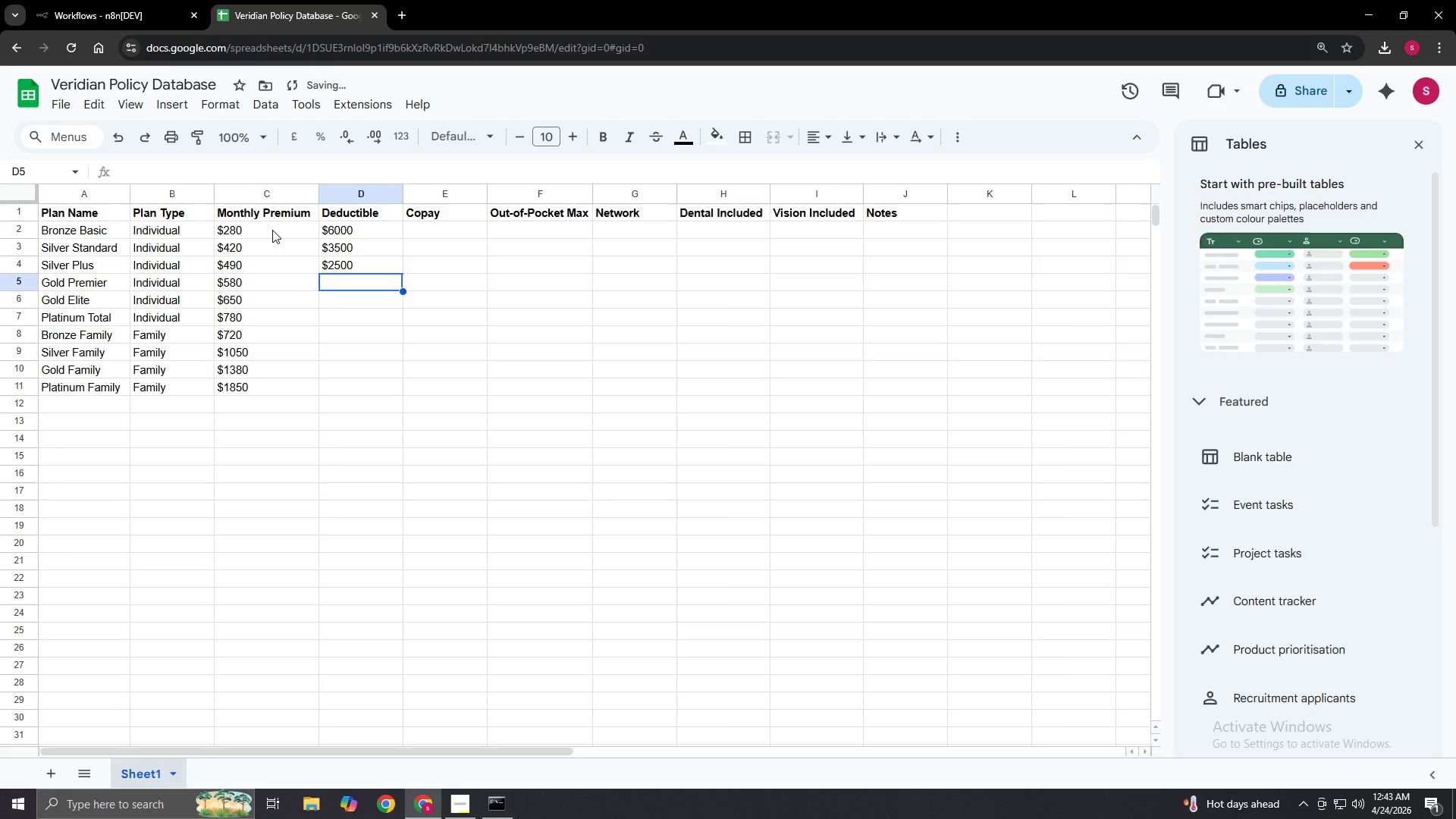 
key(NumpadEnter)
 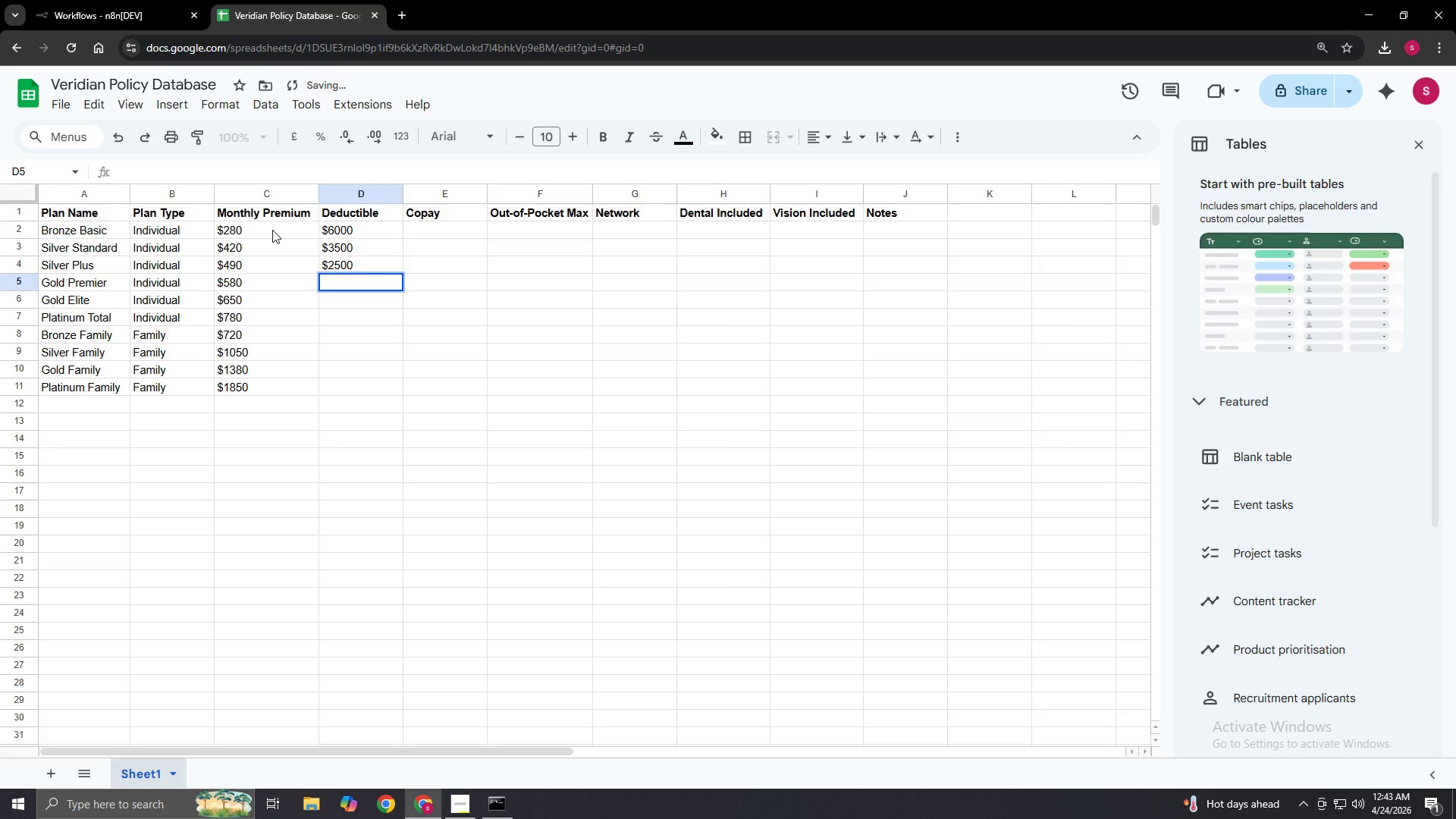 
hold_key(key=ShiftRight, duration=1.5)
 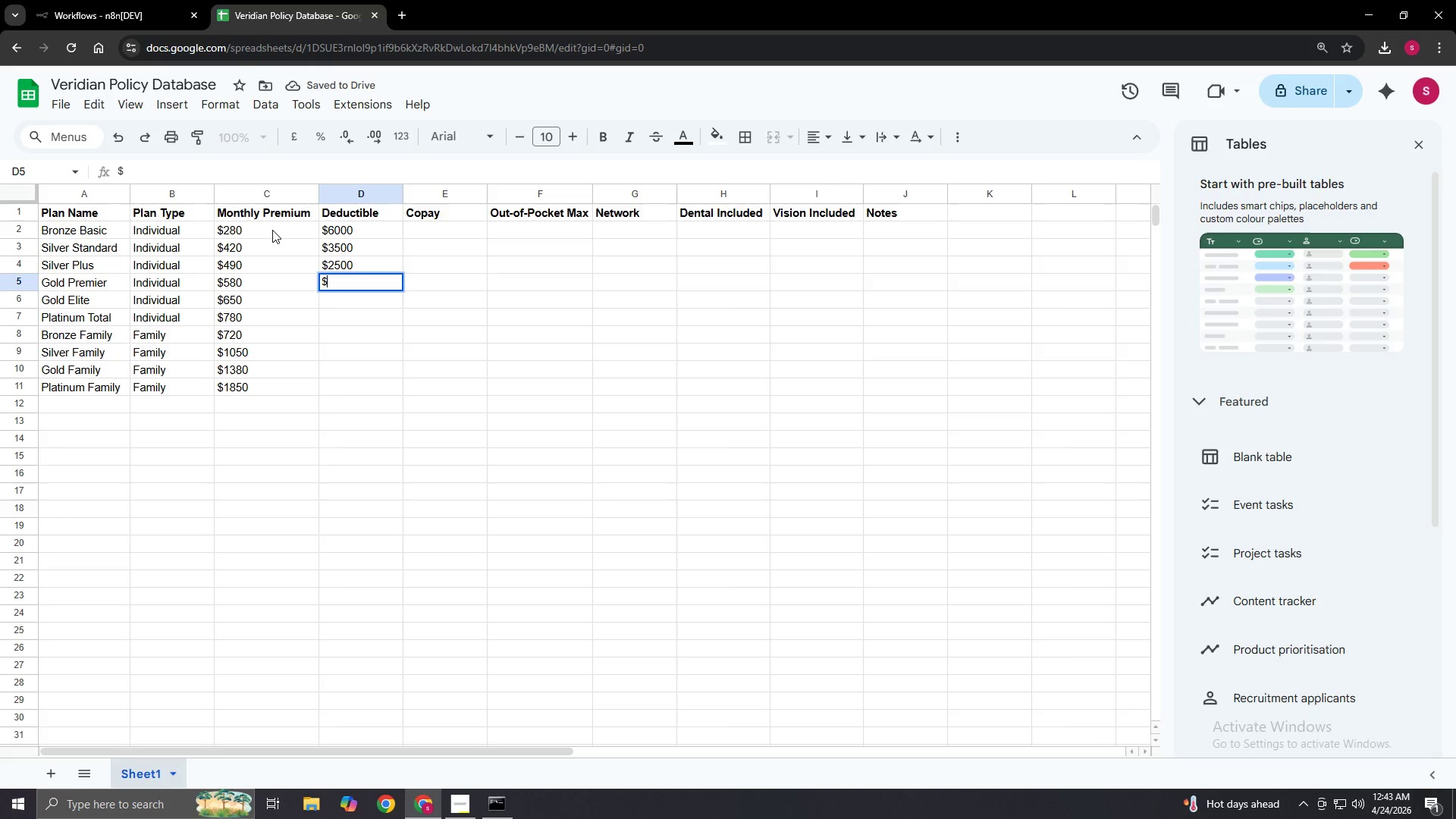 
key(Shift+4)
 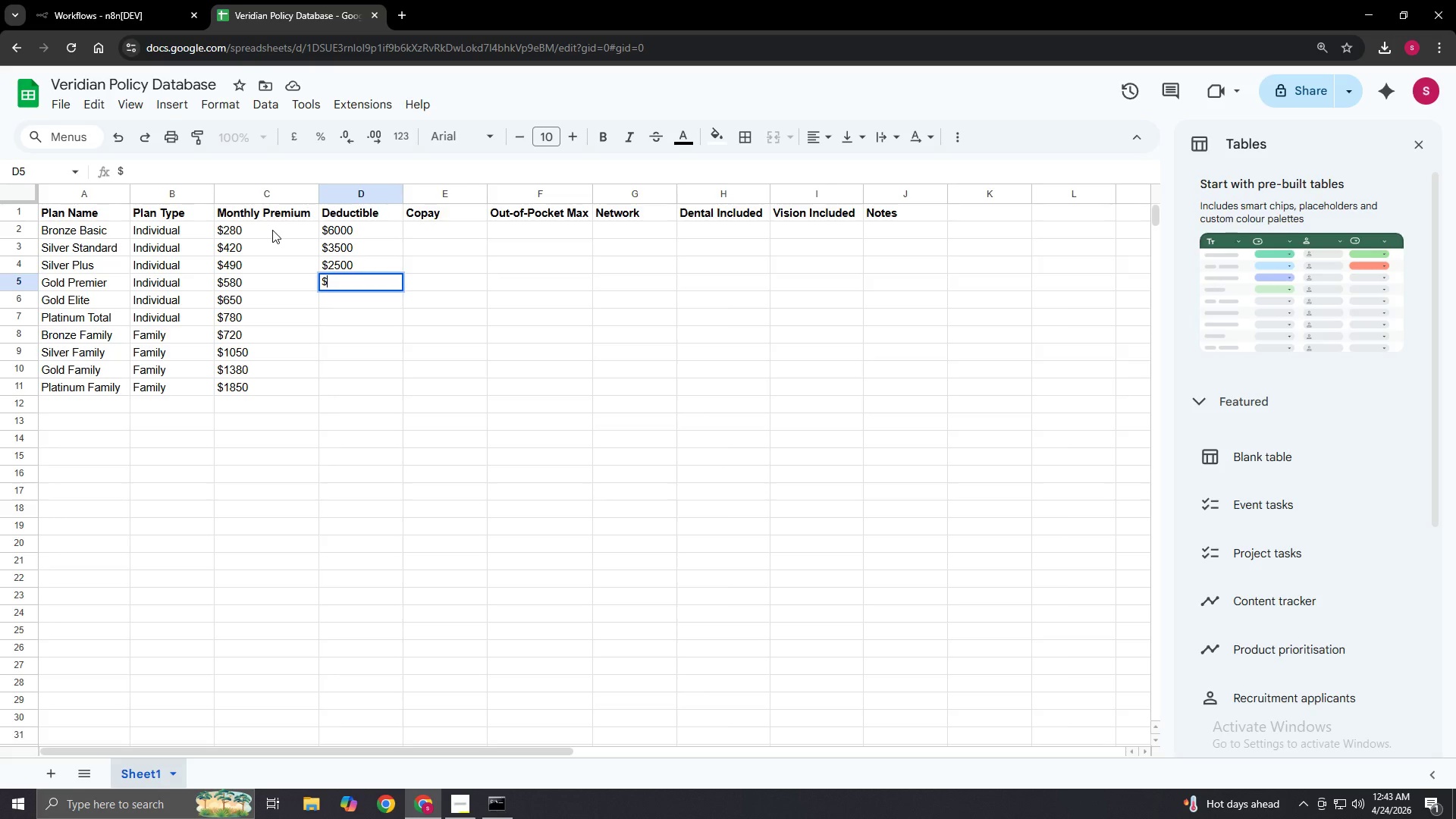 
key(Numpad1)
 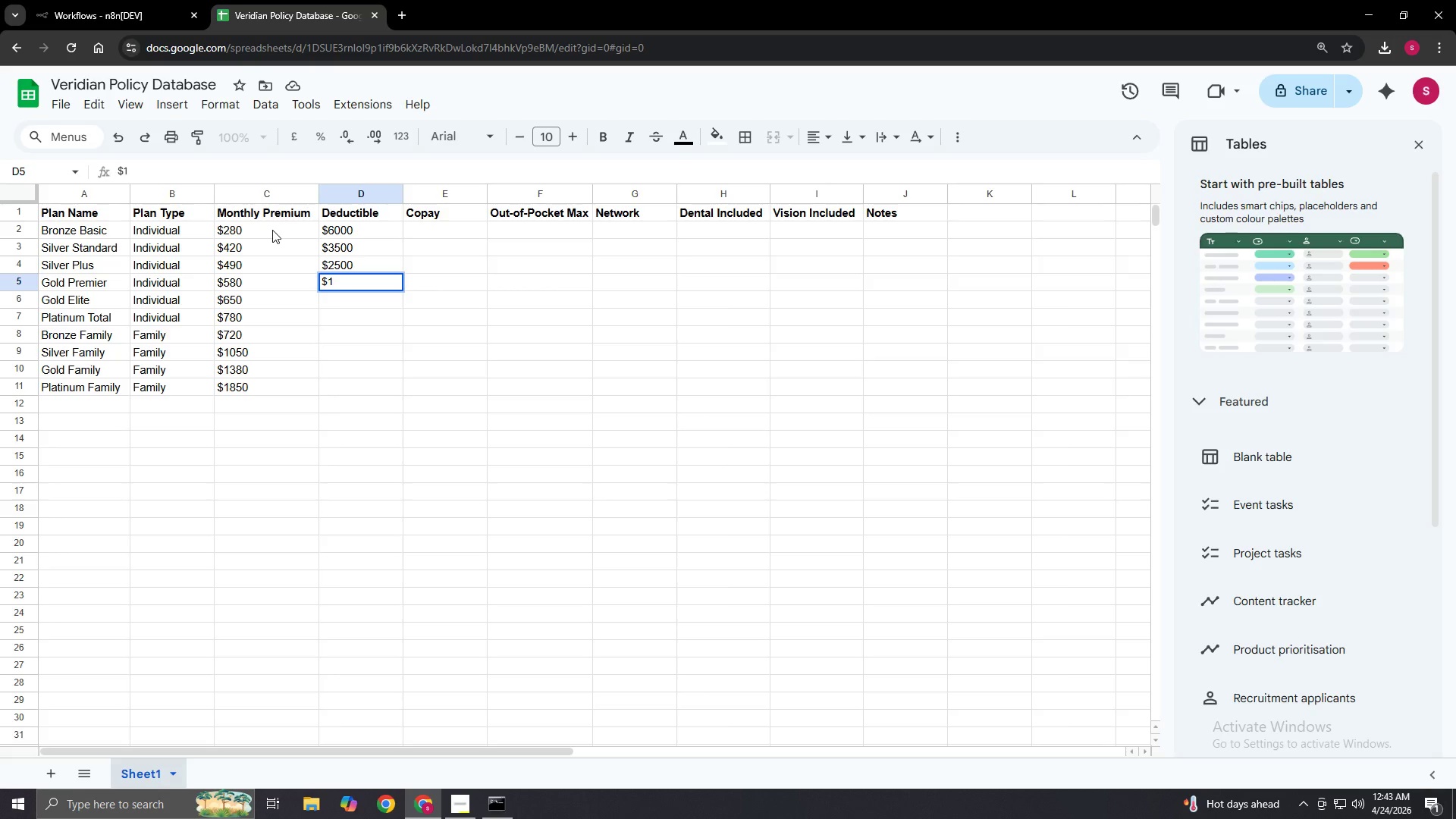 
key(Numpad0)
 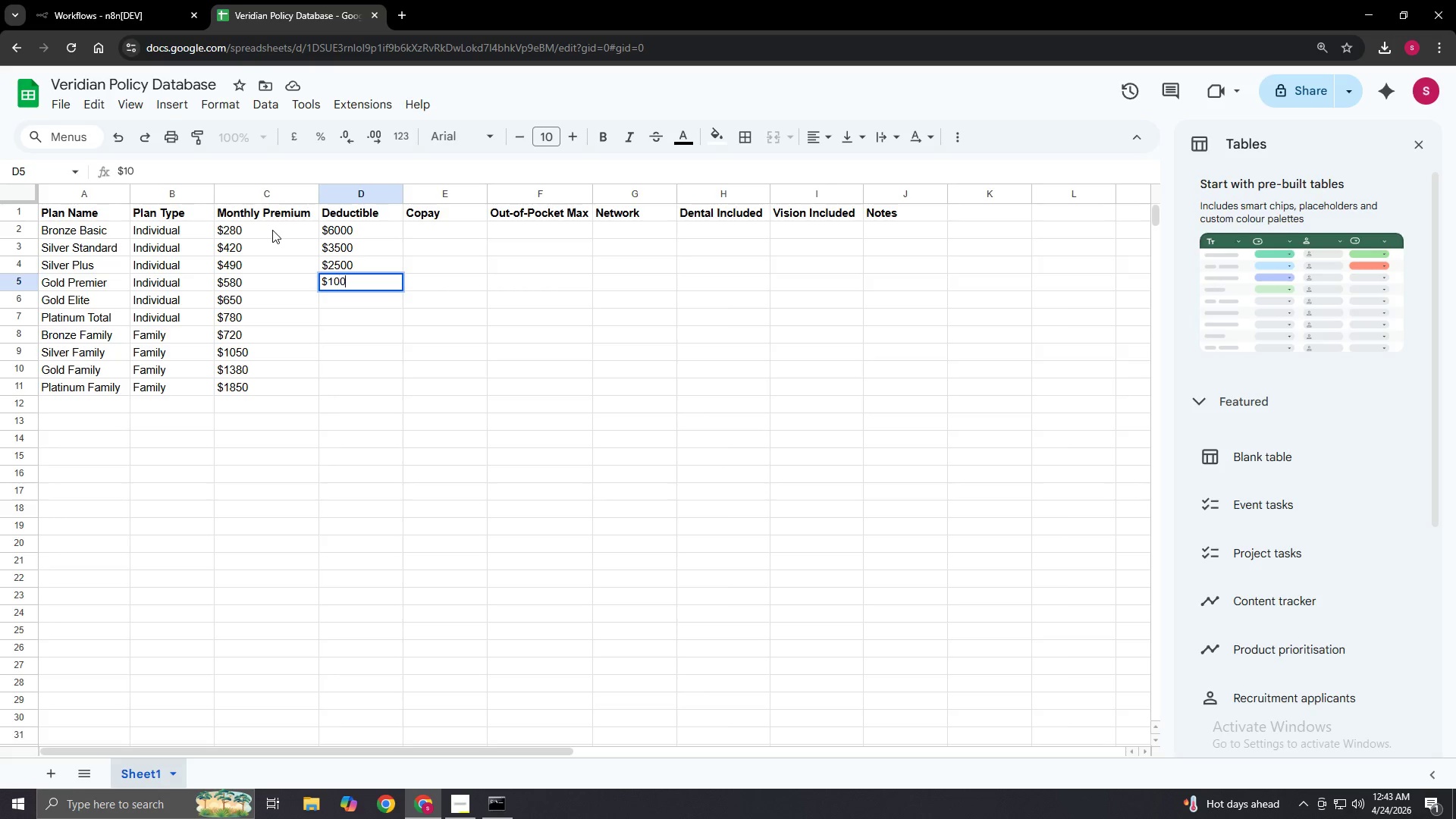 
key(Numpad0)
 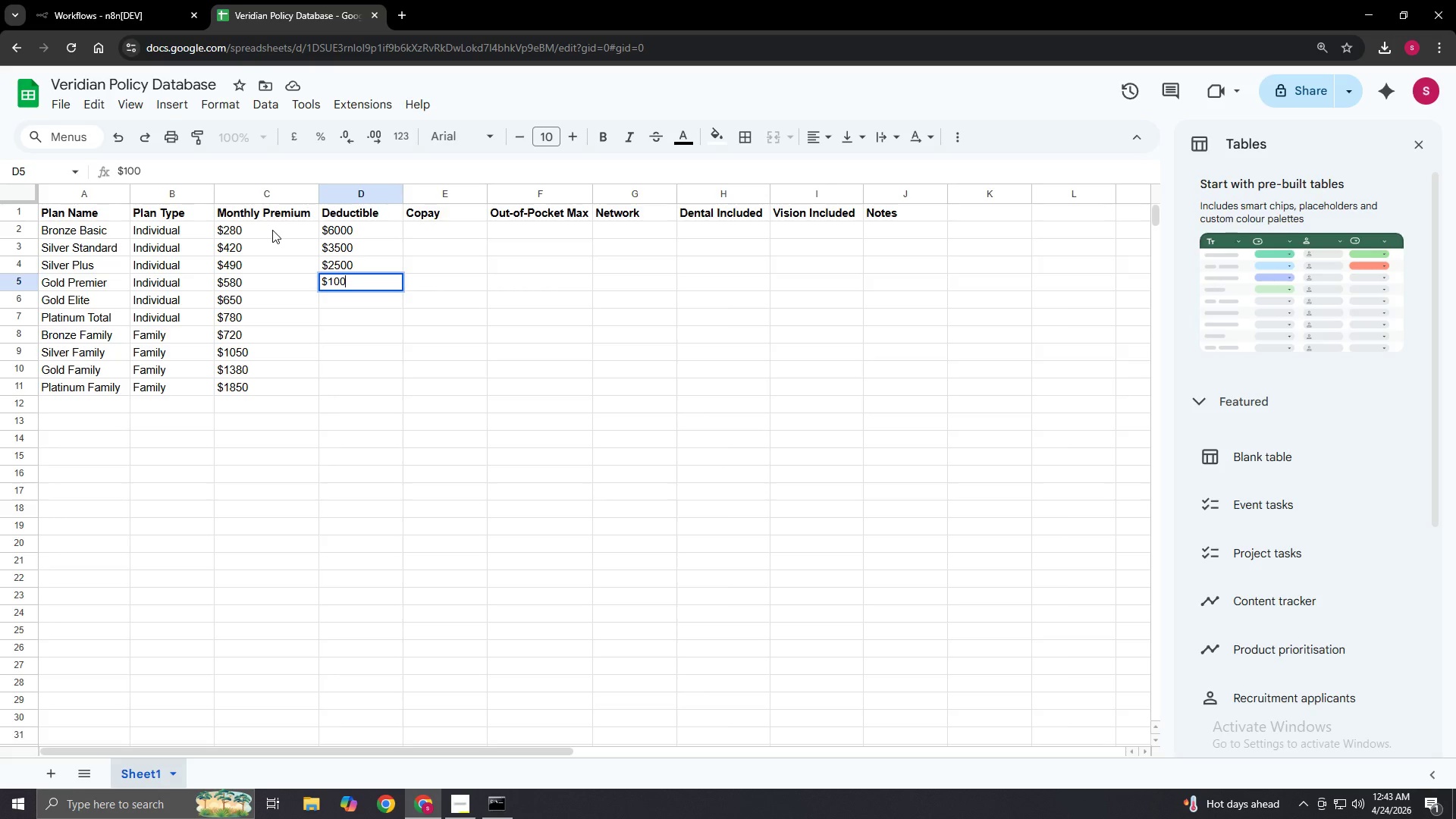 
key(Numpad0)
 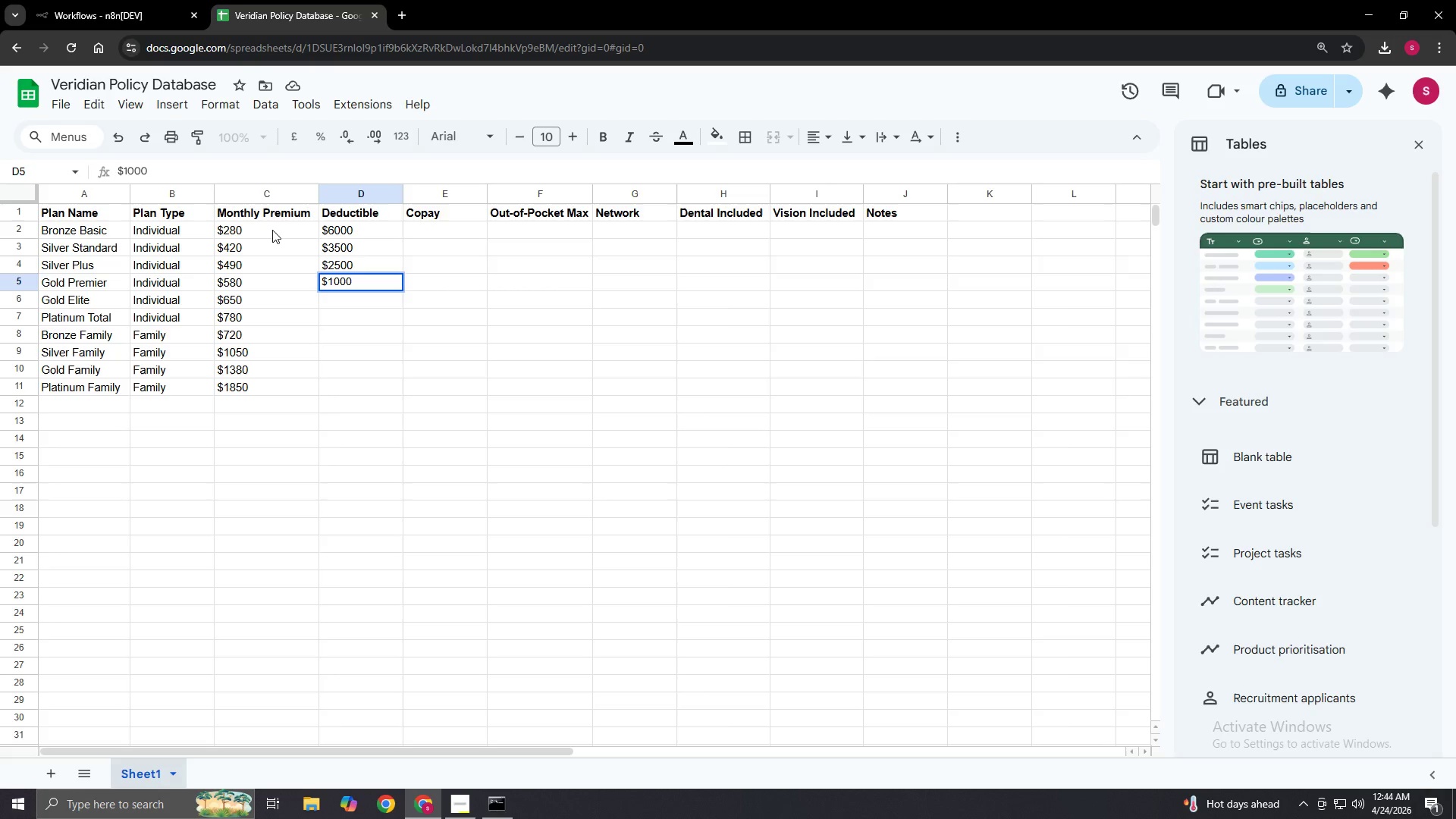 
key(NumpadEnter)
 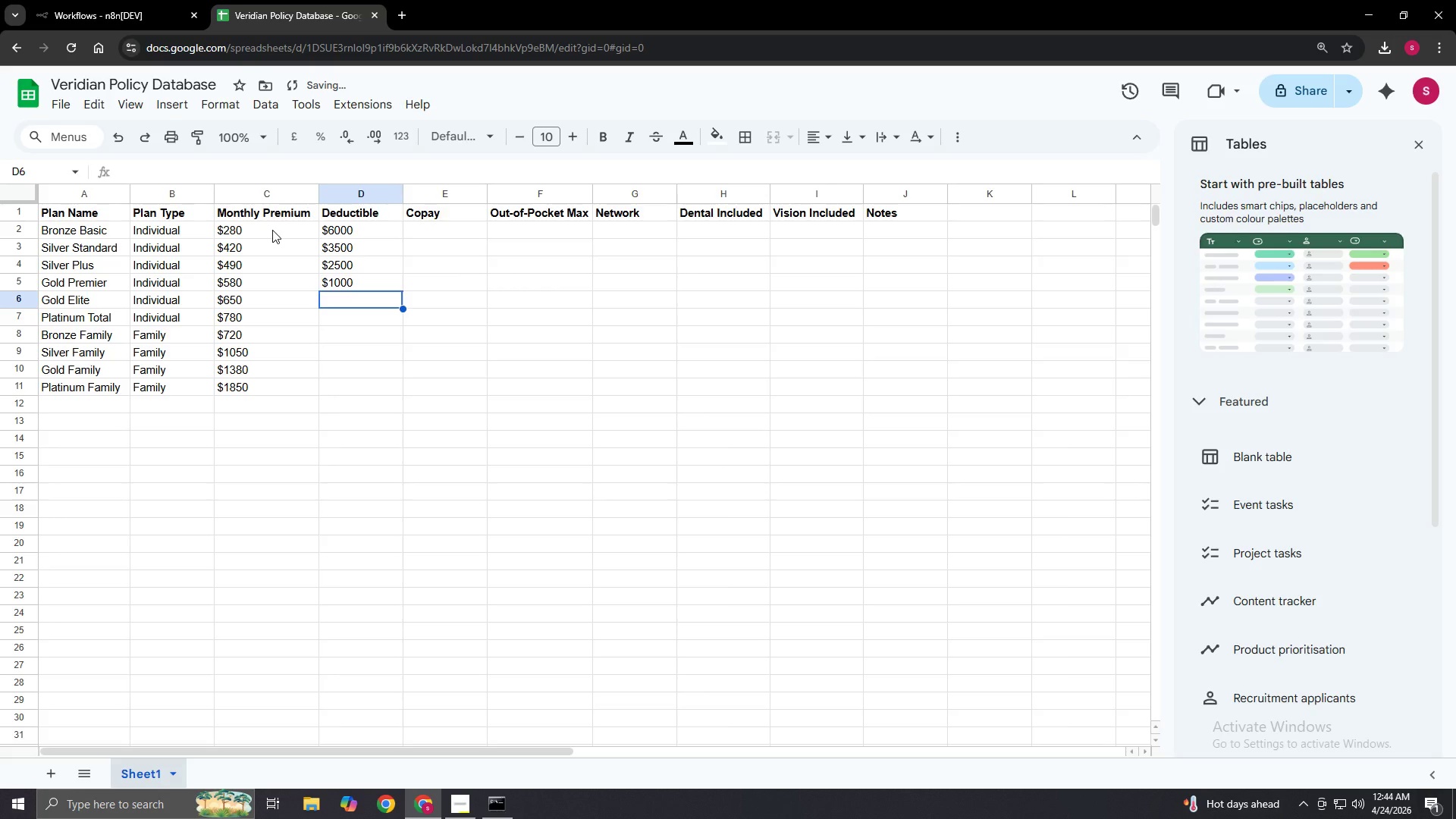 
key(NumpadEnter)
 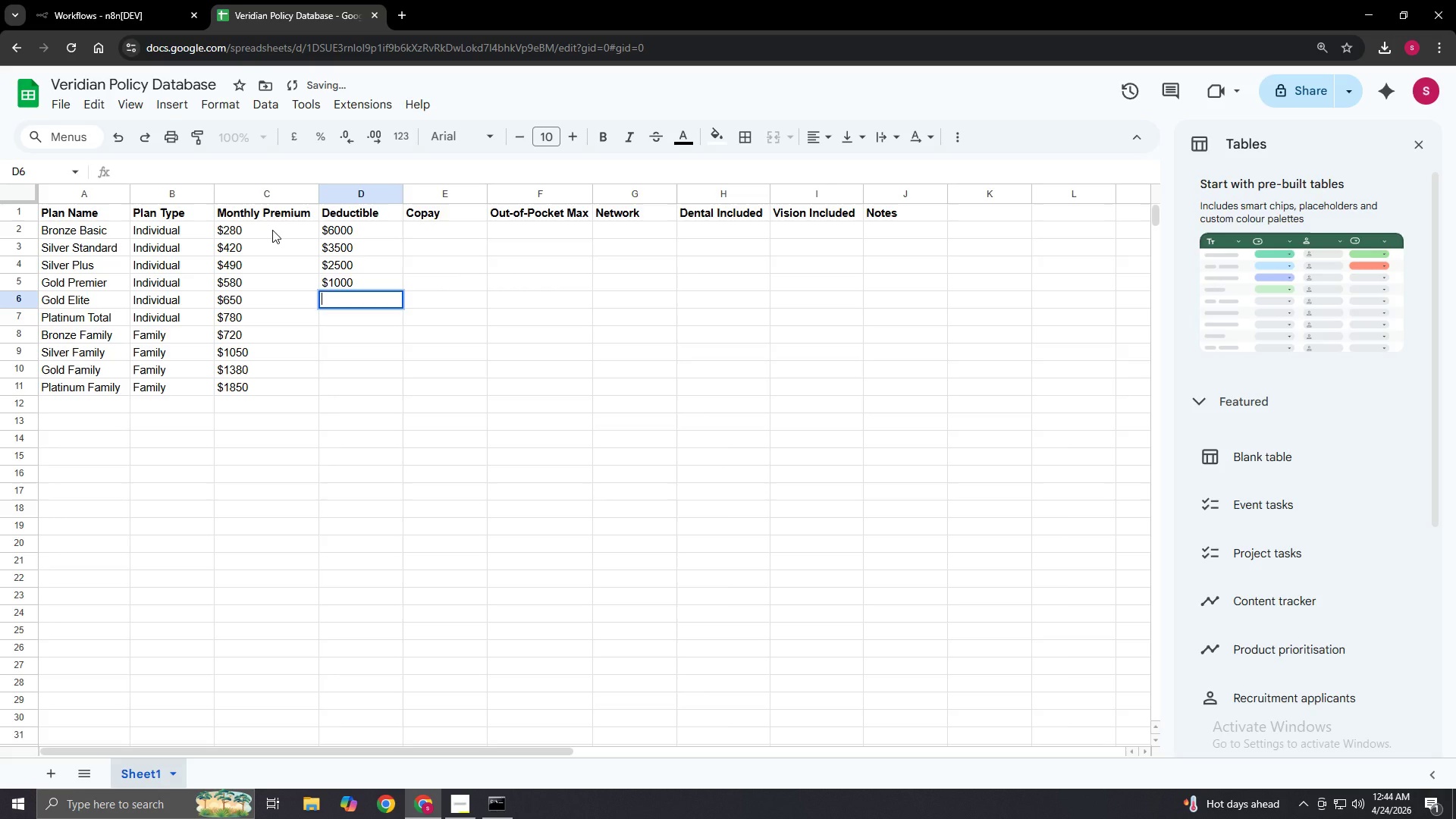 
hold_key(key=ShiftRight, duration=1.5)
 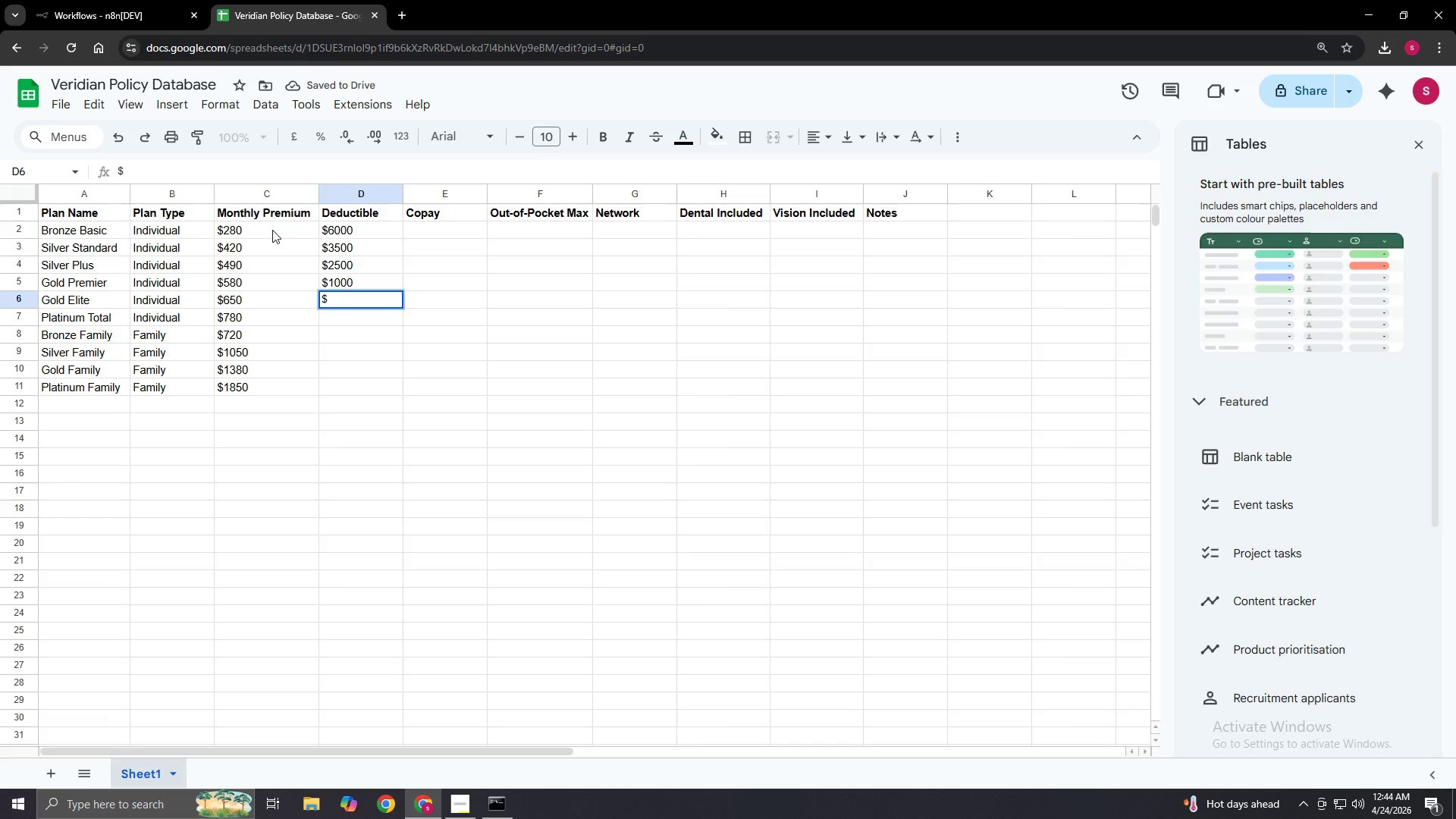 
key(Shift+4)
 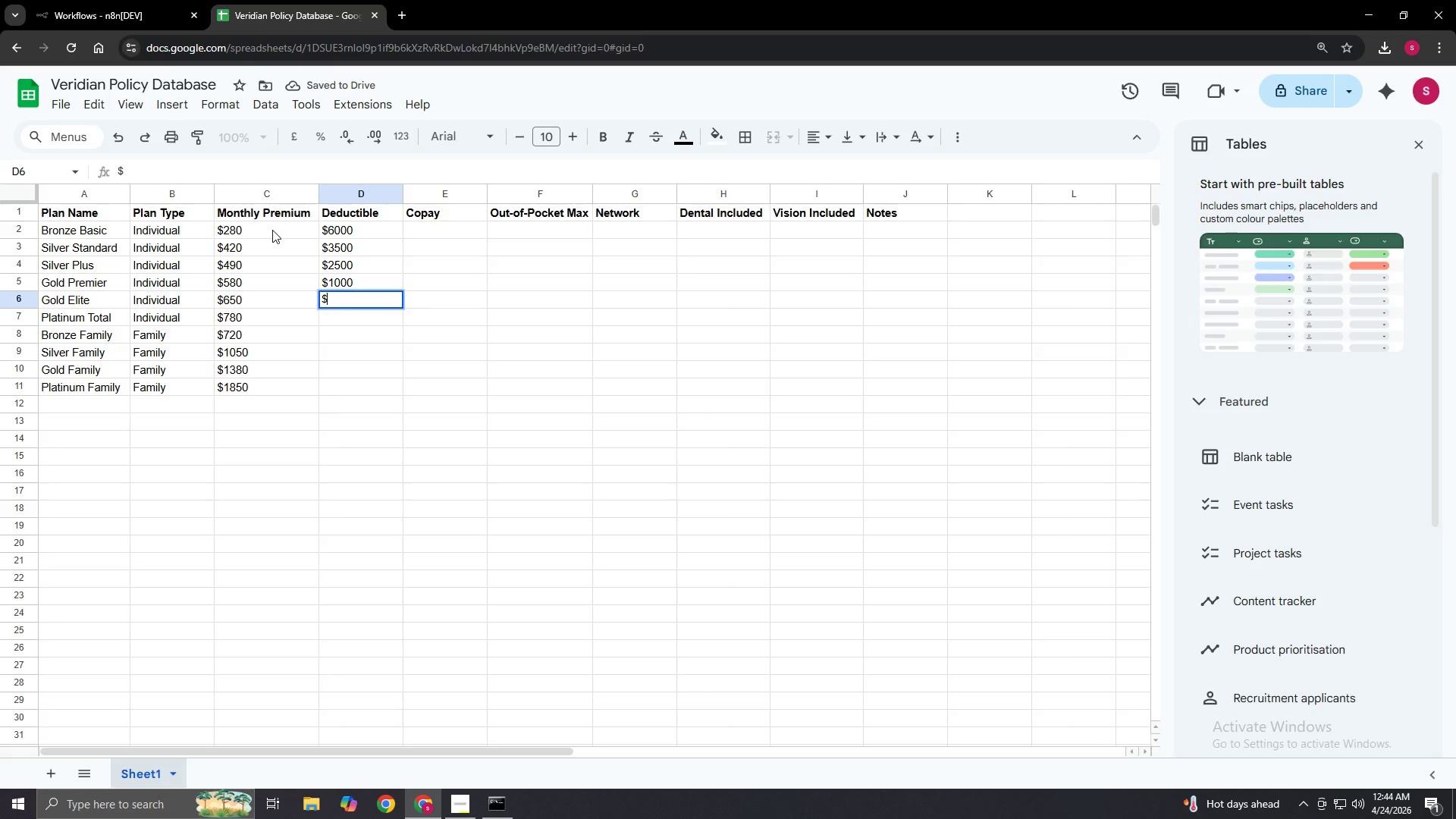 
key(Numpad5)
 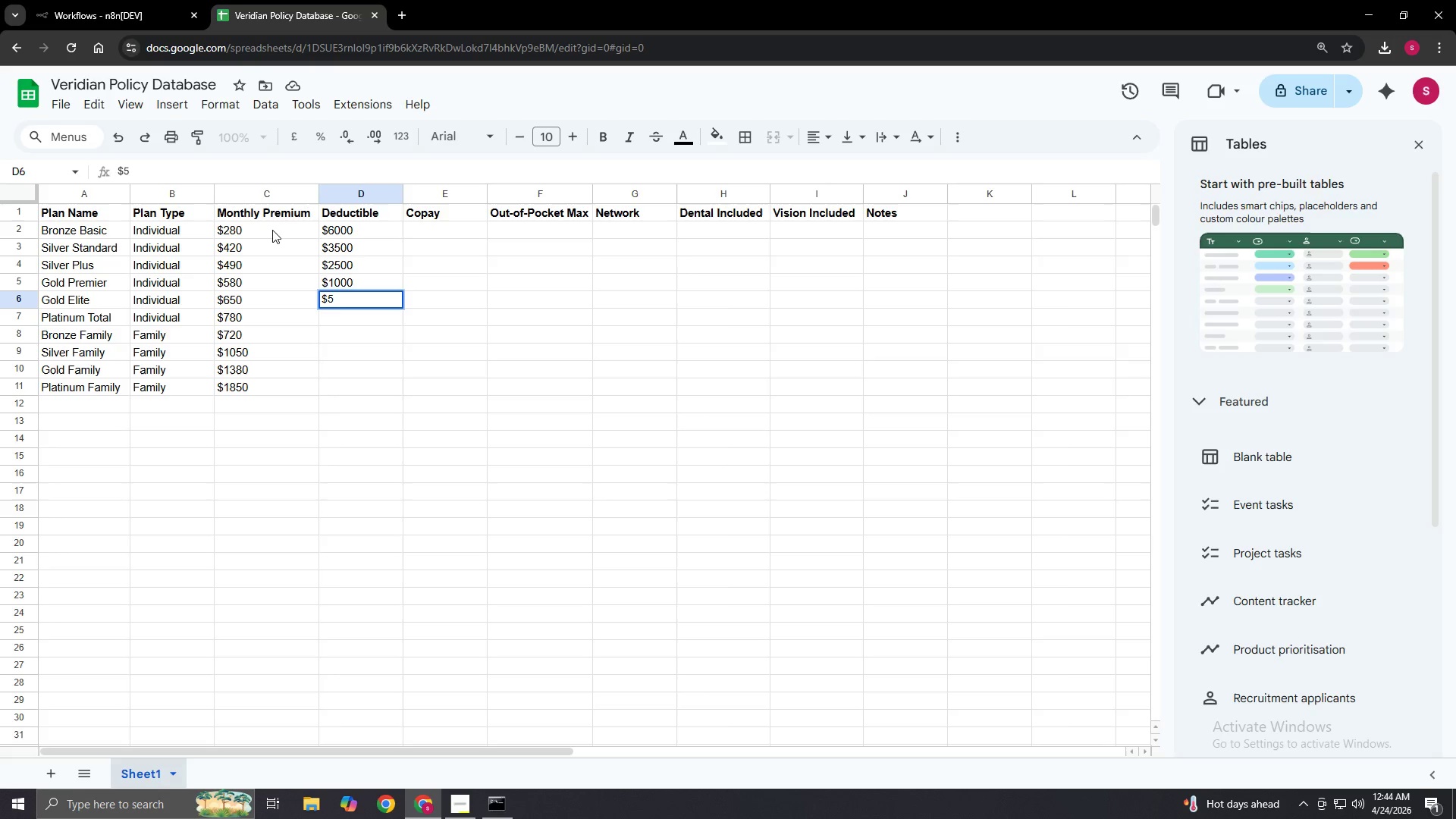 
key(Numpad0)
 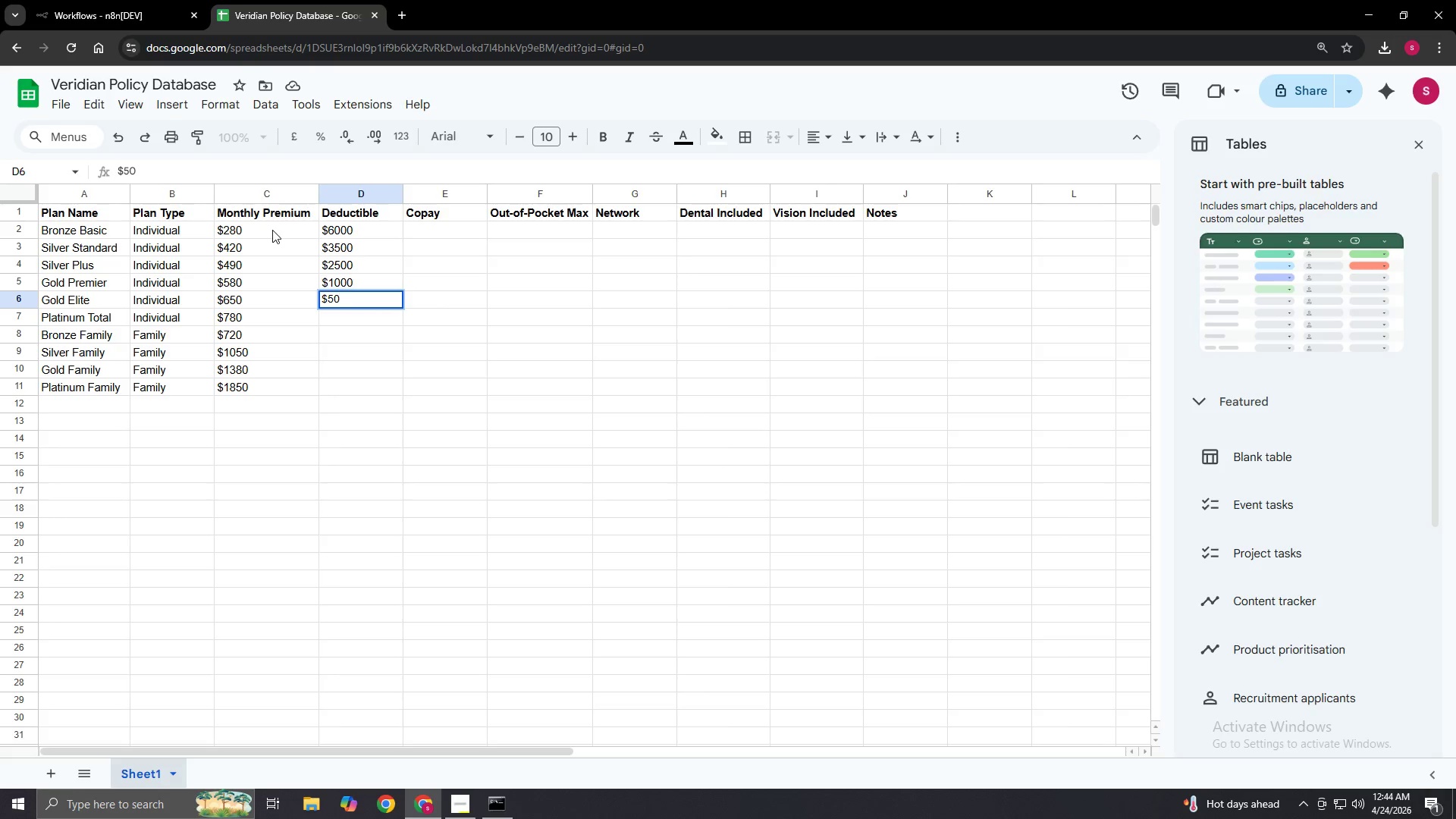 
key(Numpad0)
 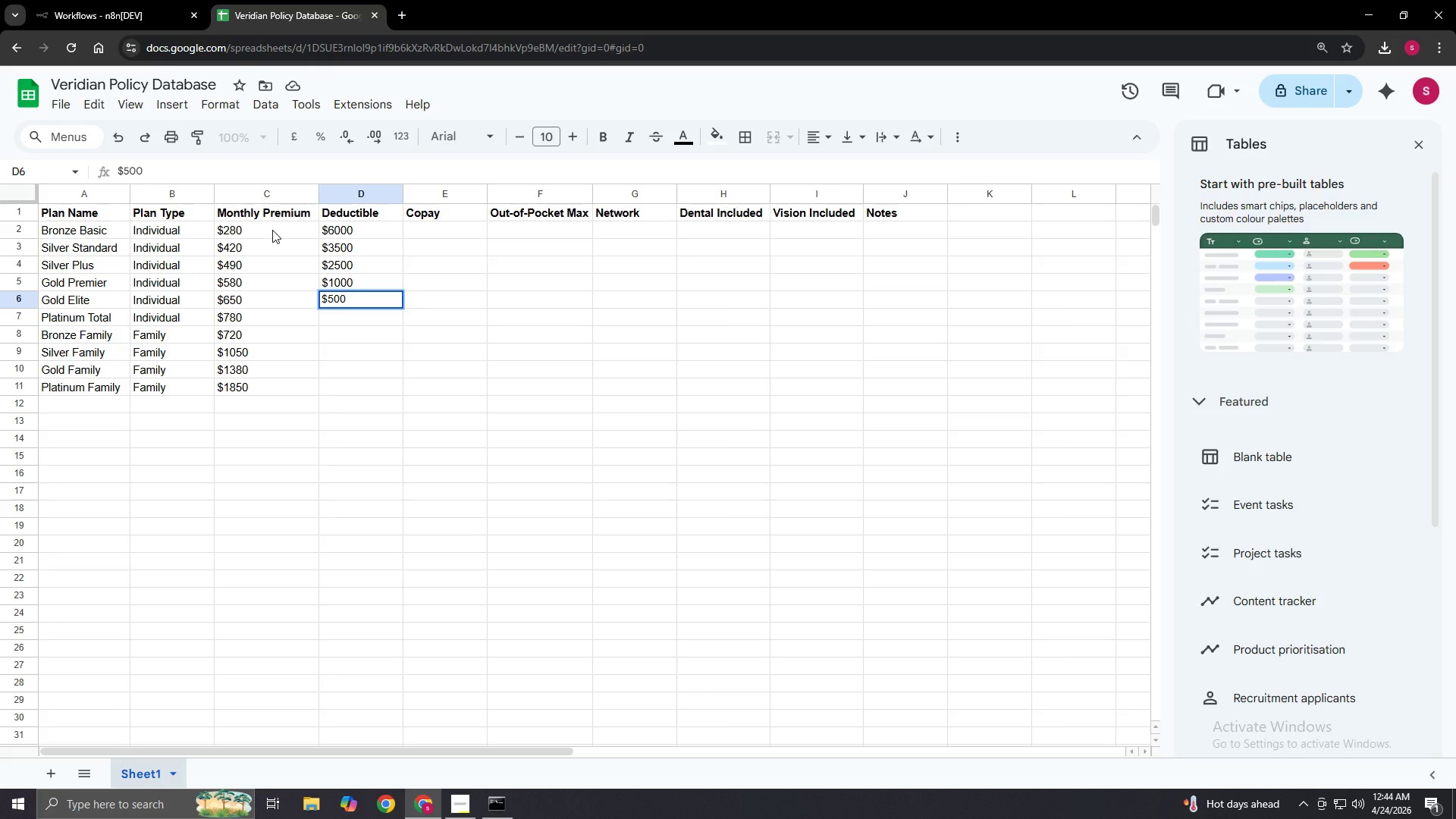 
key(NumpadEnter)
 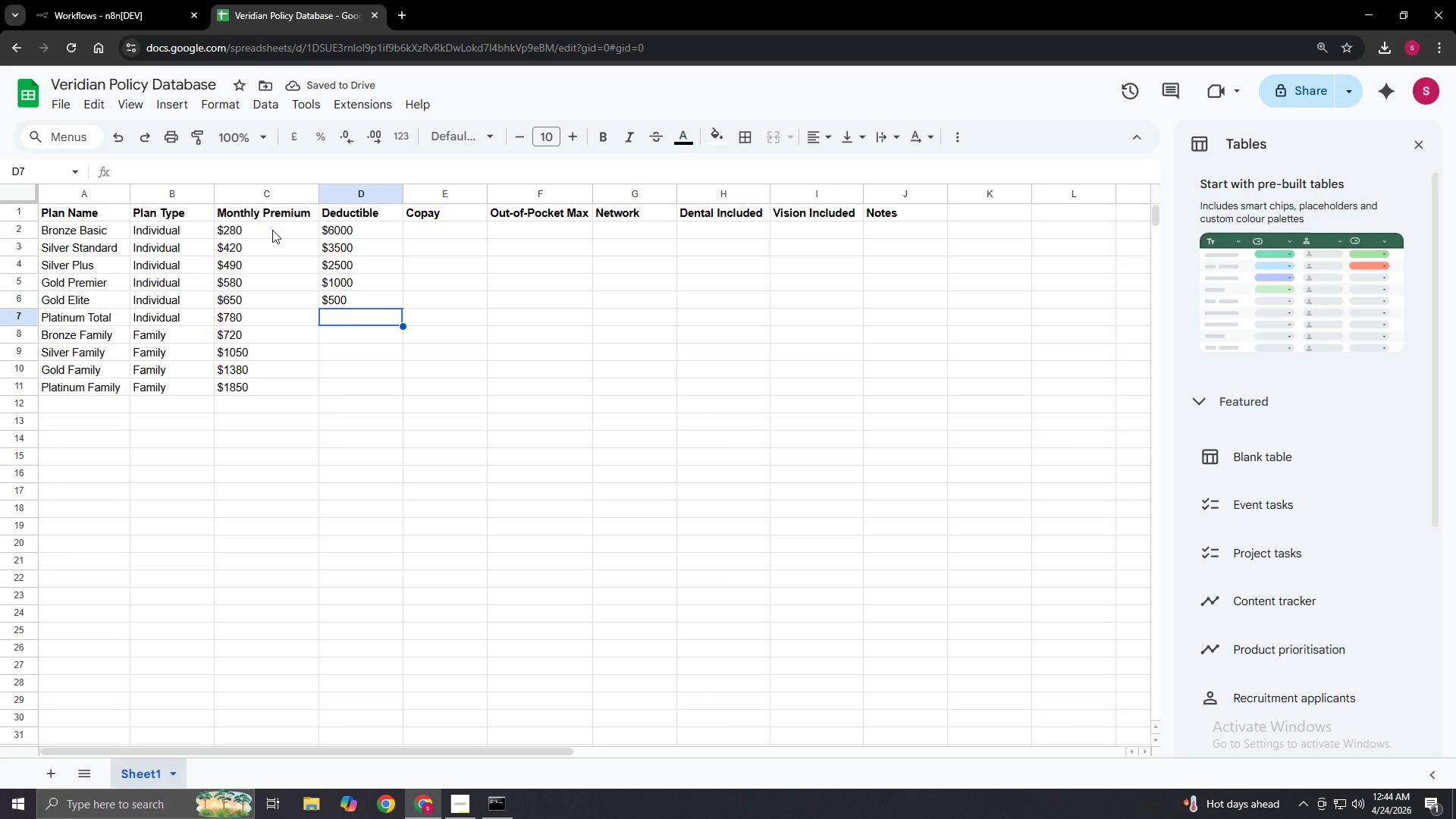 
key(NumpadEnter)
 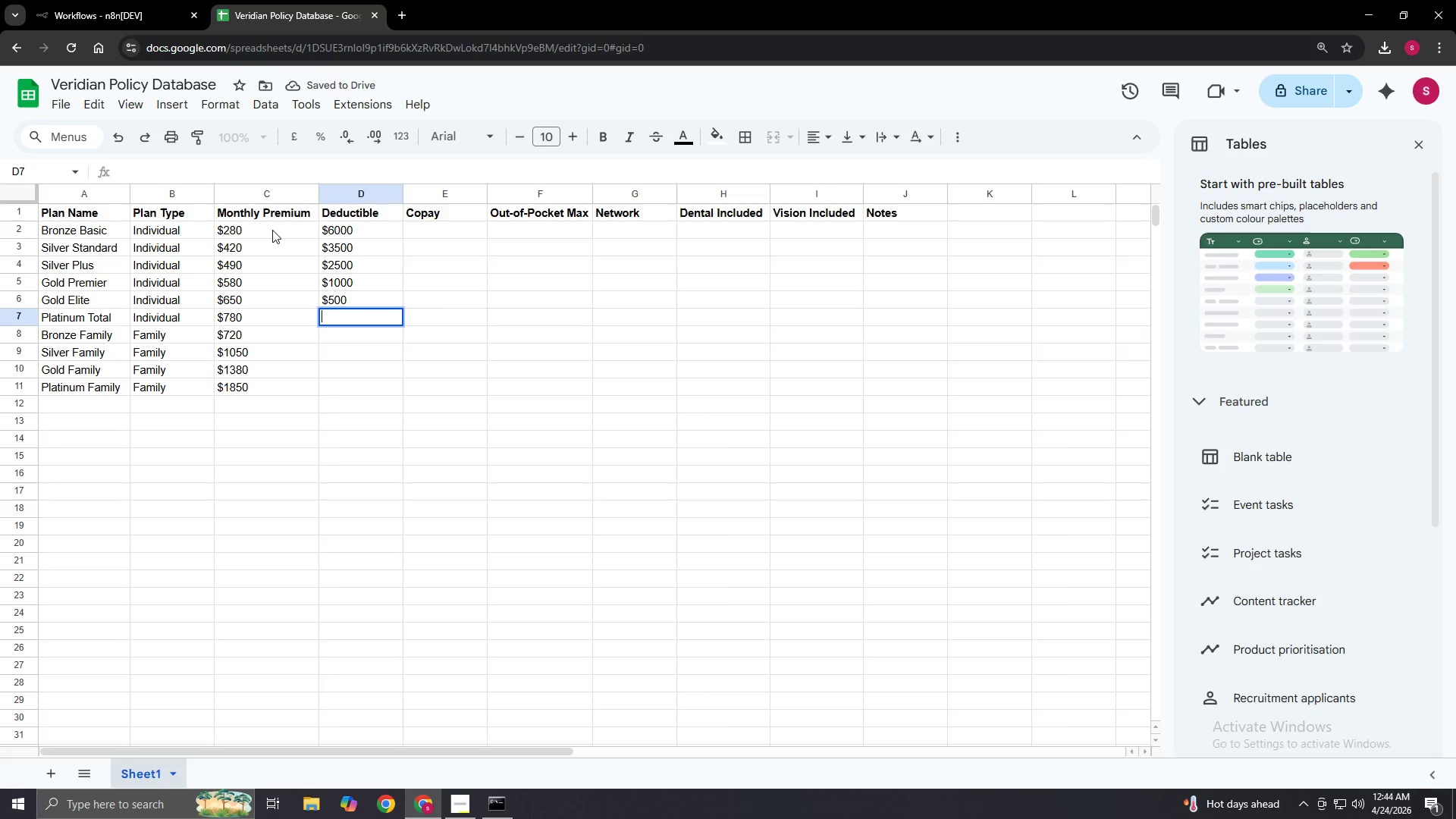 
hold_key(key=ShiftRight, duration=1.5)
 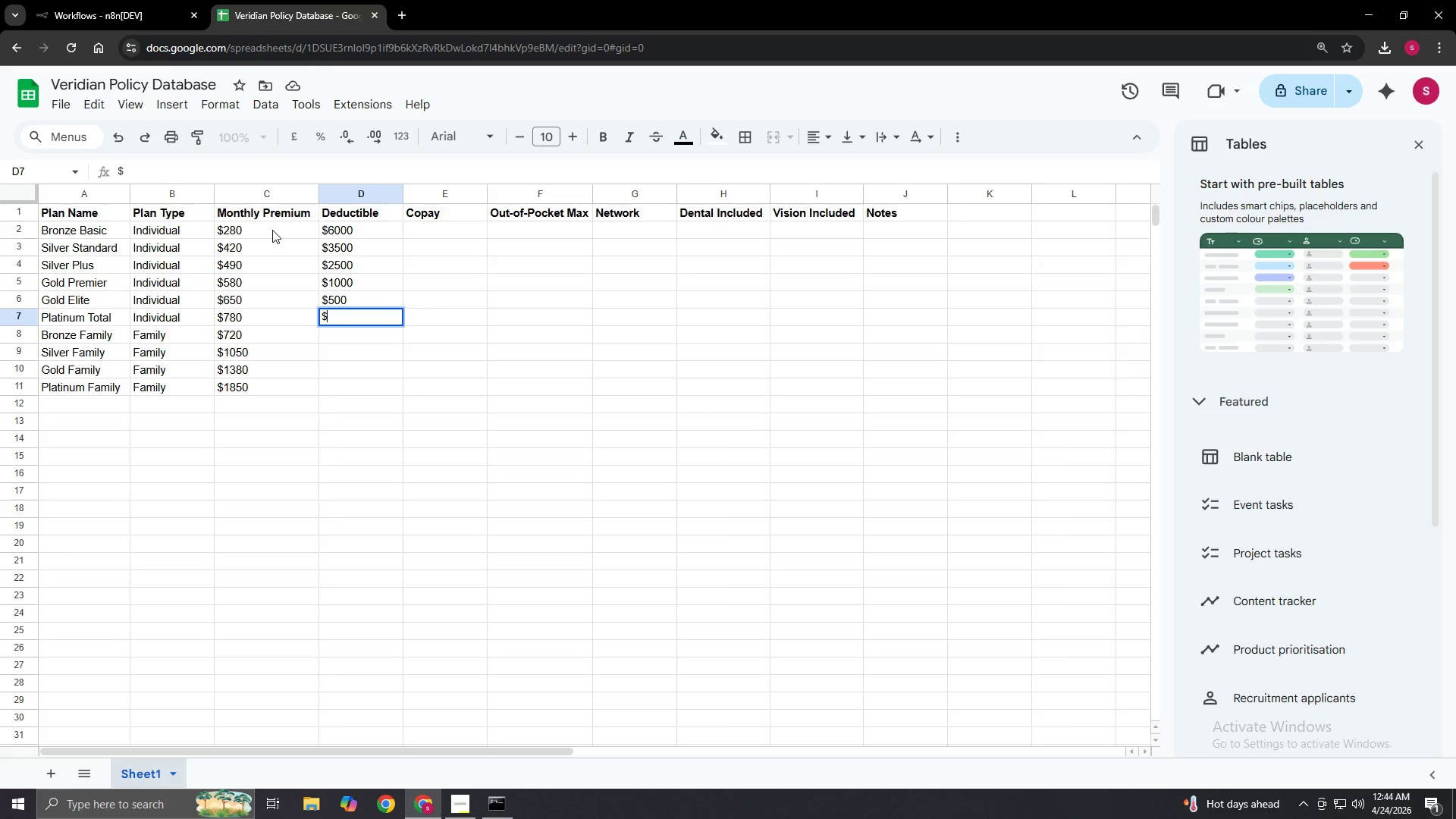 
key(Shift+4)
 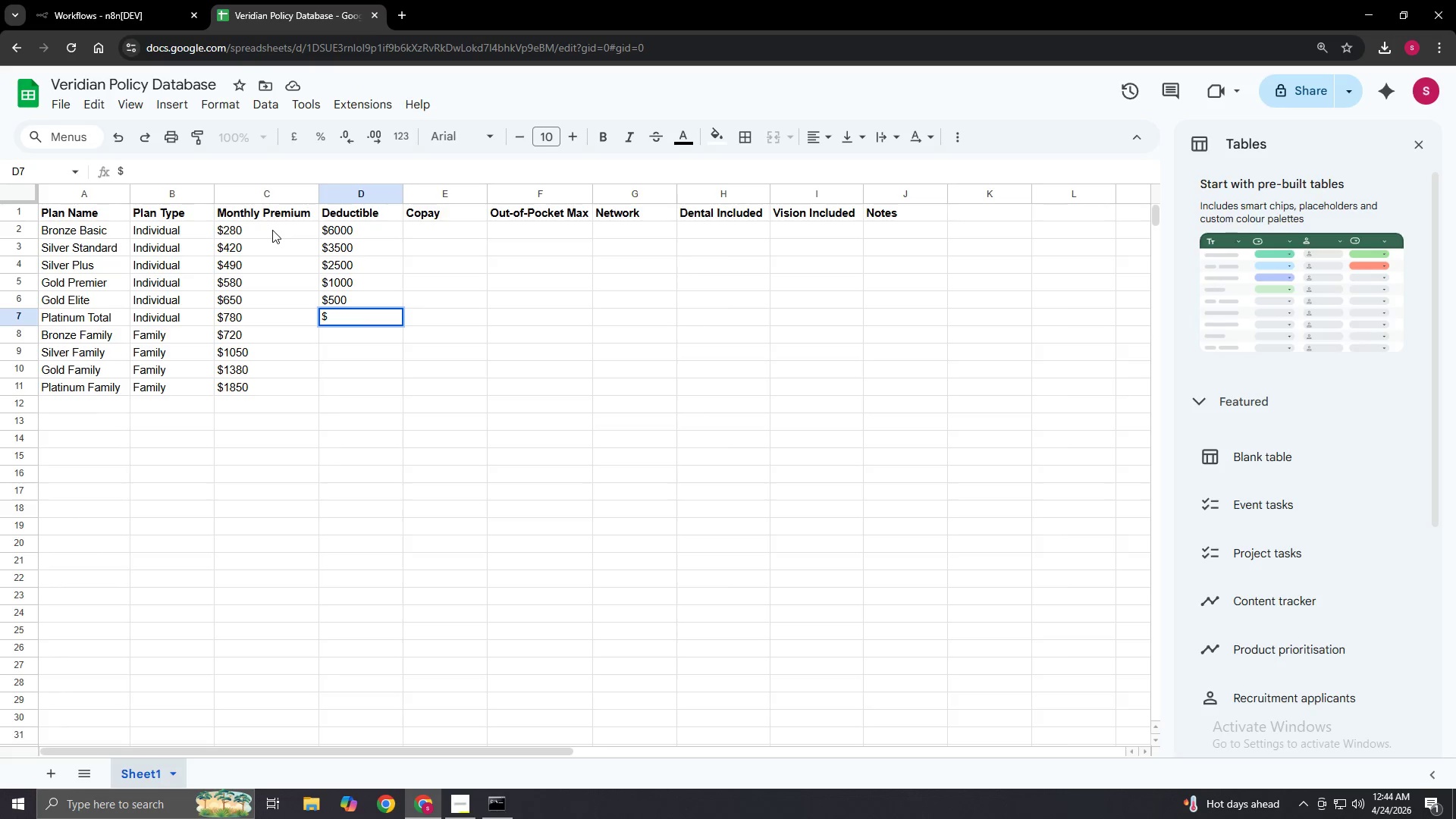 
key(Numpad0)
 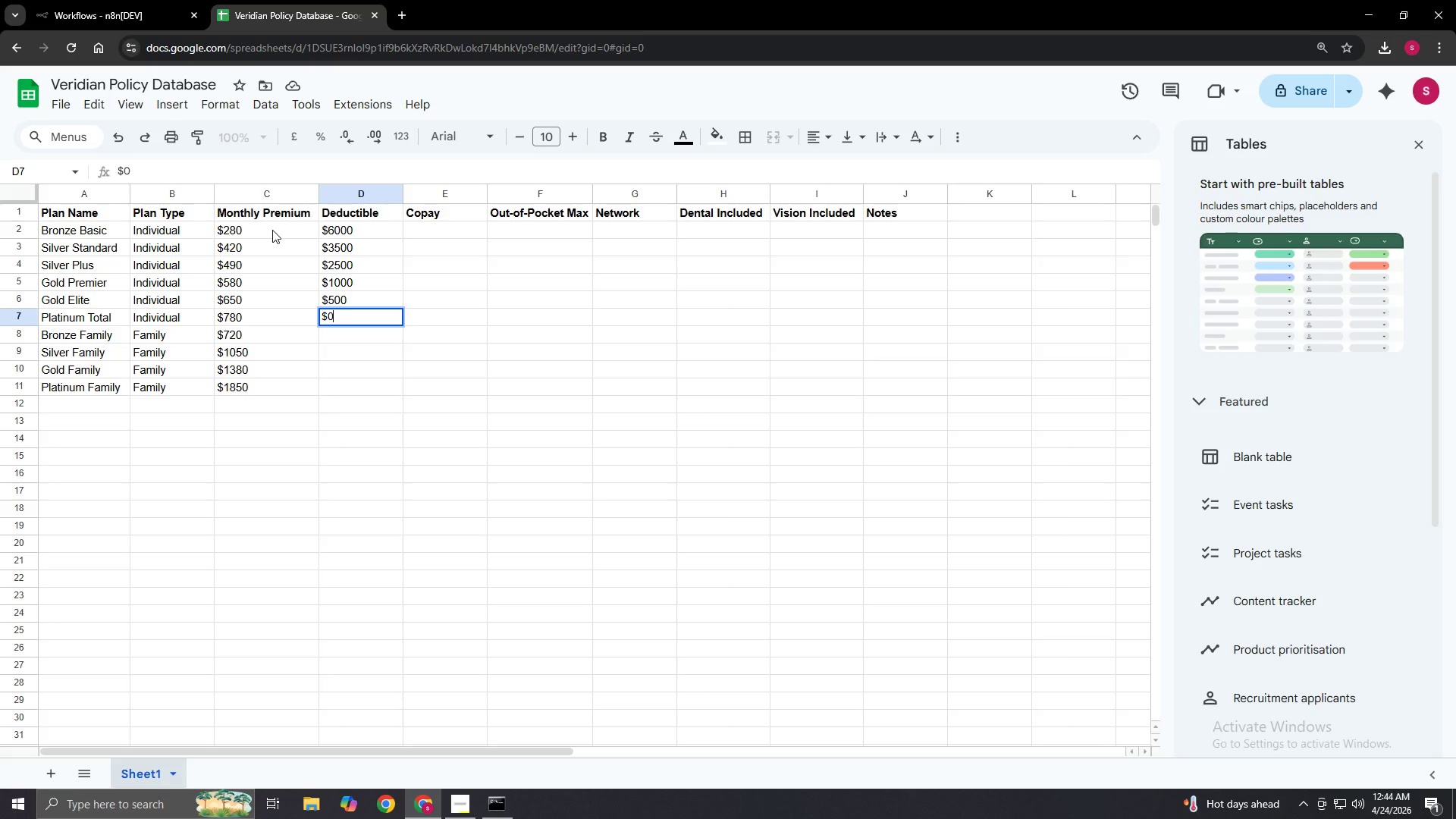 
key(NumpadEnter)
 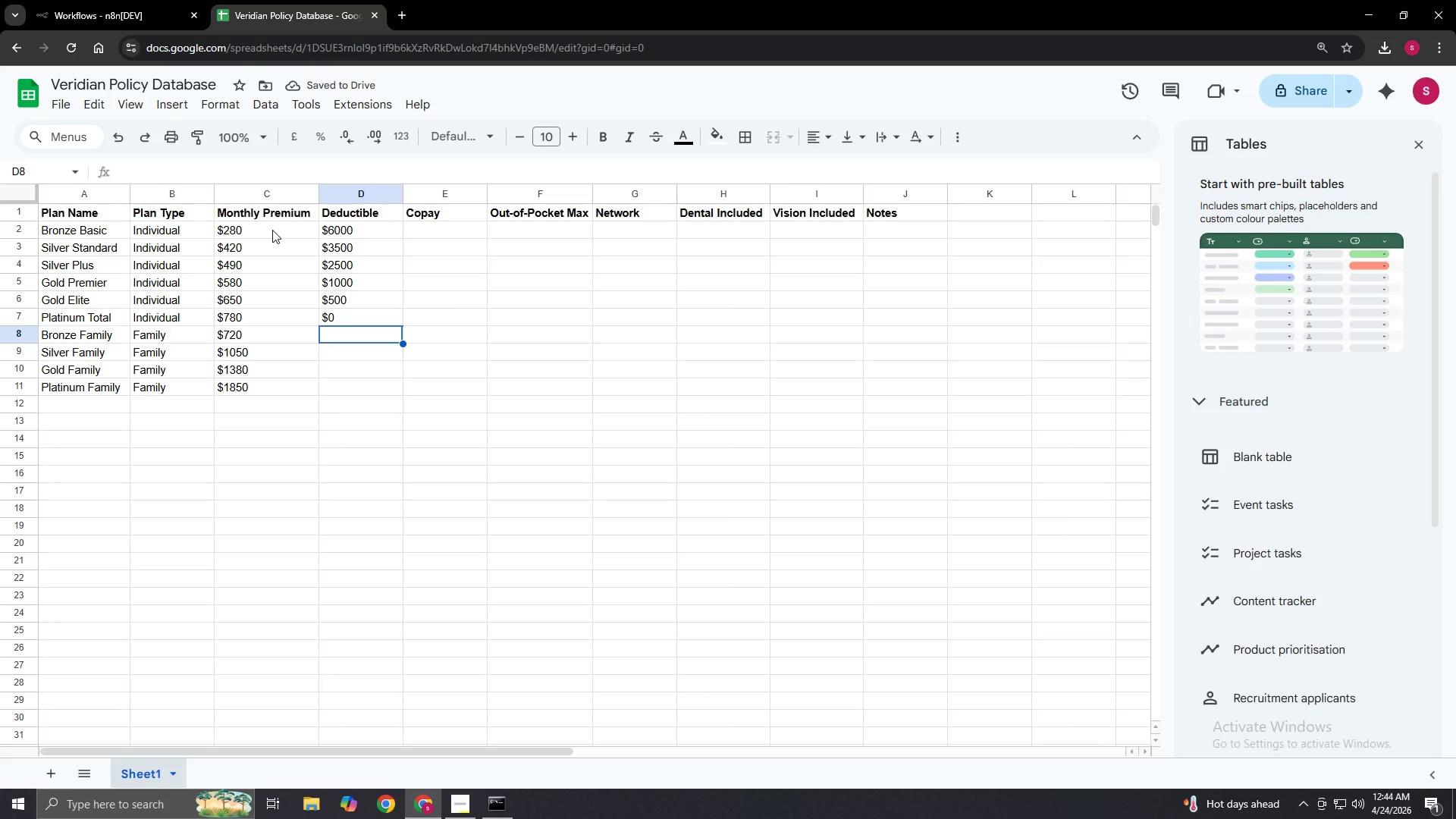 
key(Shift+4)
 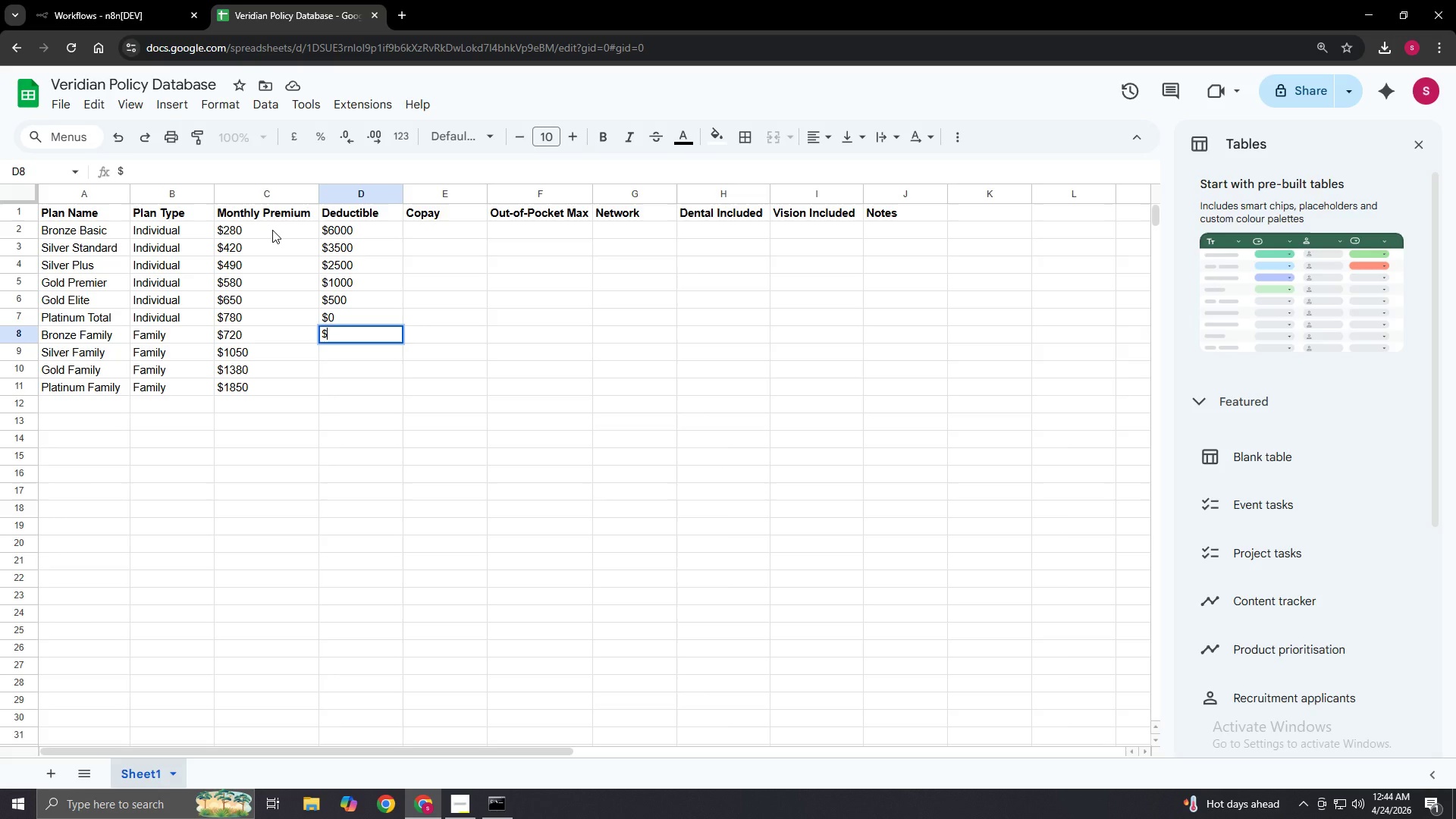 
key(Numpad1)
 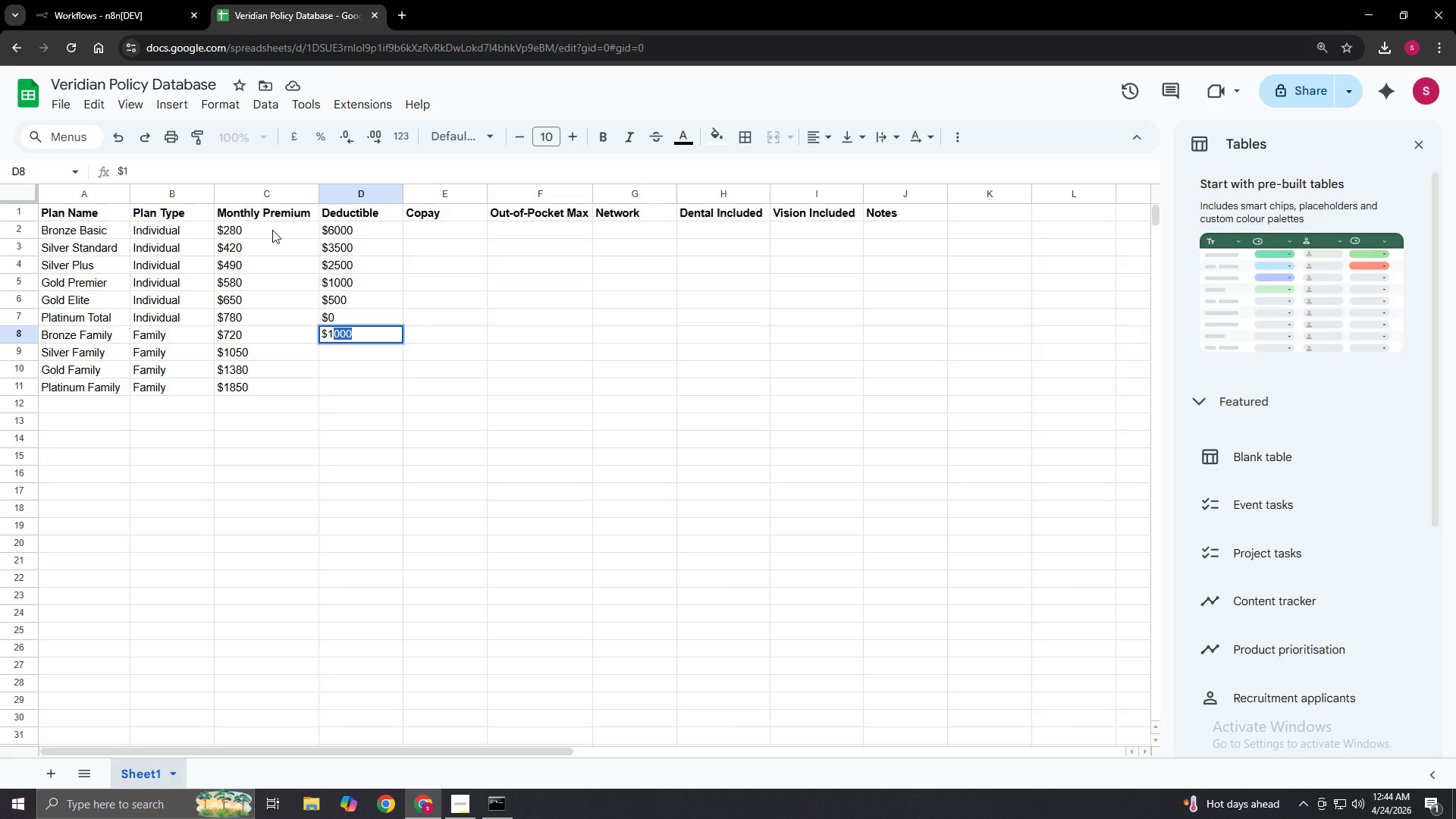 
key(Numpad2)
 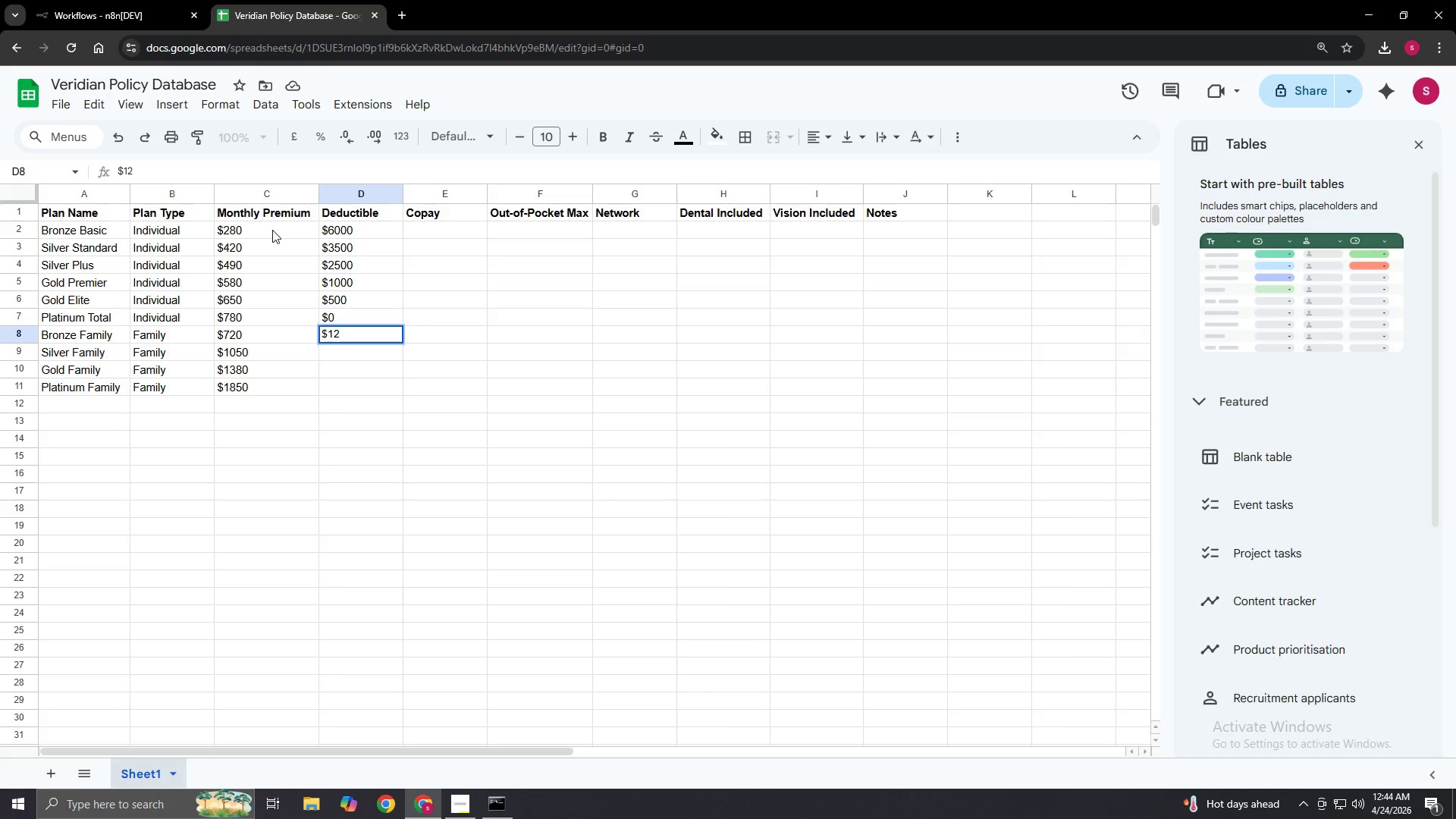 
key(Numpad0)
 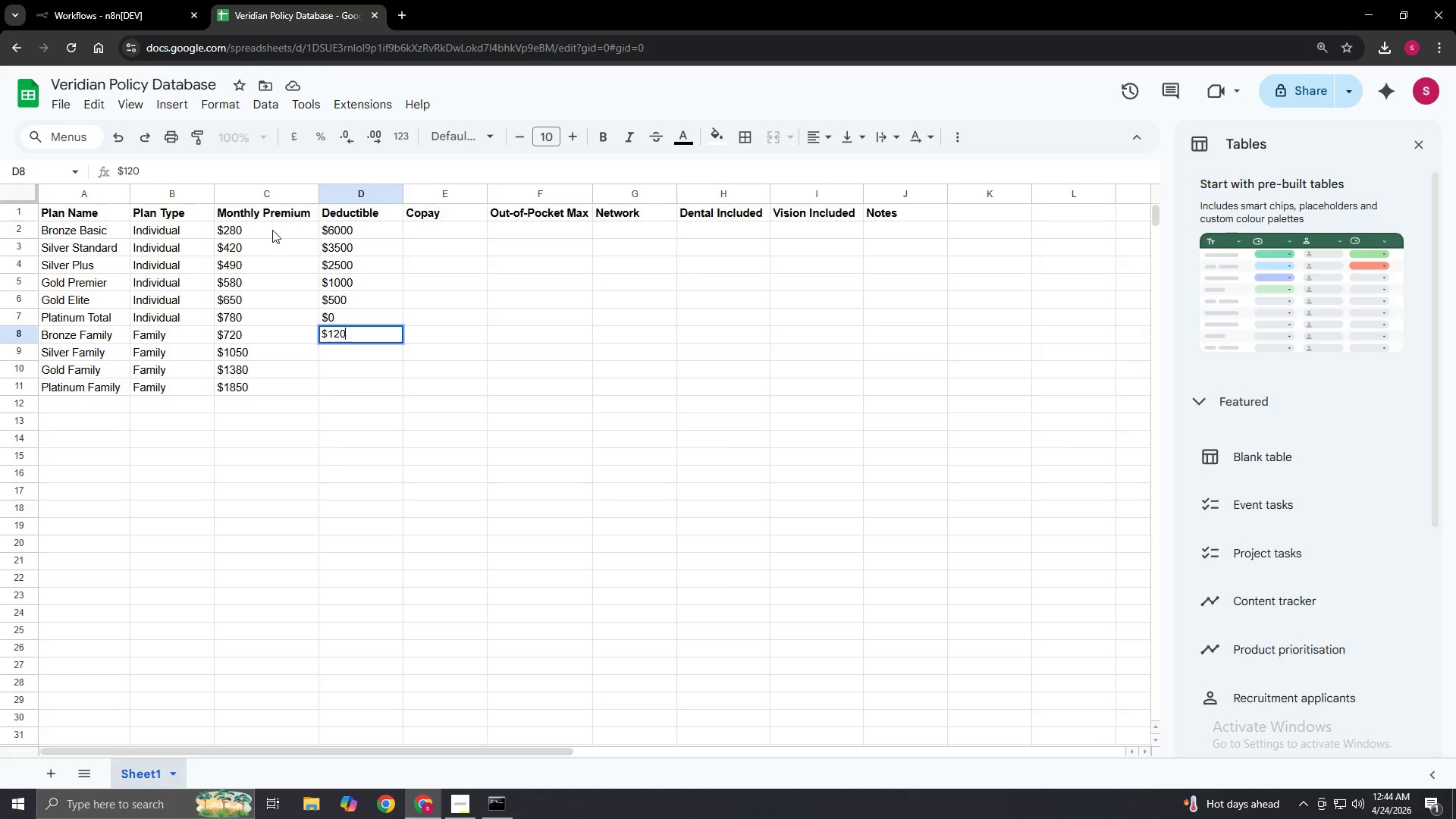 
key(Numpad0)
 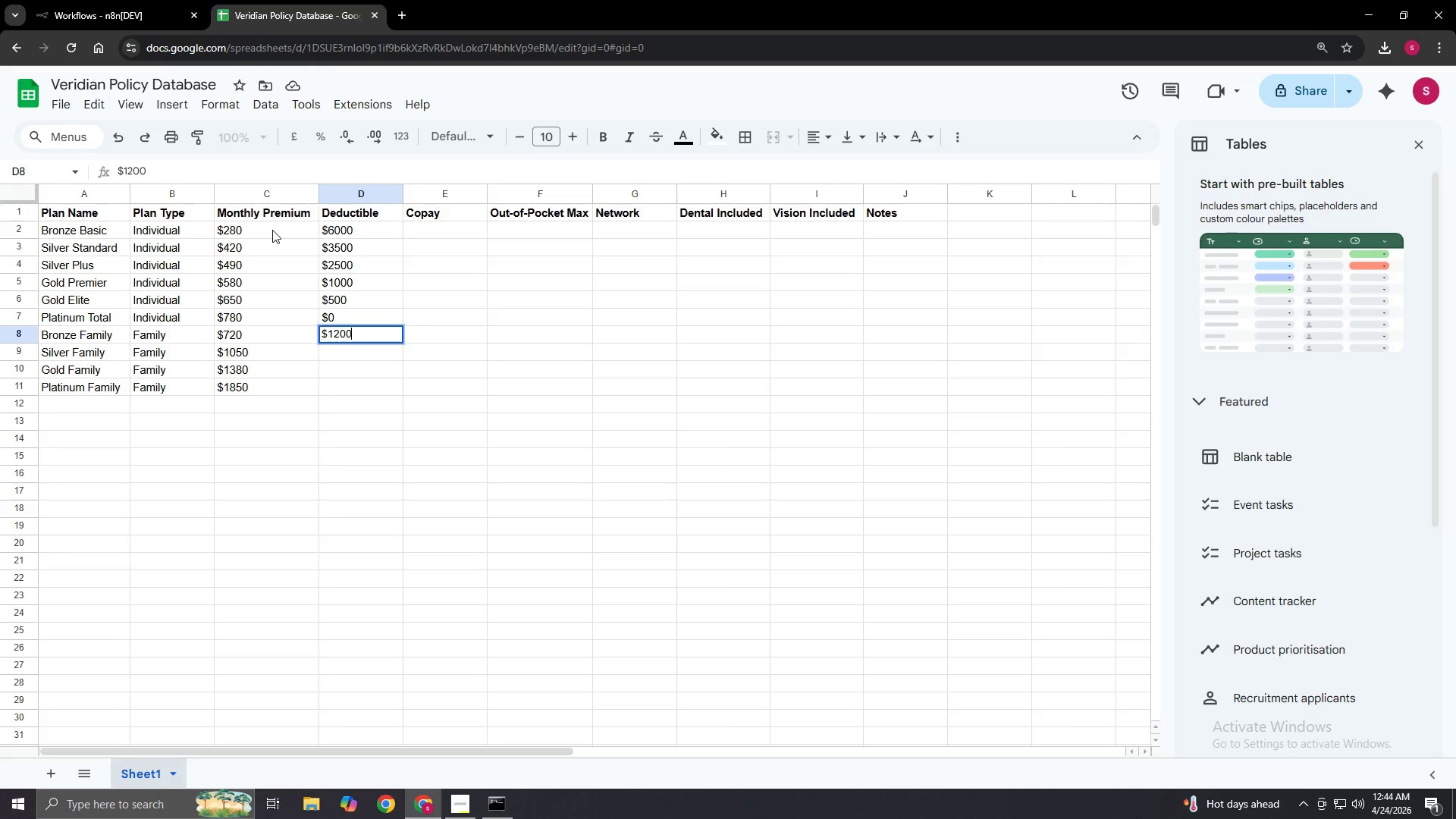 
key(Numpad0)
 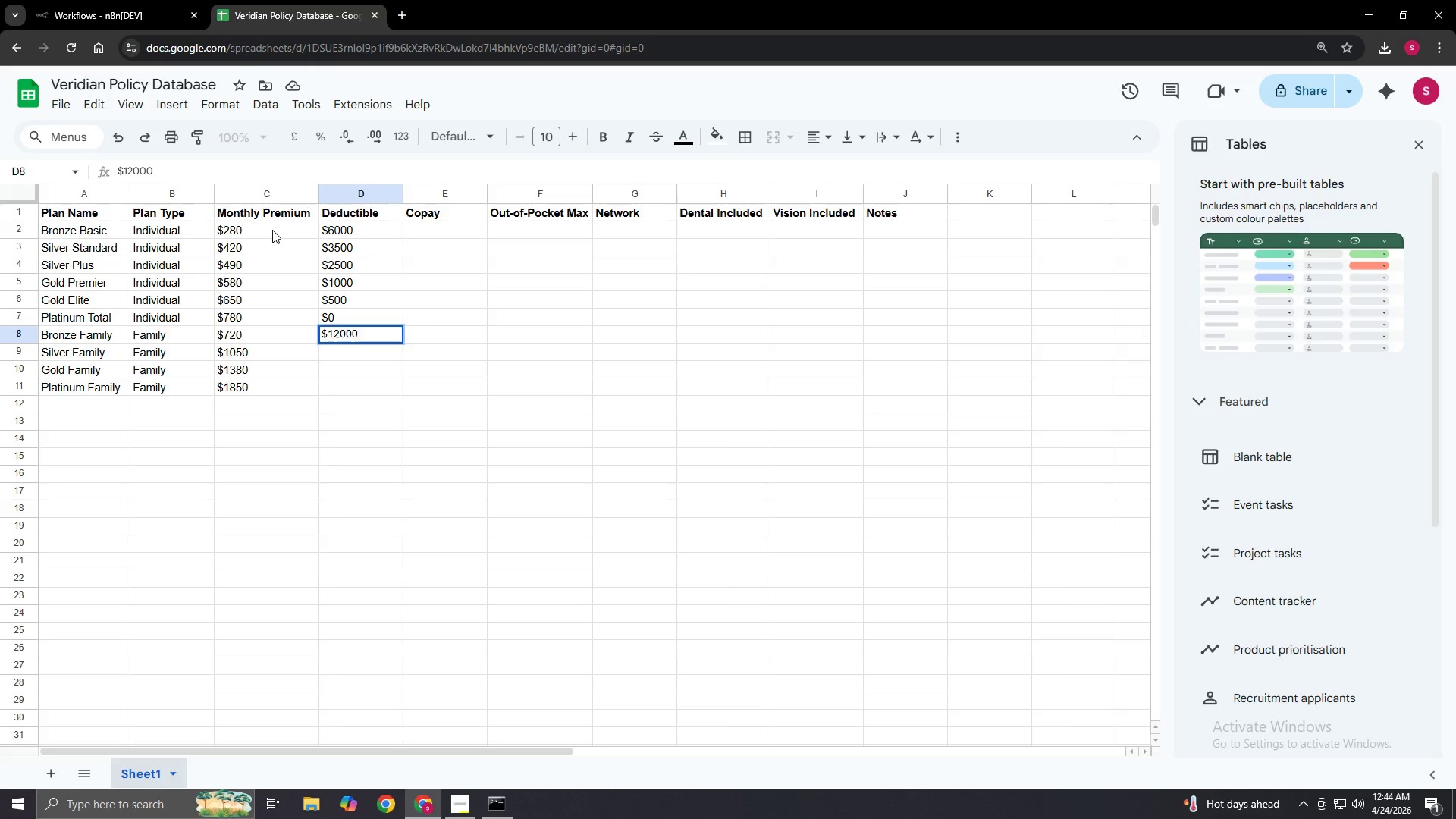 
key(NumpadEnter)
 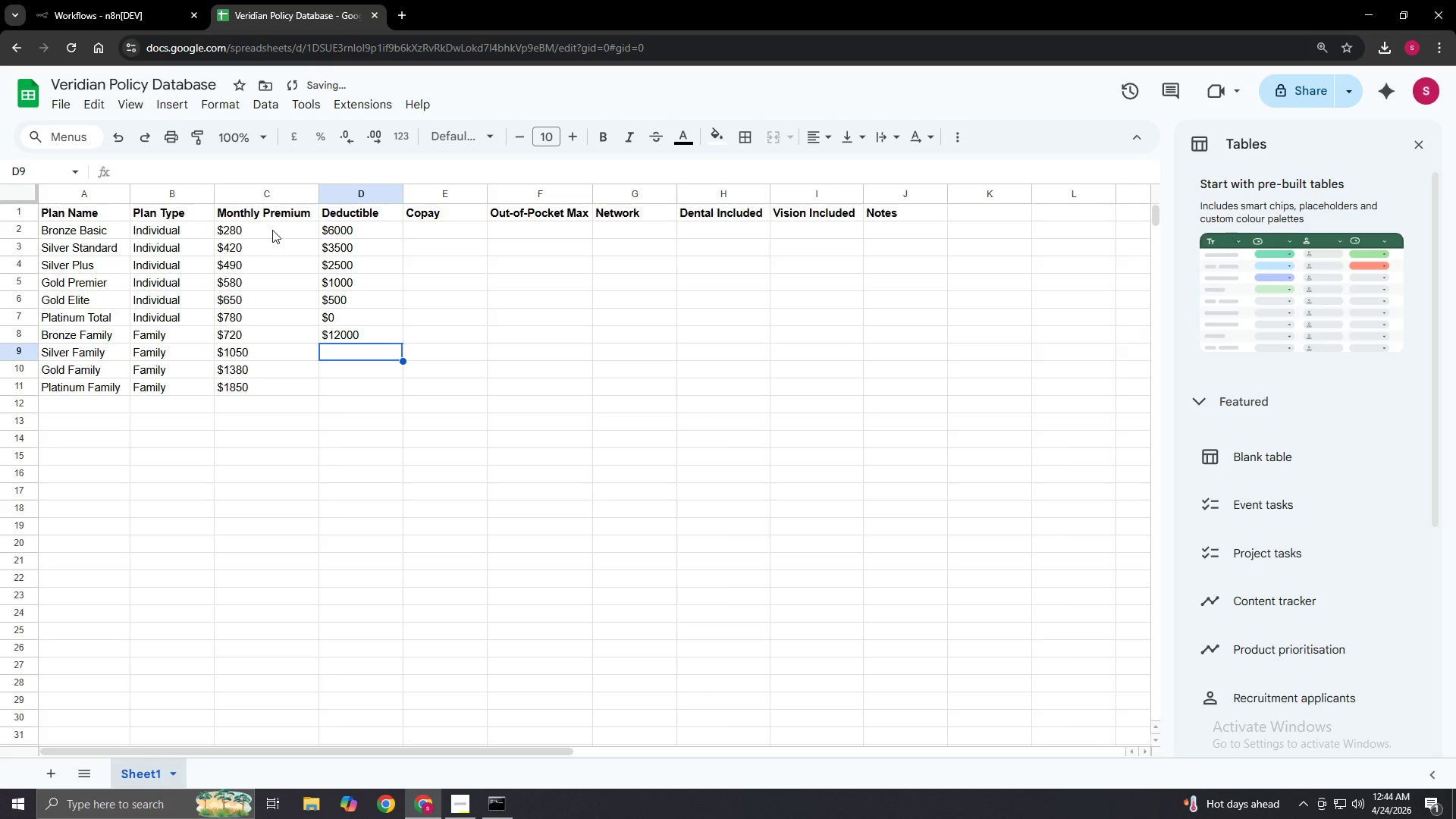 
key(NumpadEnter)
 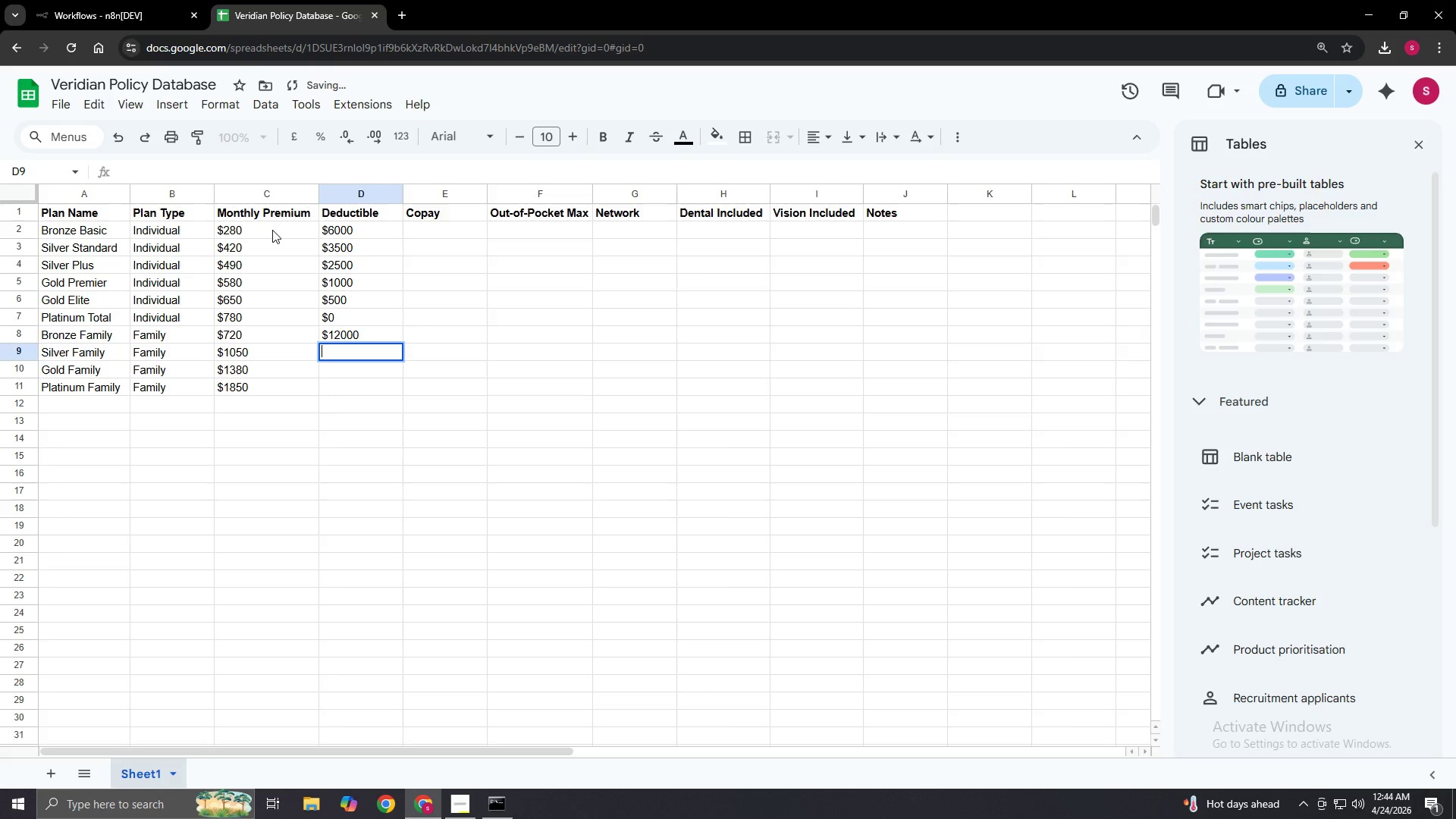 
key(Shift+4)
 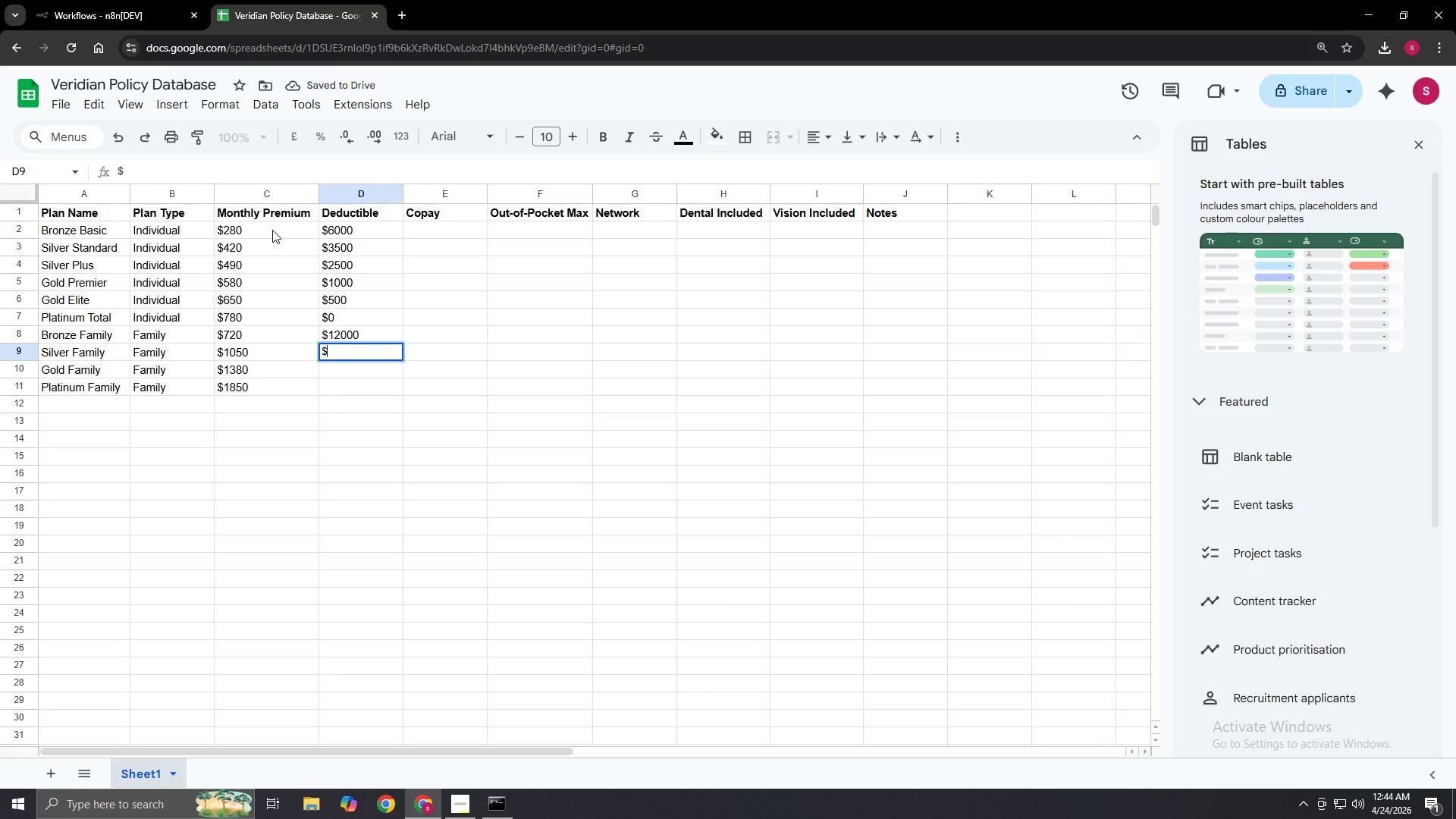 
key(Numpad7)
 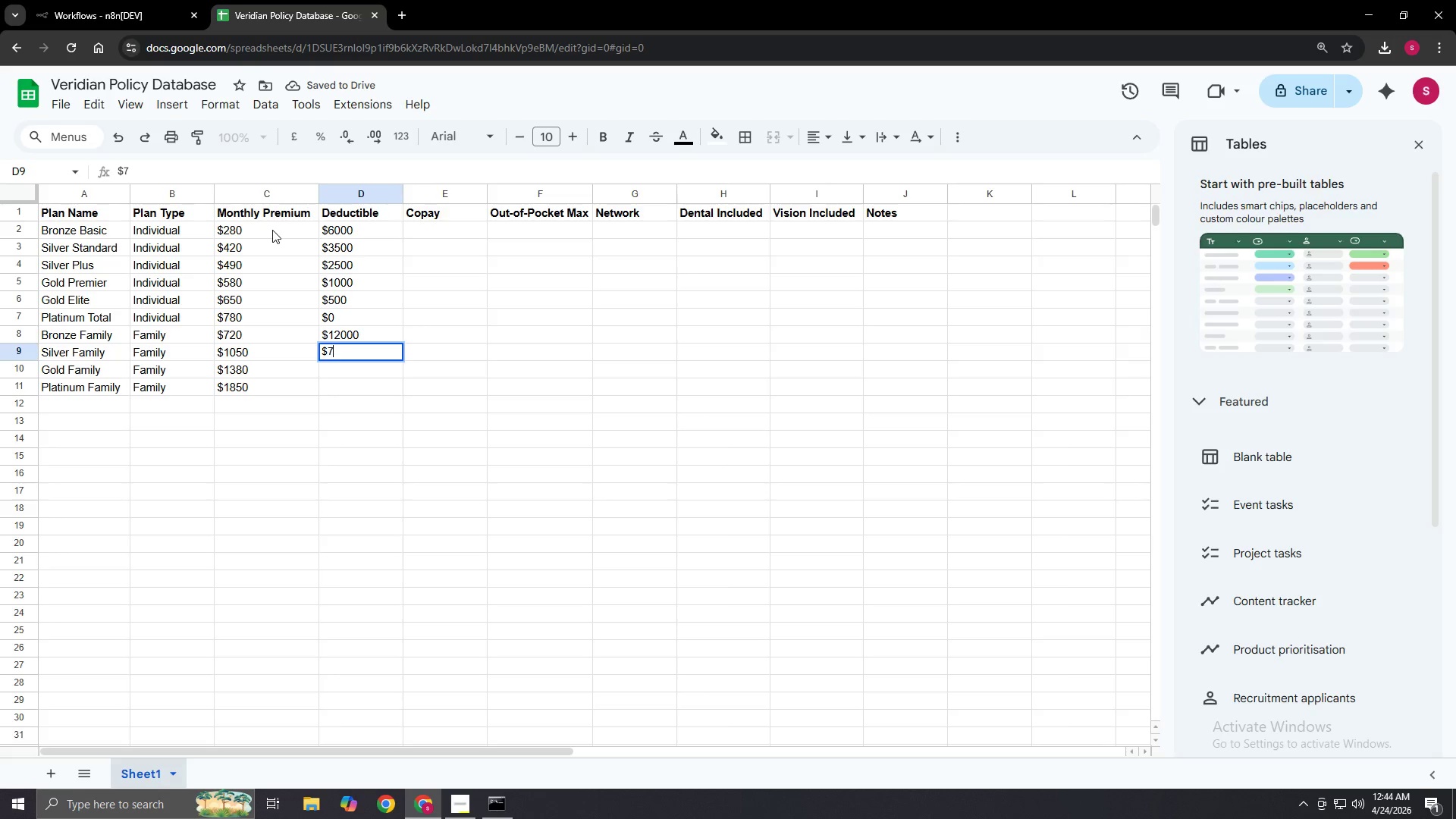 
key(Numpad0)
 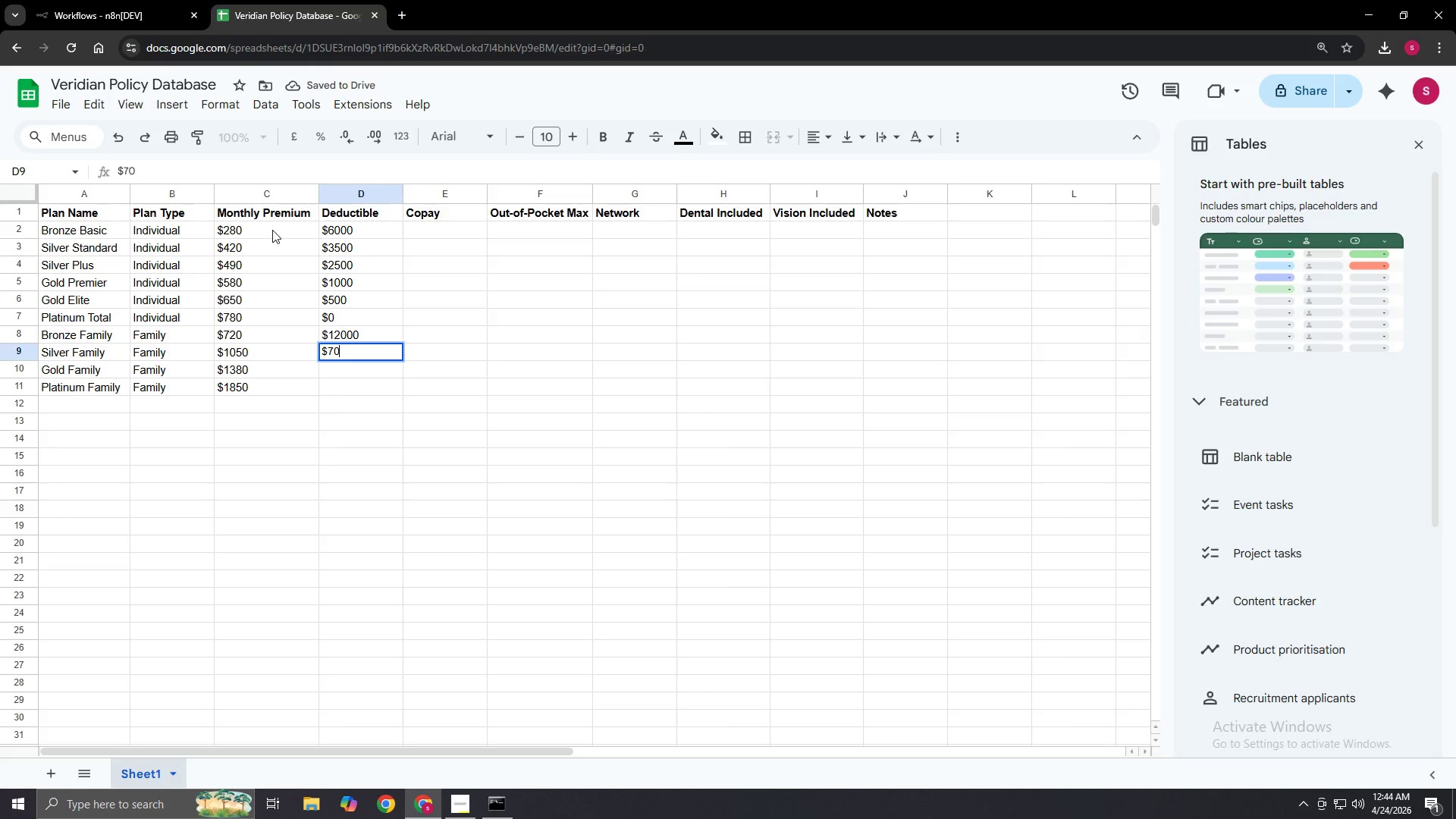 
key(Numpad0)
 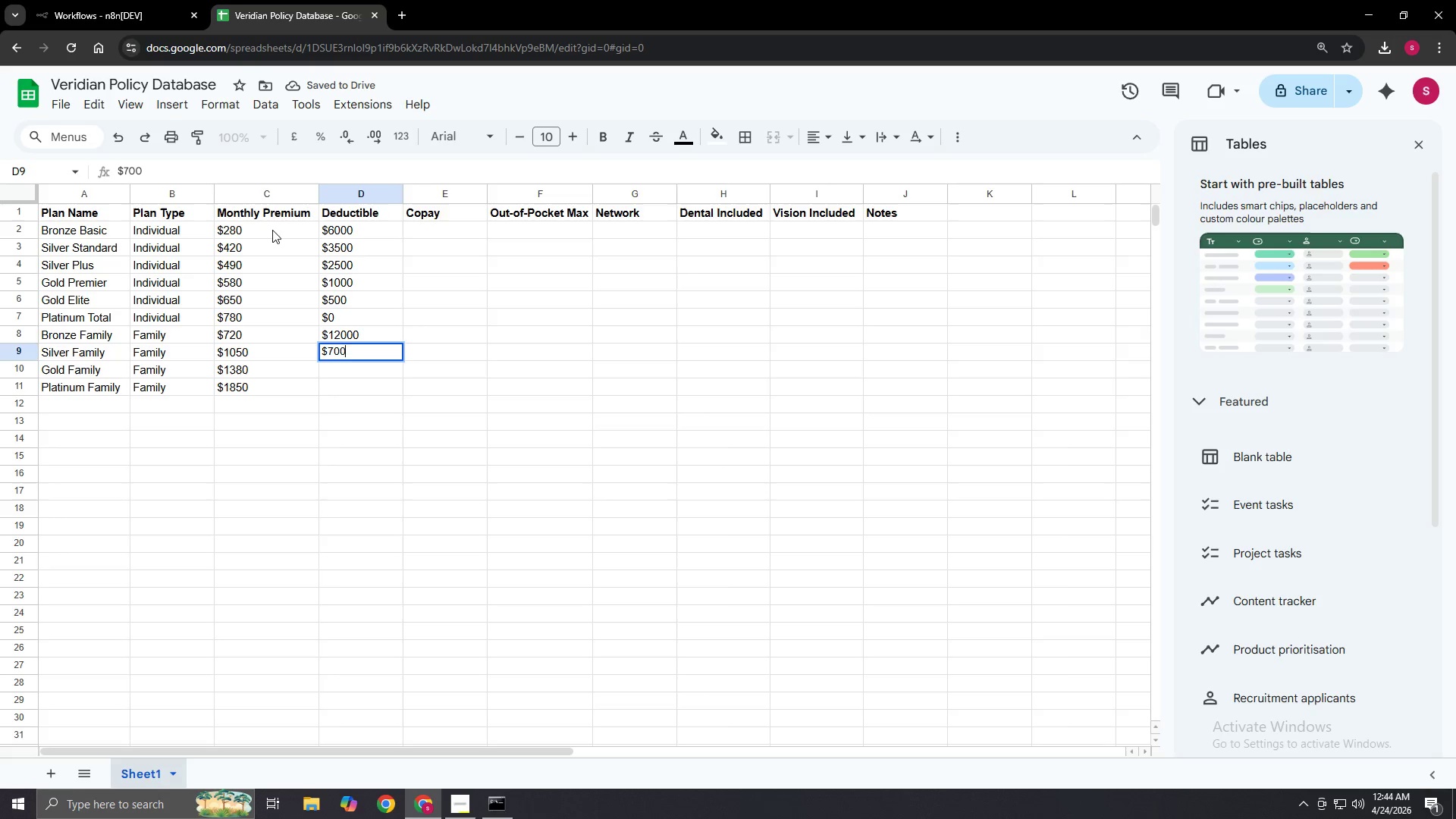 
key(Numpad0)
 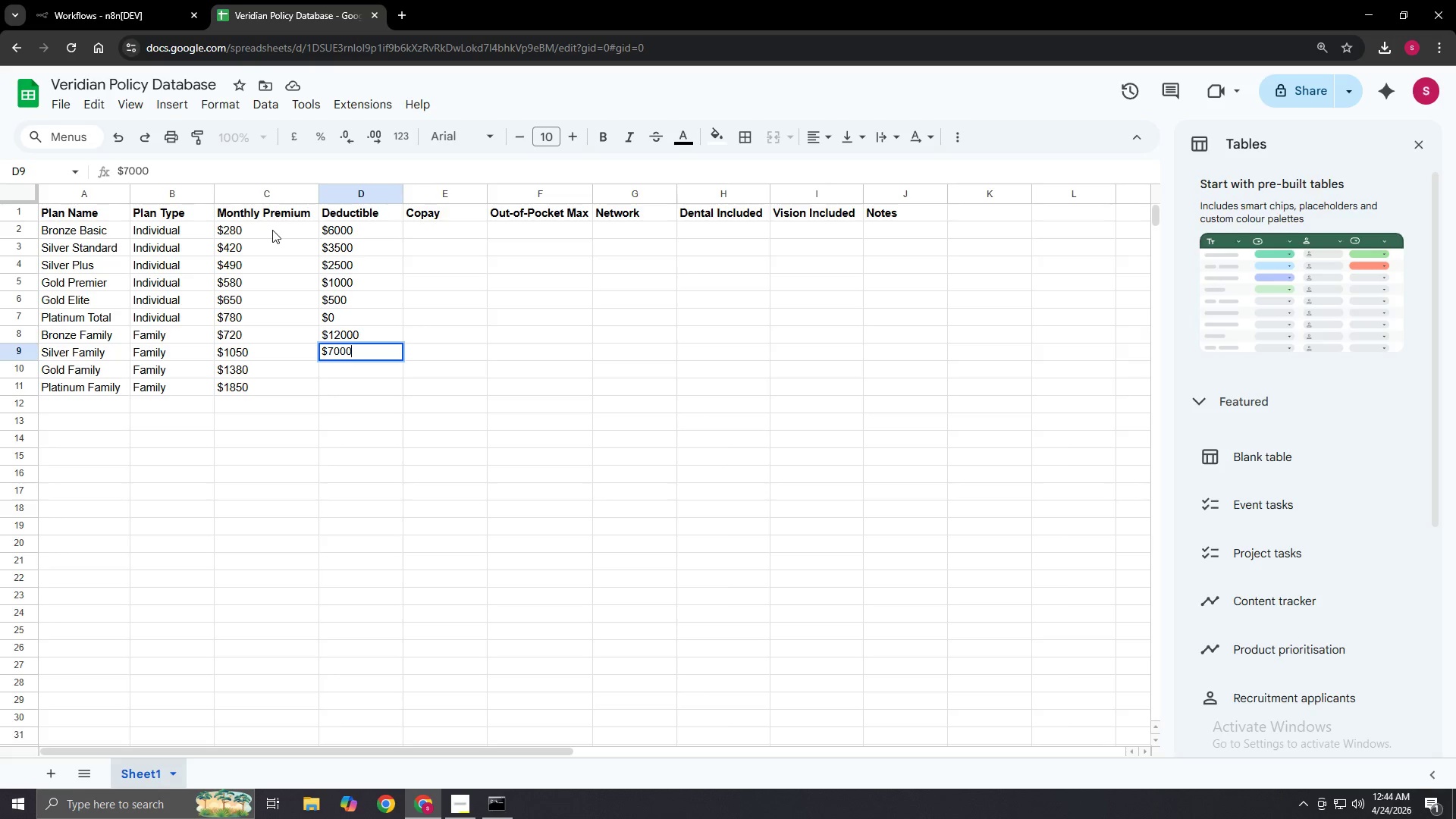 
key(NumpadEnter)
 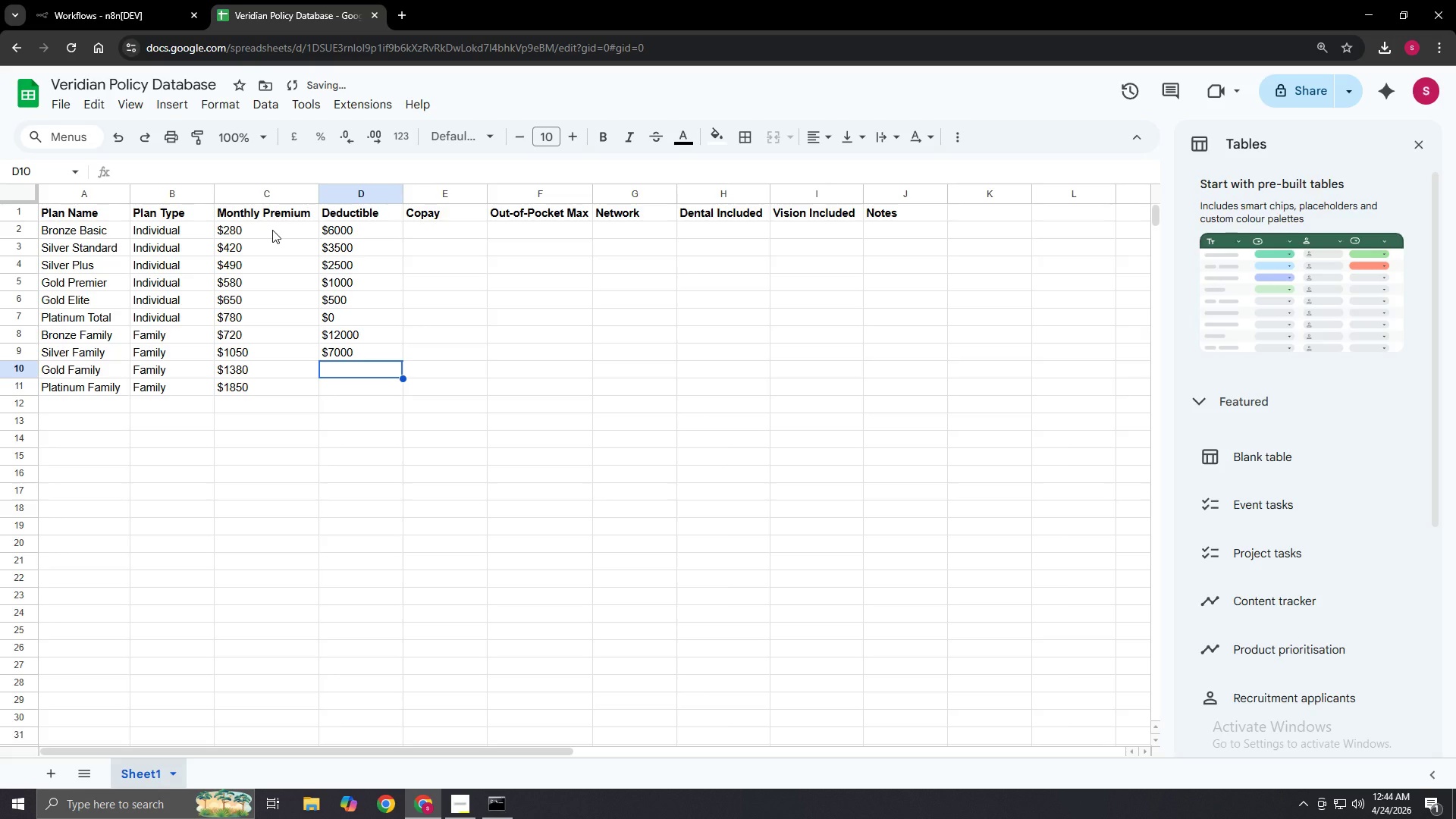 
key(Shift+4)
 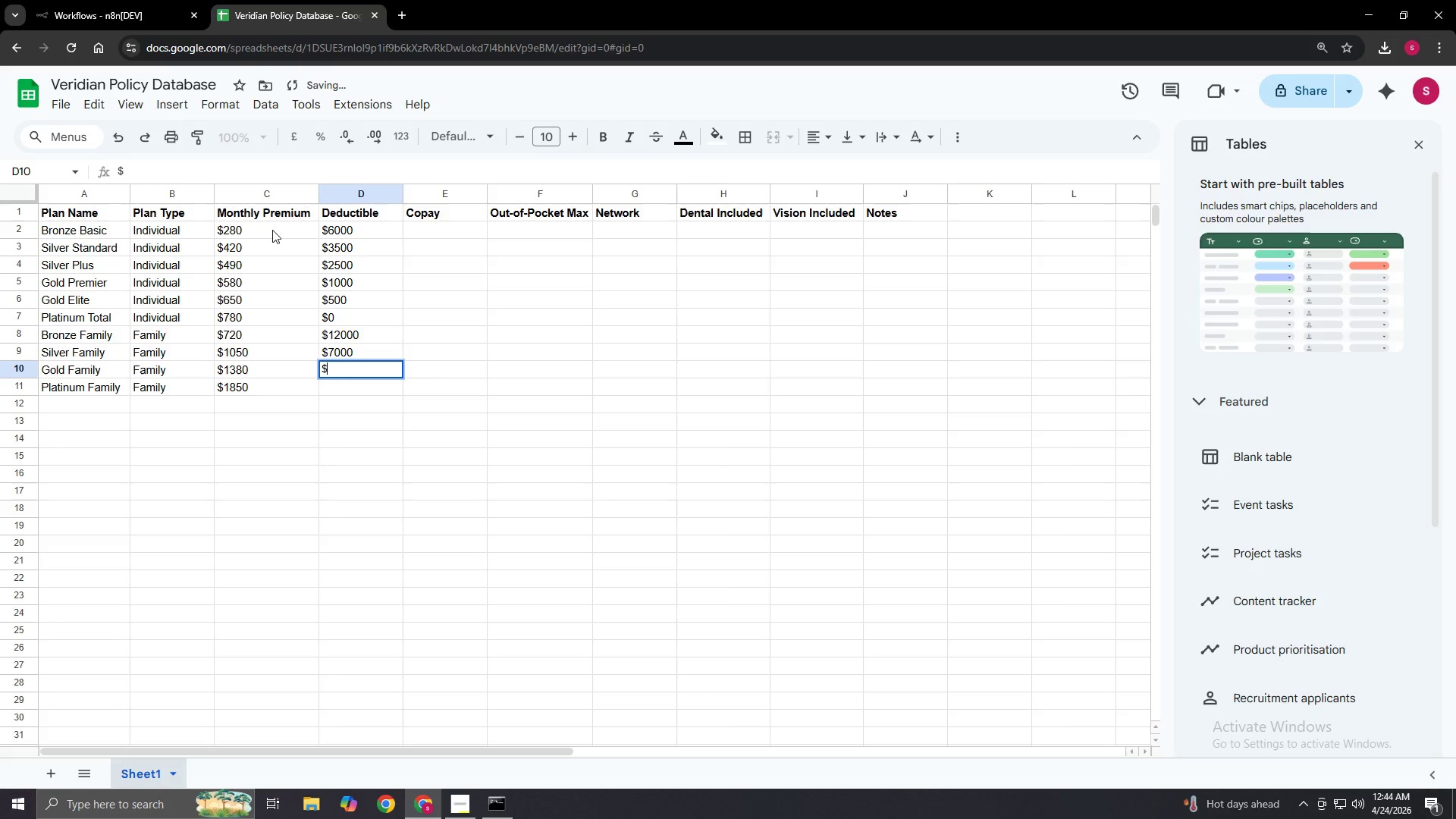 
key(Numpad2)
 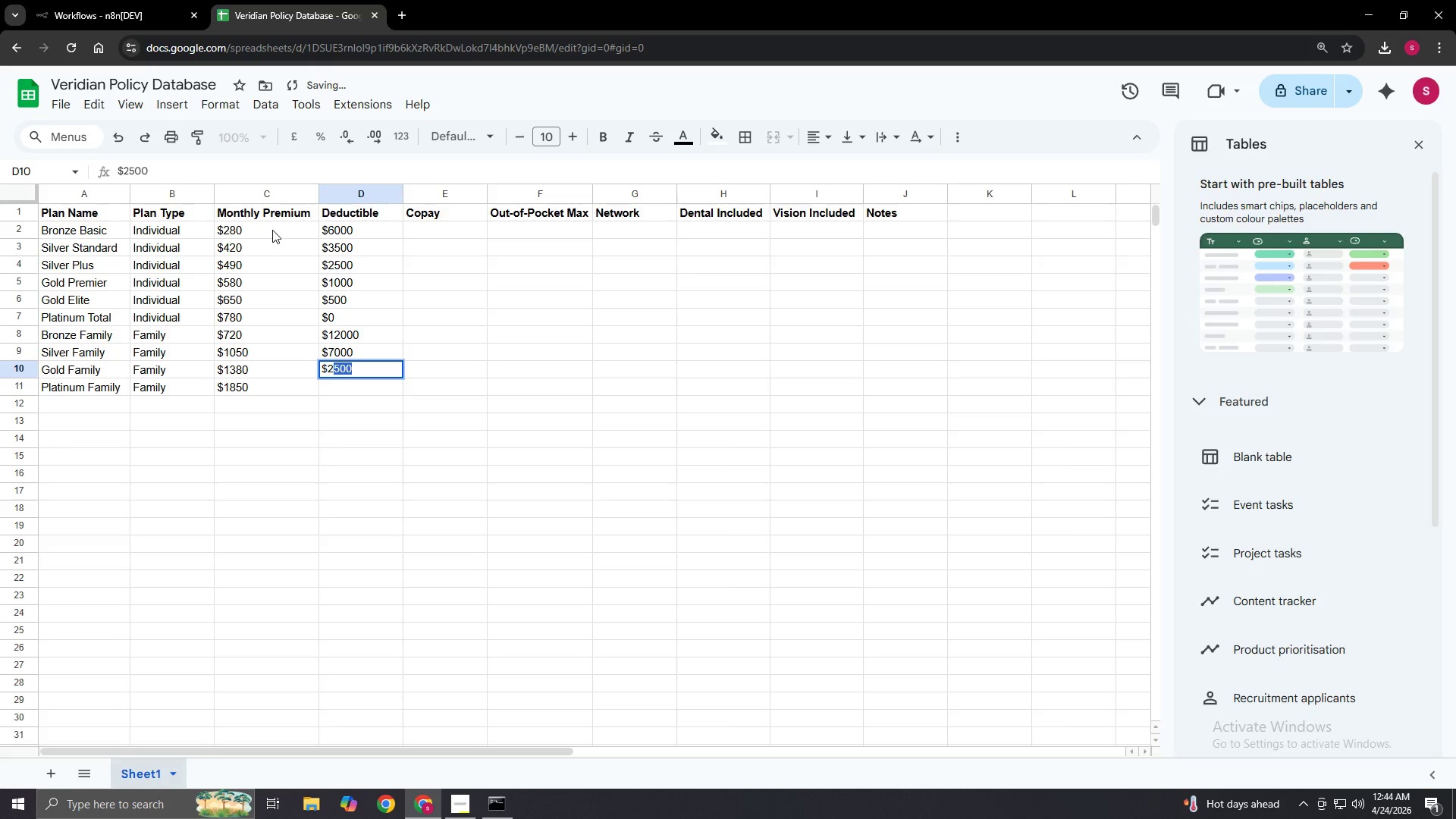 
key(Numpad0)
 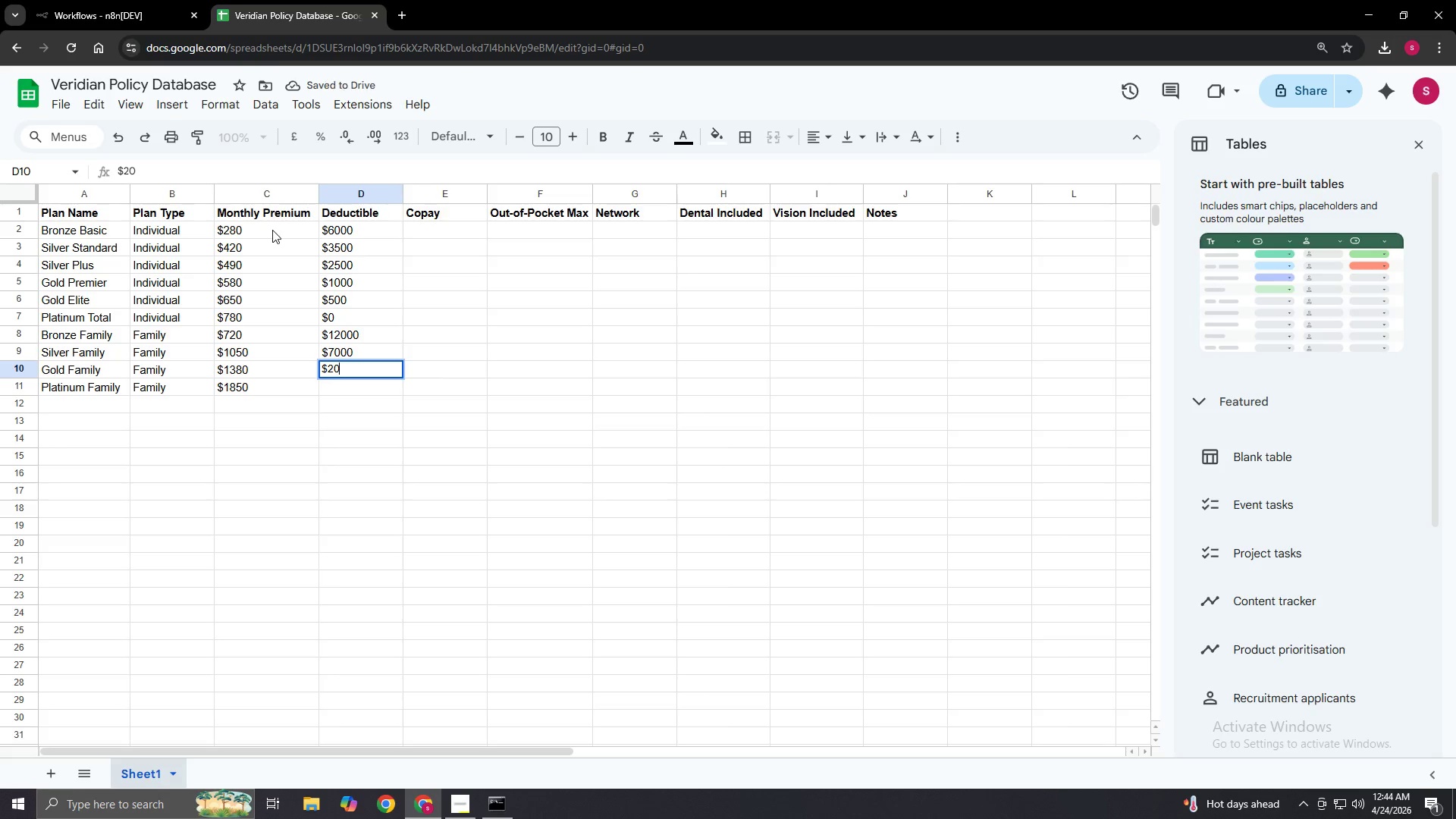 
key(Numpad0)
 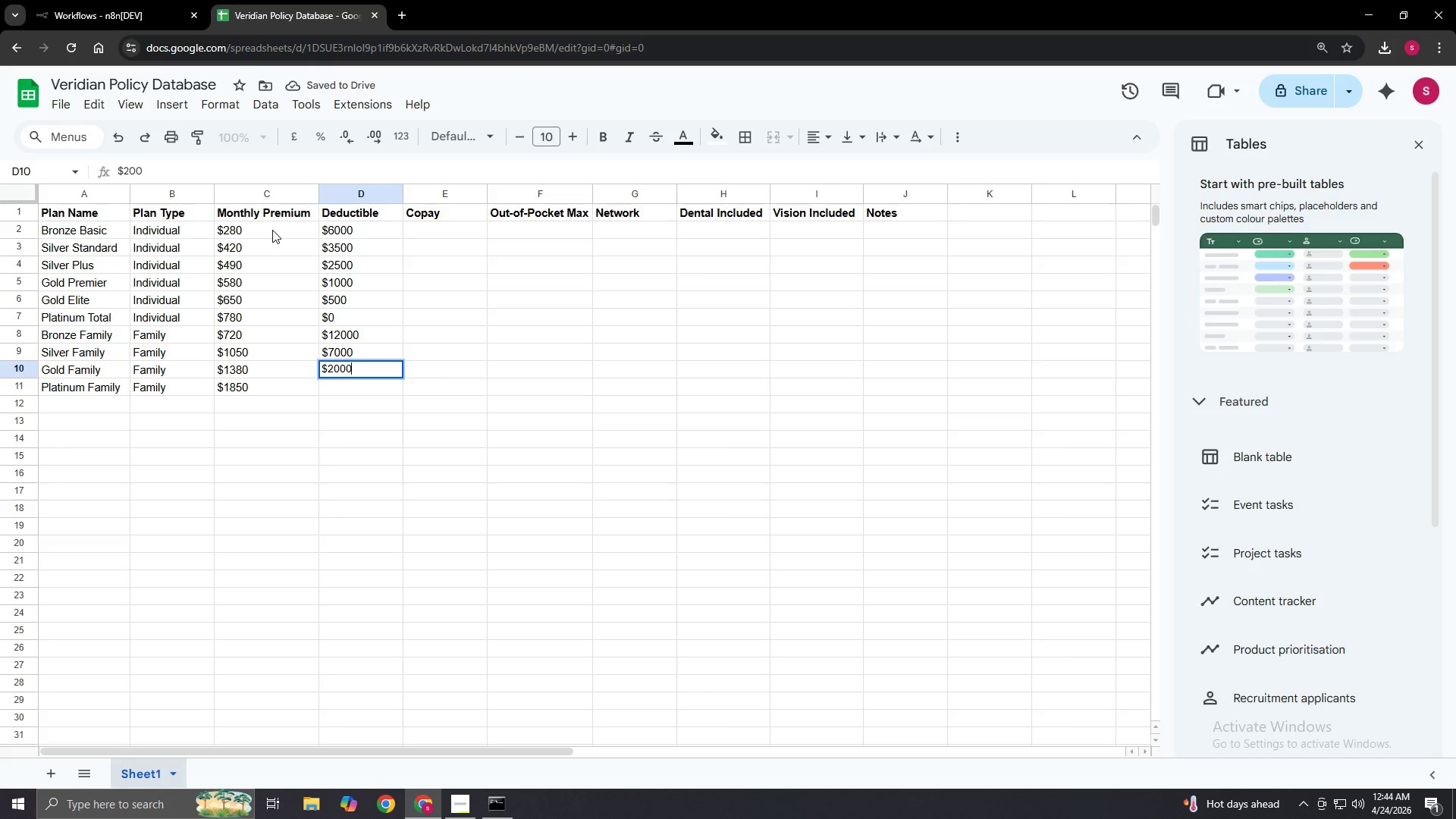 
key(Numpad0)
 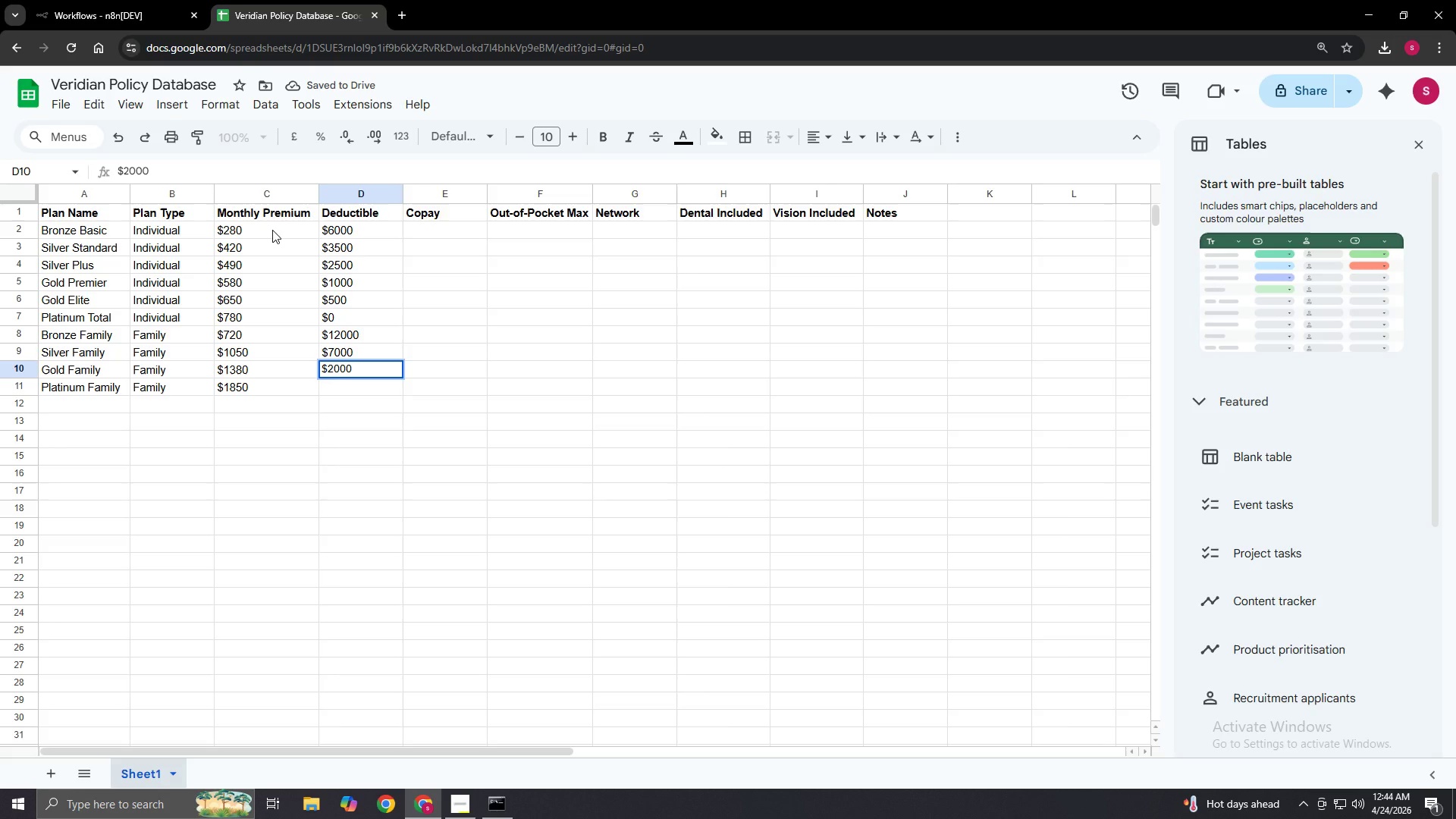 
key(NumpadEnter)
 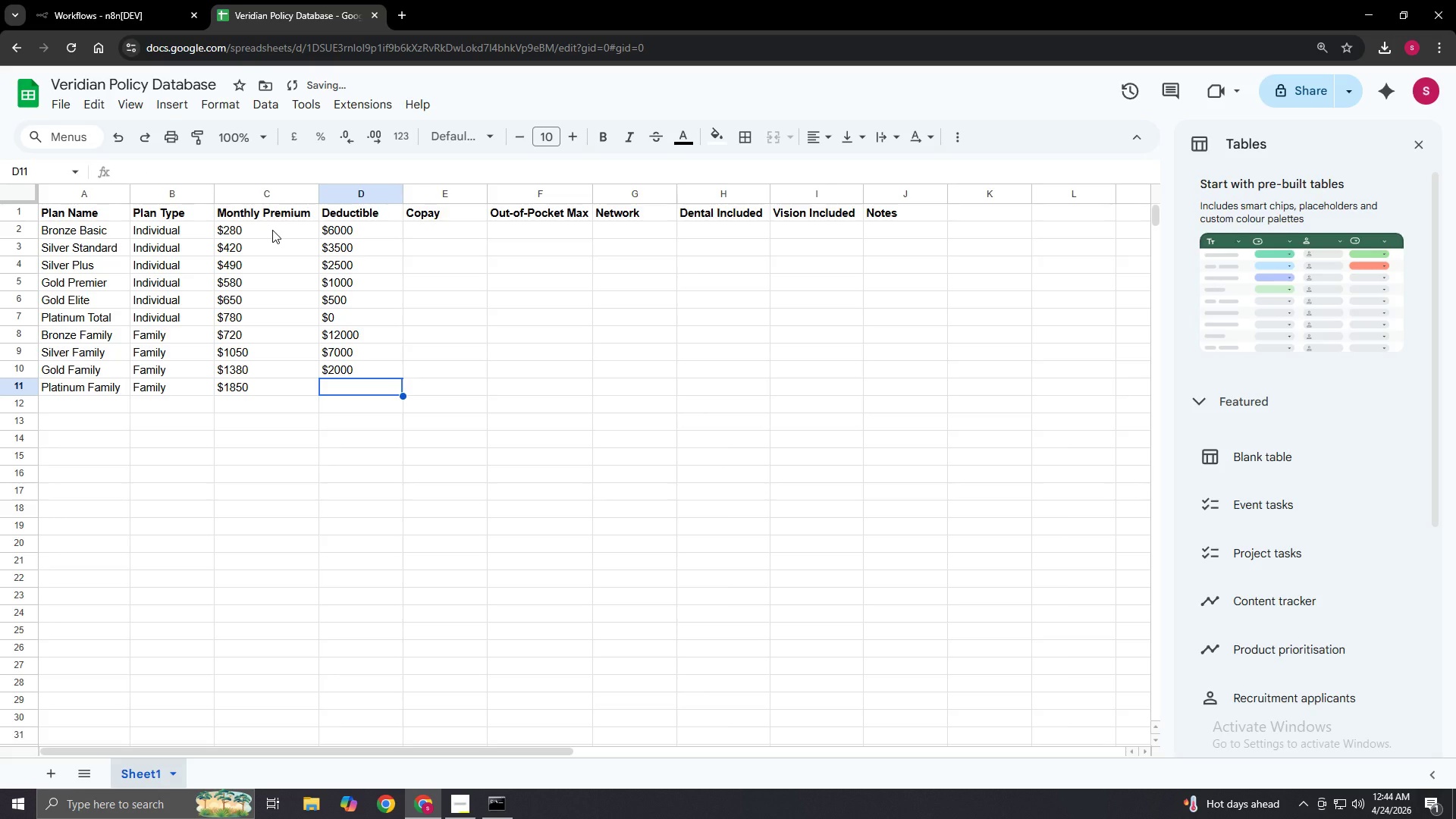 
key(Shift+4)
 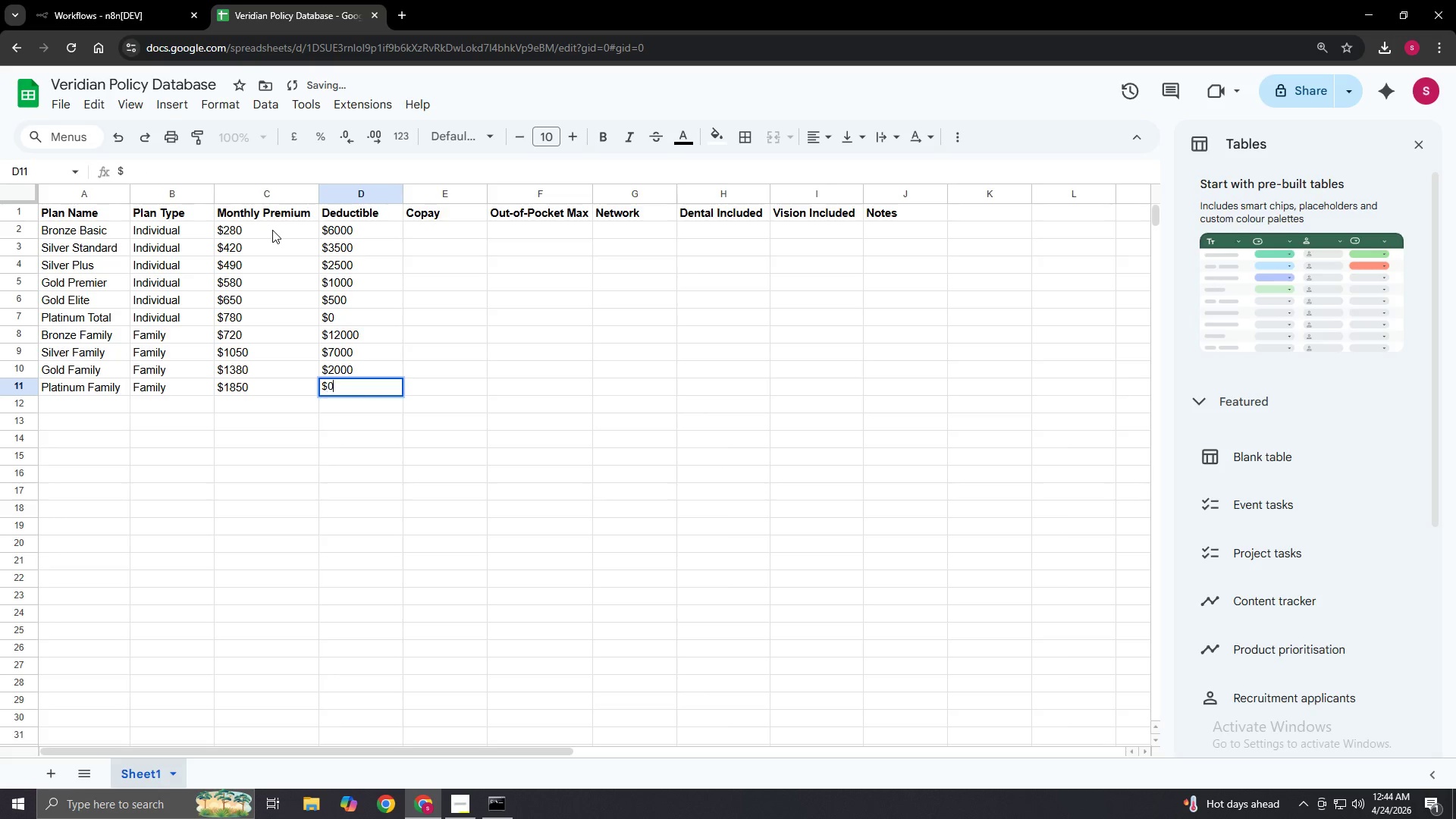 
key(Numpad0)
 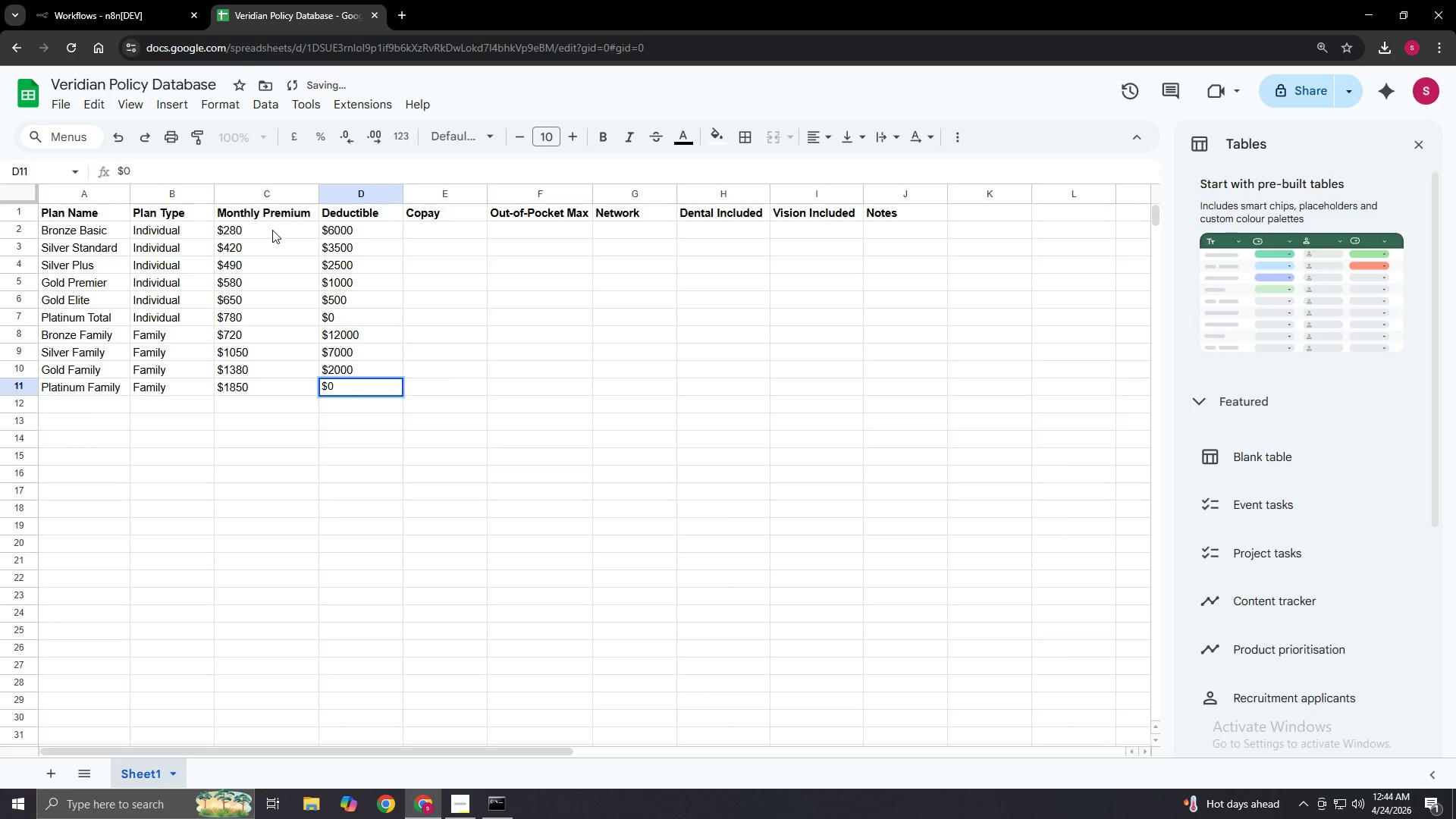 
key(NumpadEnter)
 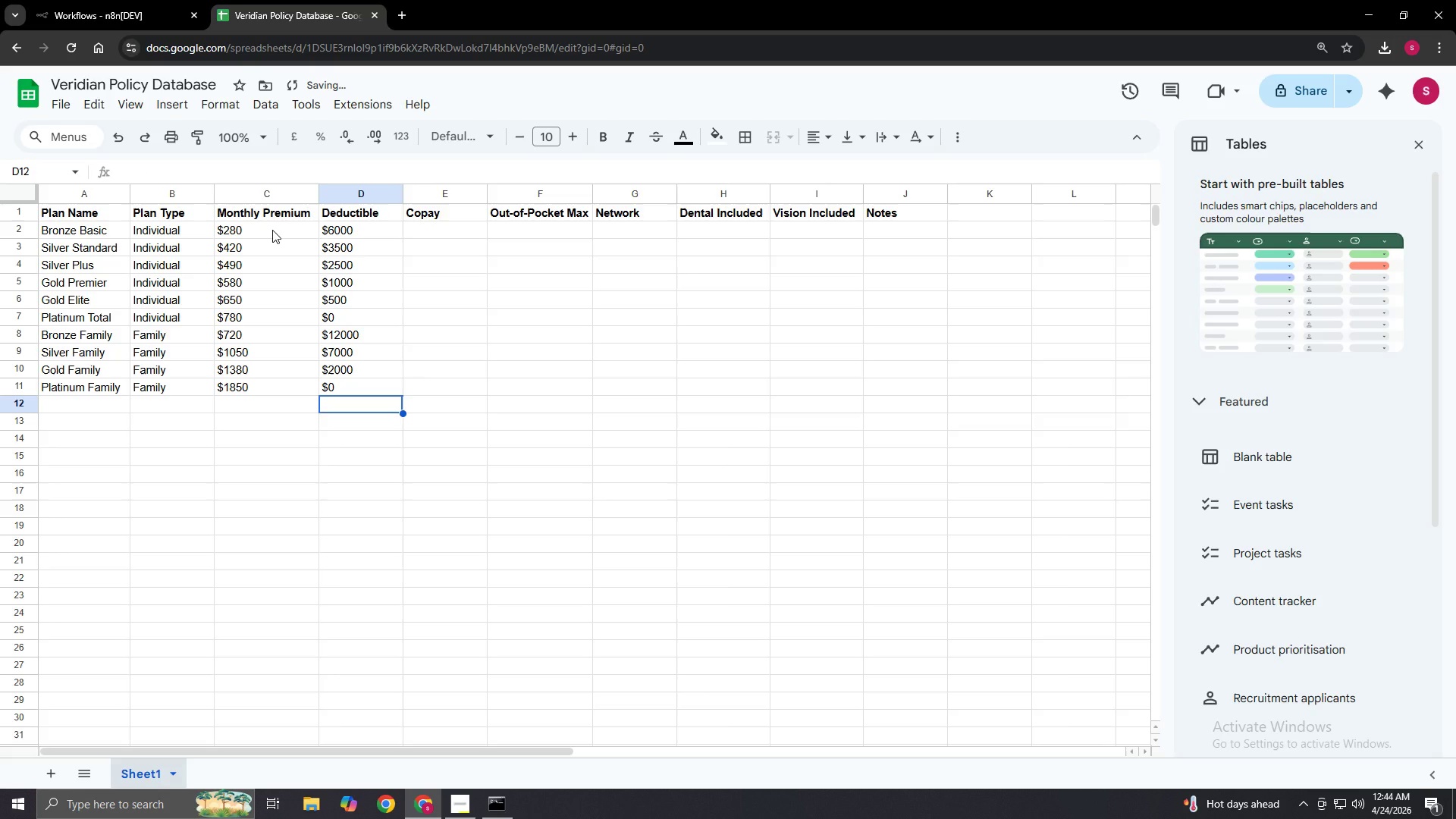 
key(ArrowRight)
 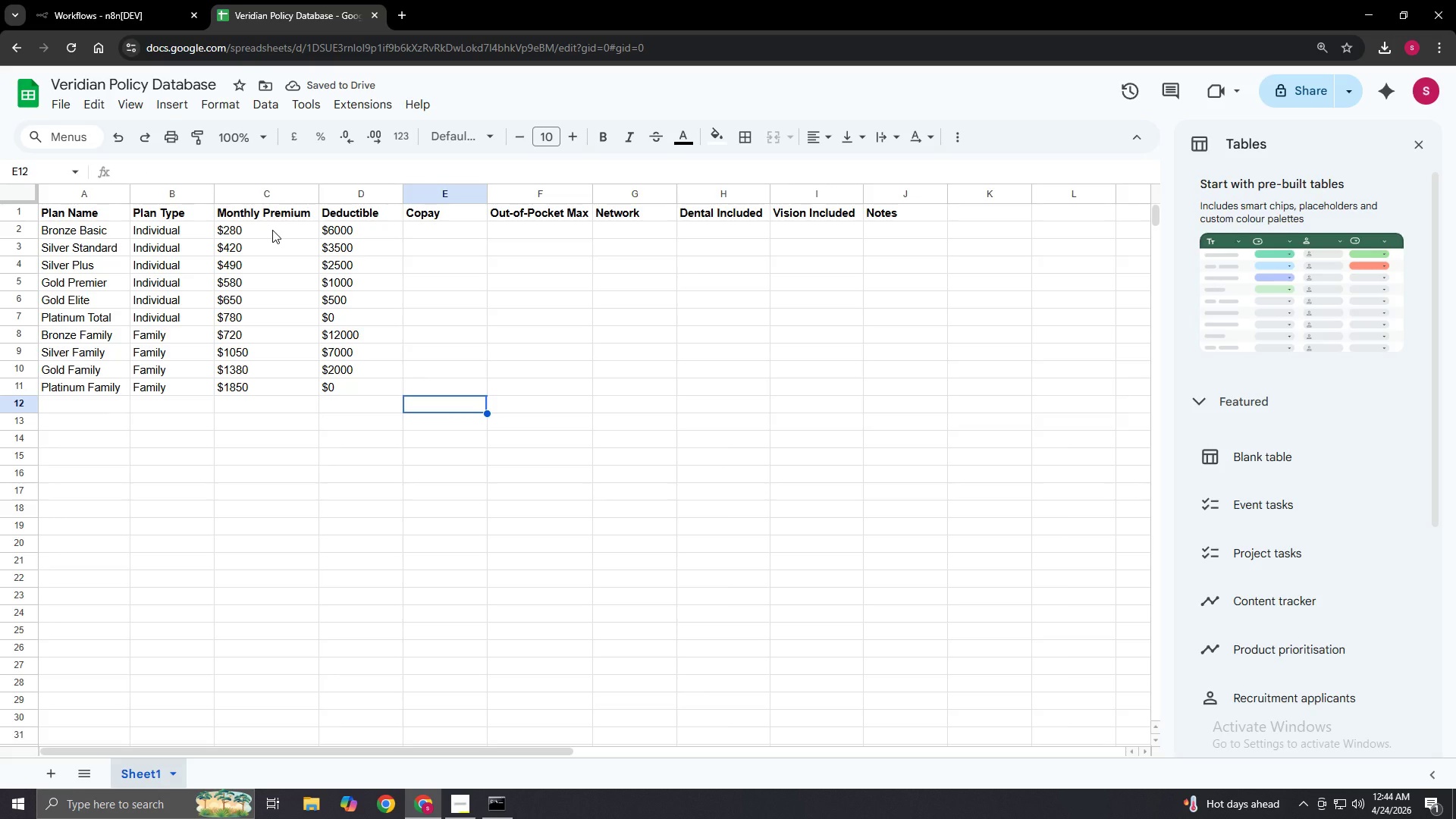 
key(Enter)
 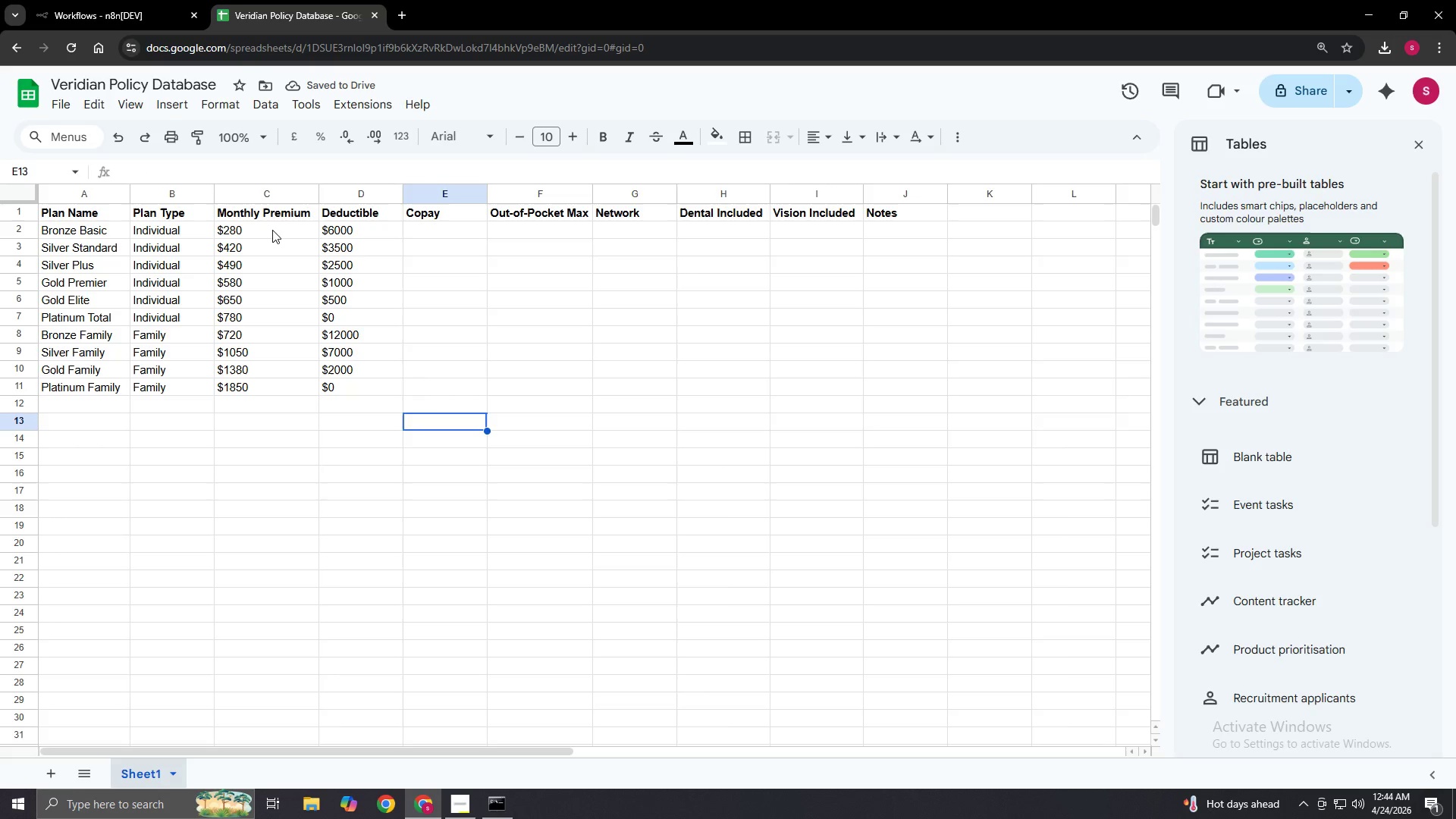 
key(Enter)
 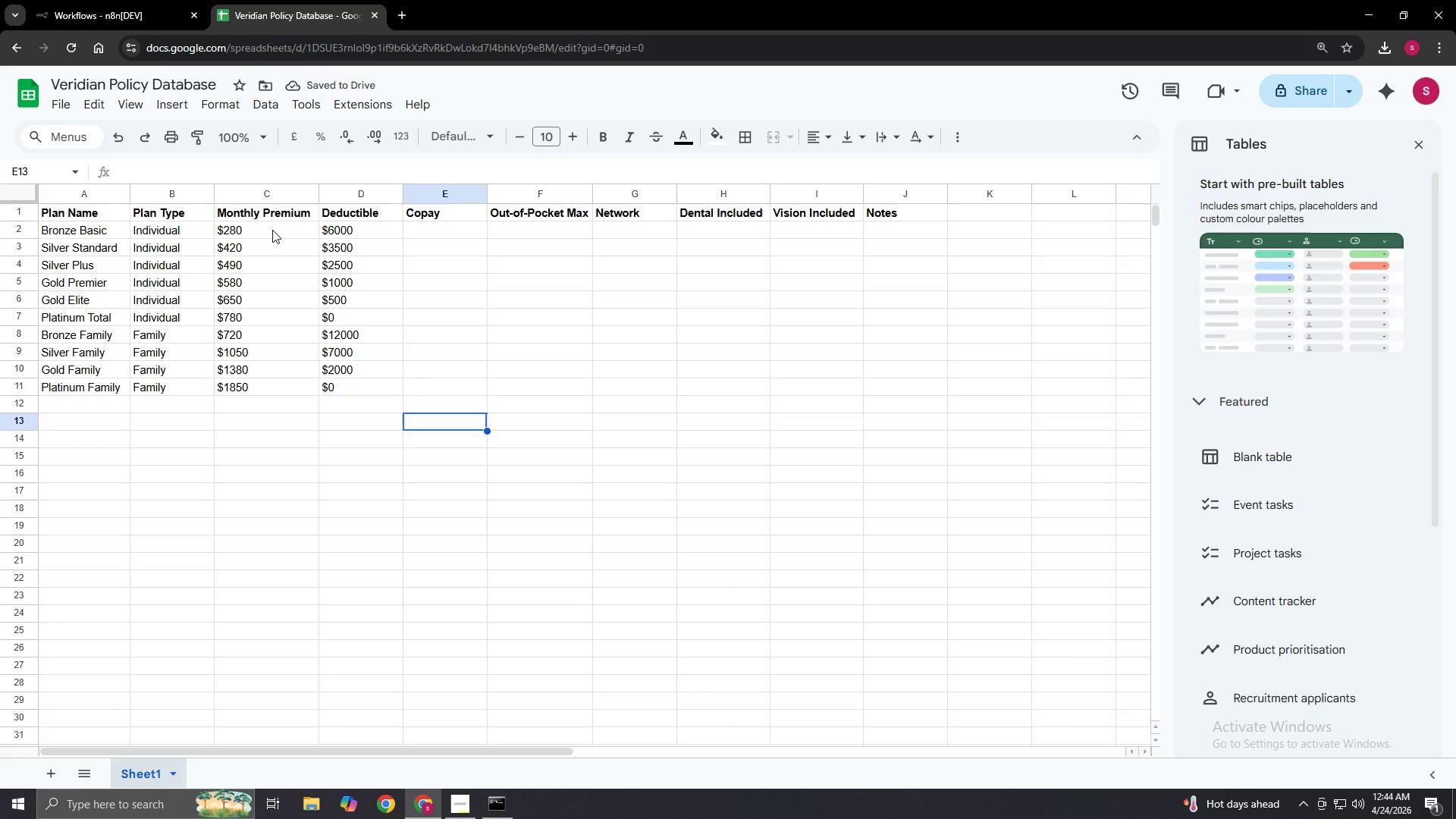 
key(Enter)
 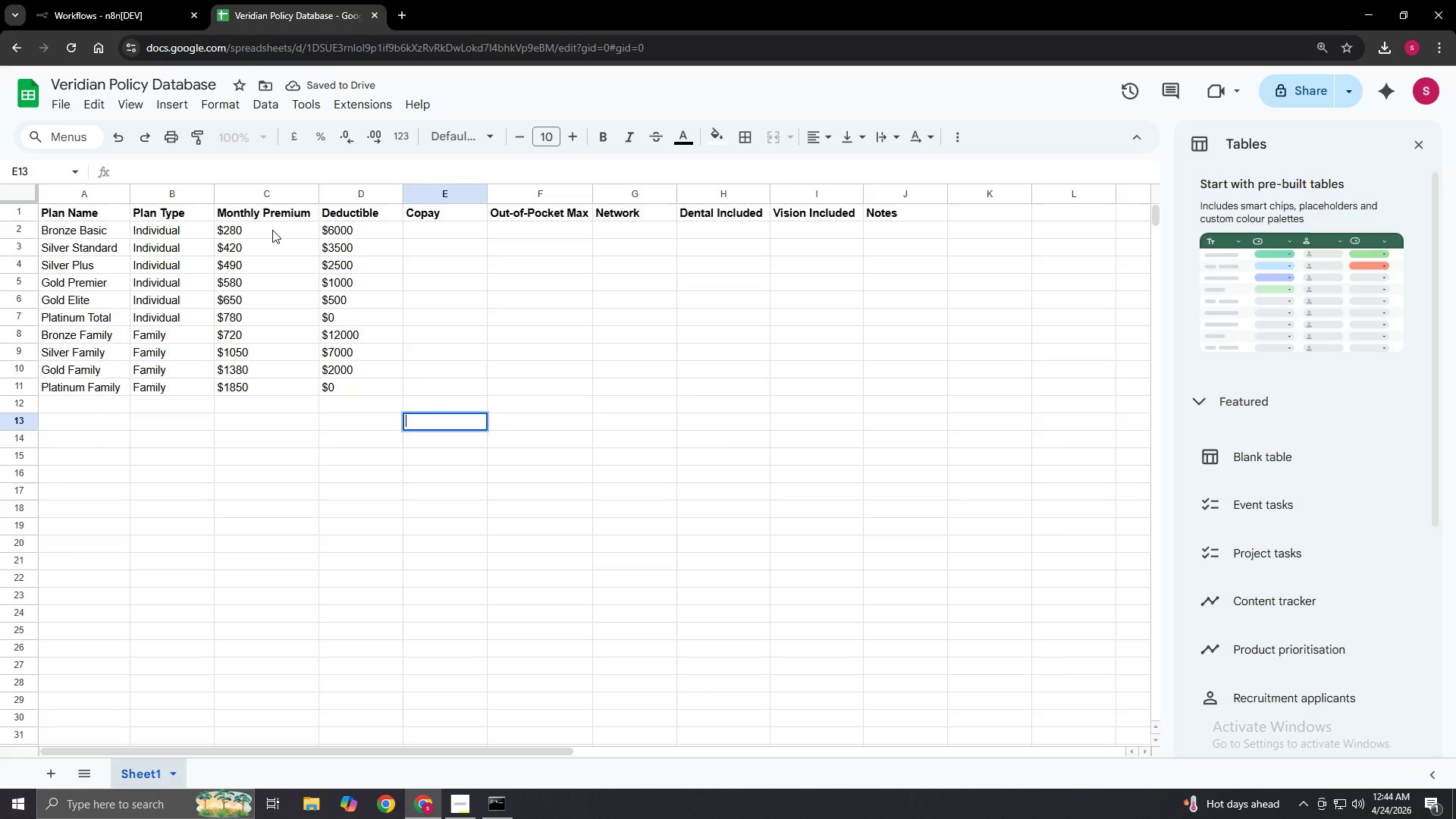 
key(Enter)
 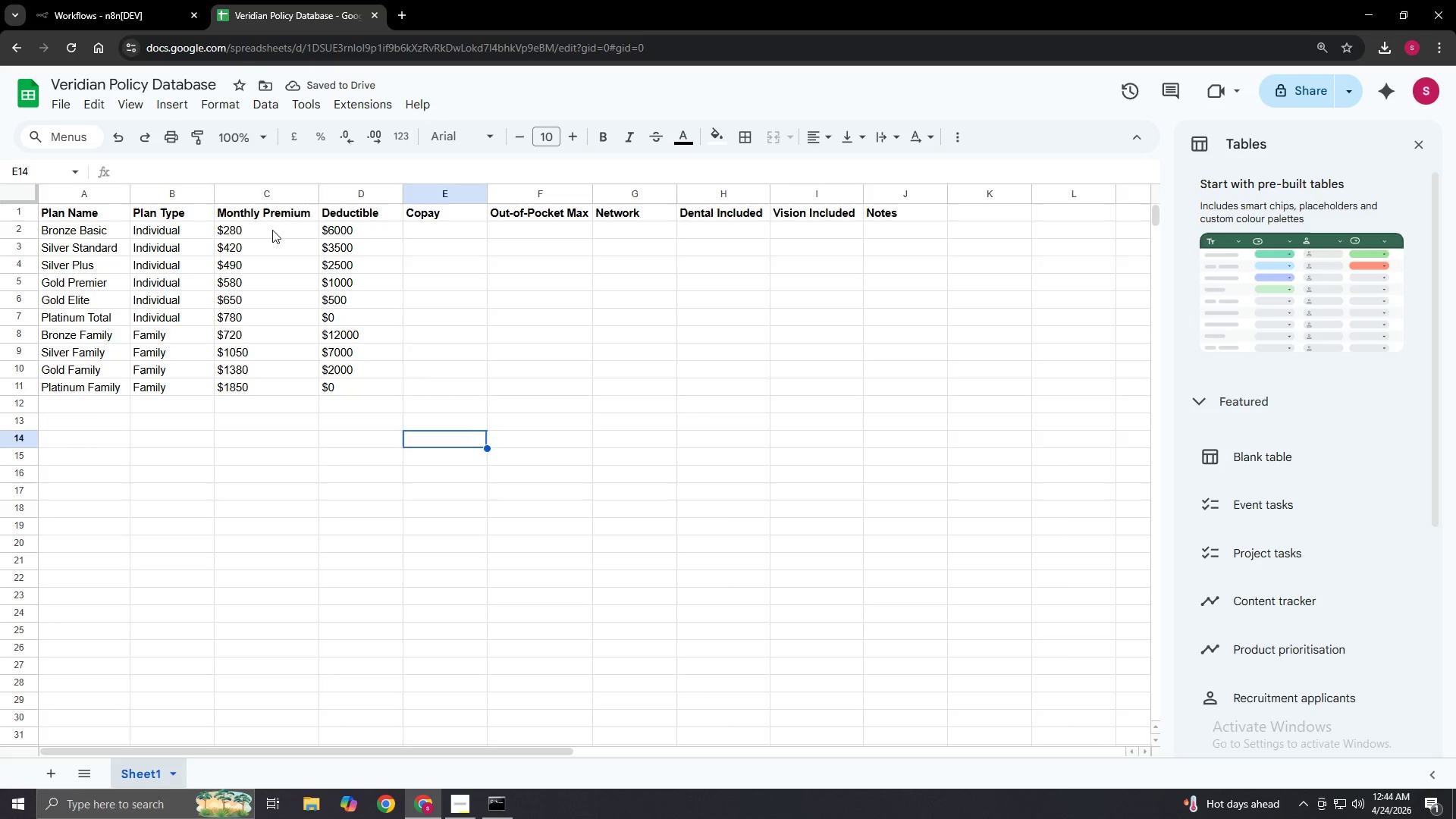 
key(Enter)
 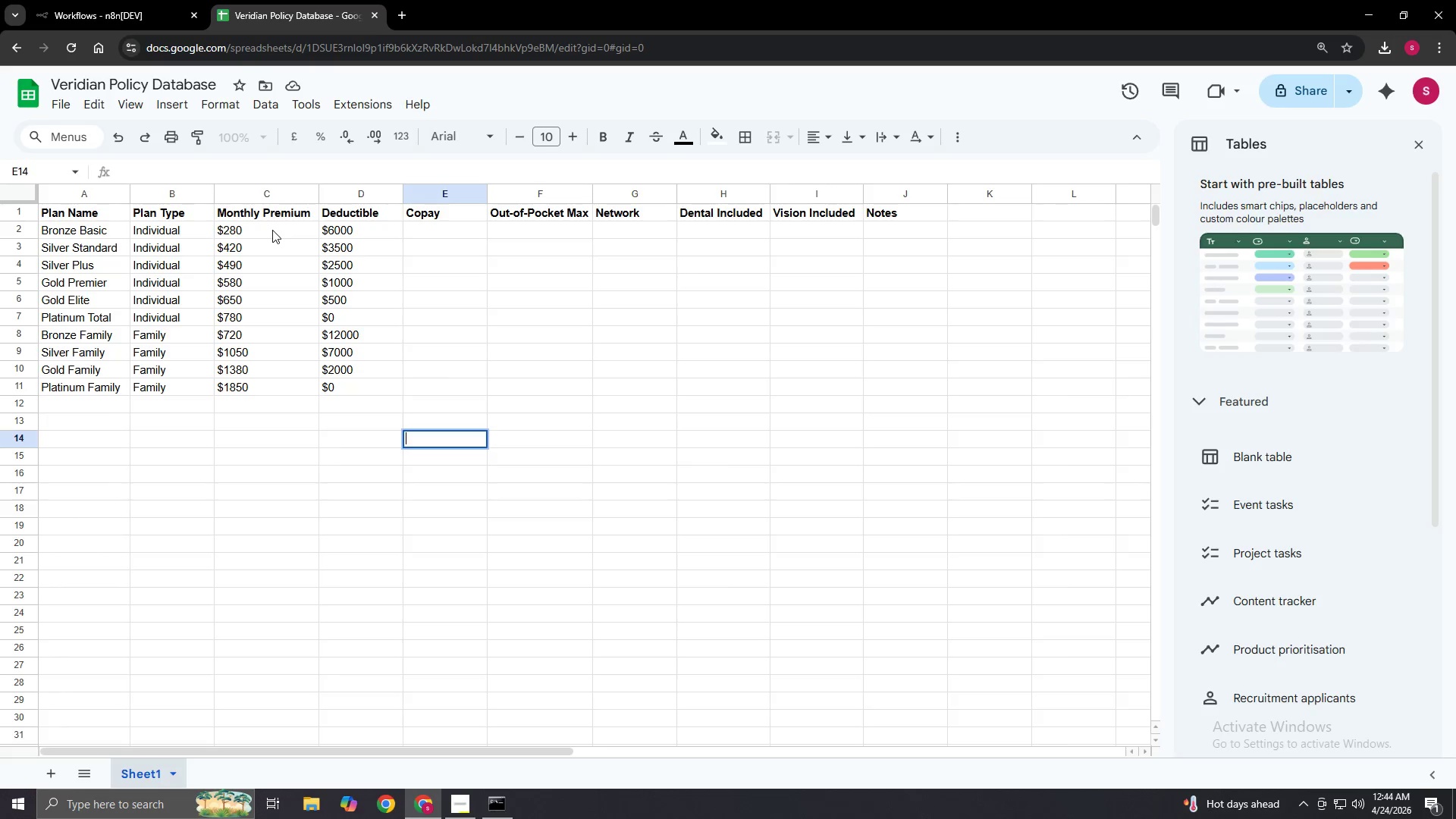 
key(Backspace)
 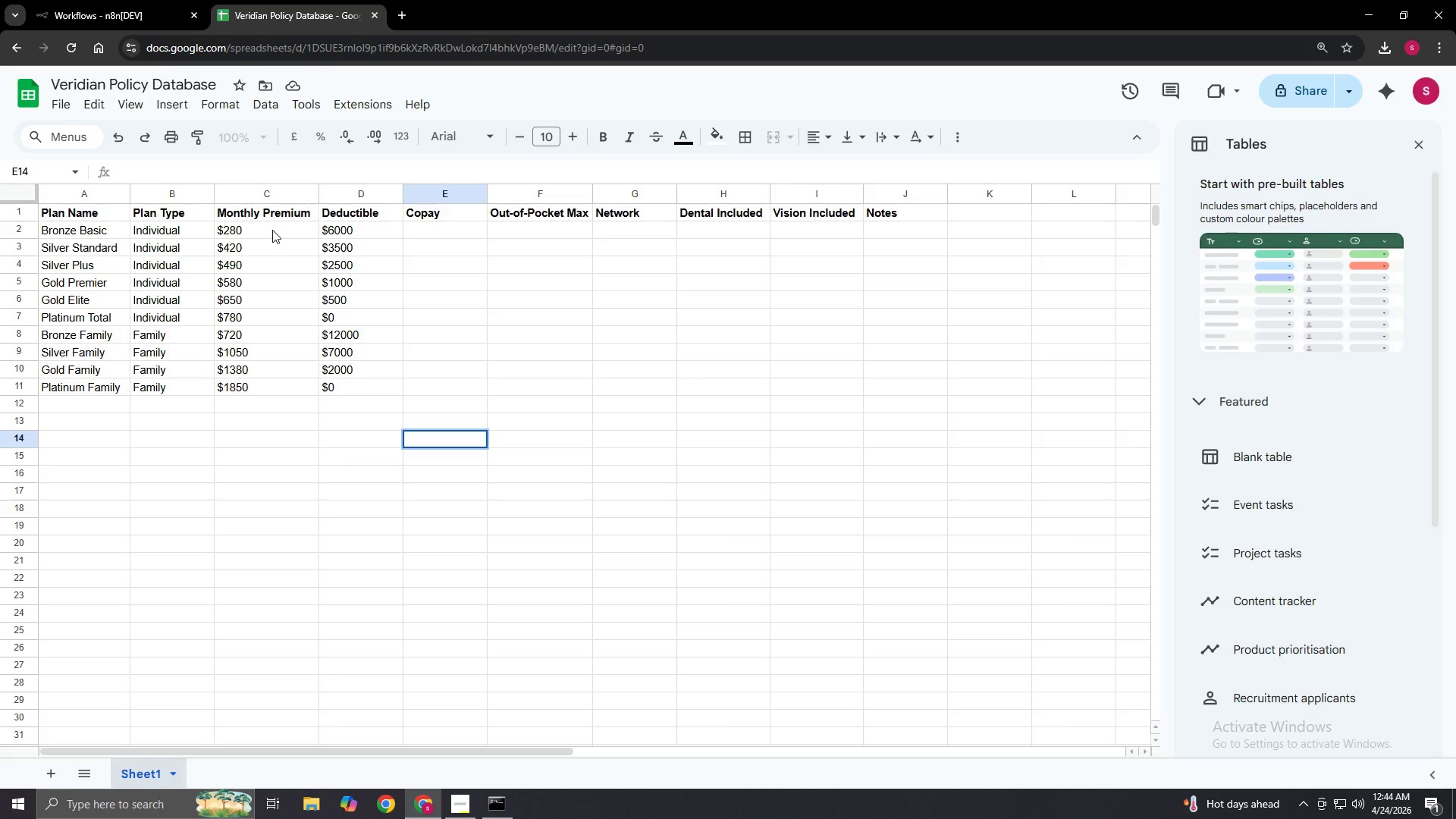 
key(ArrowUp)
 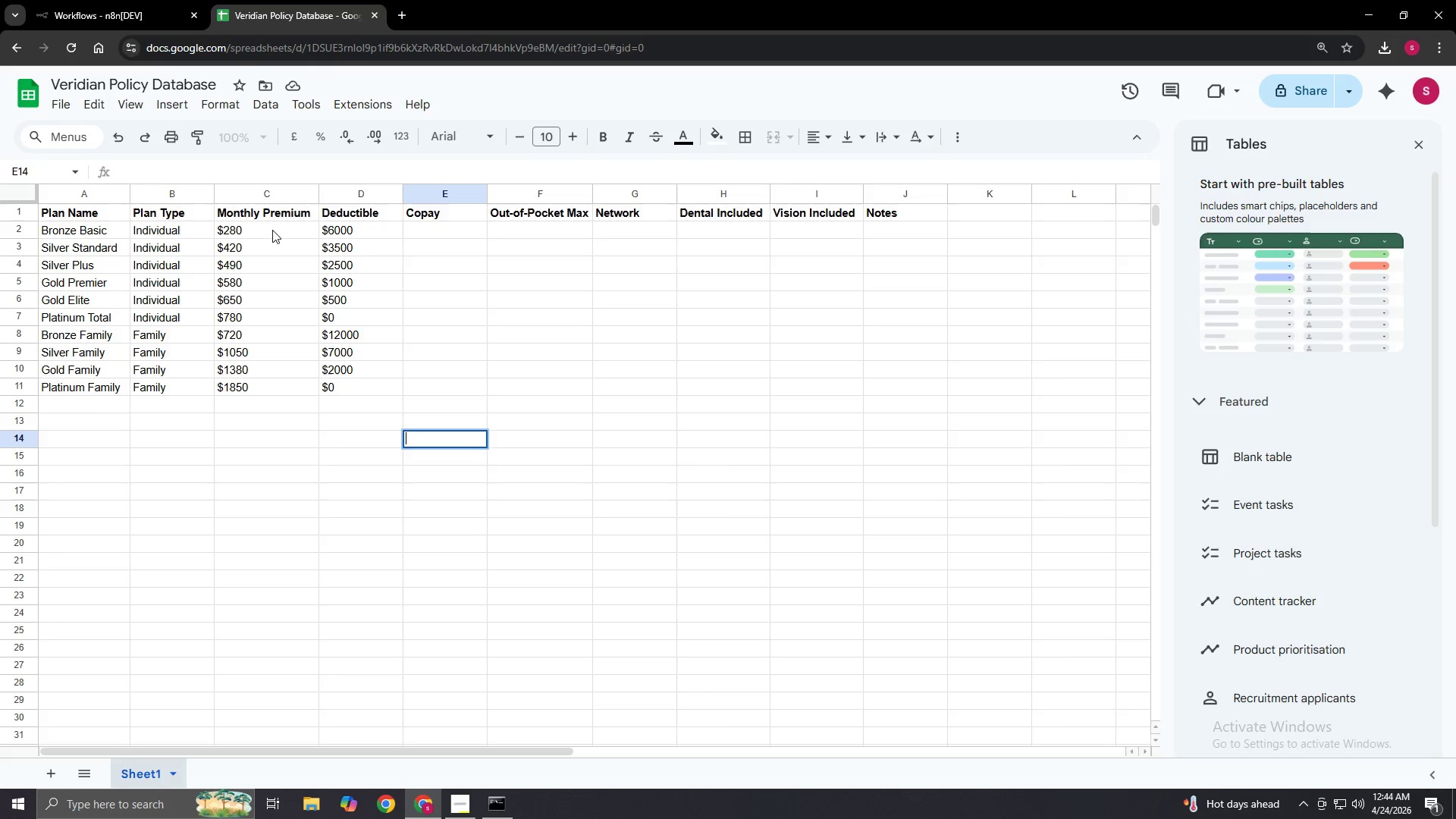 
key(Enter)
 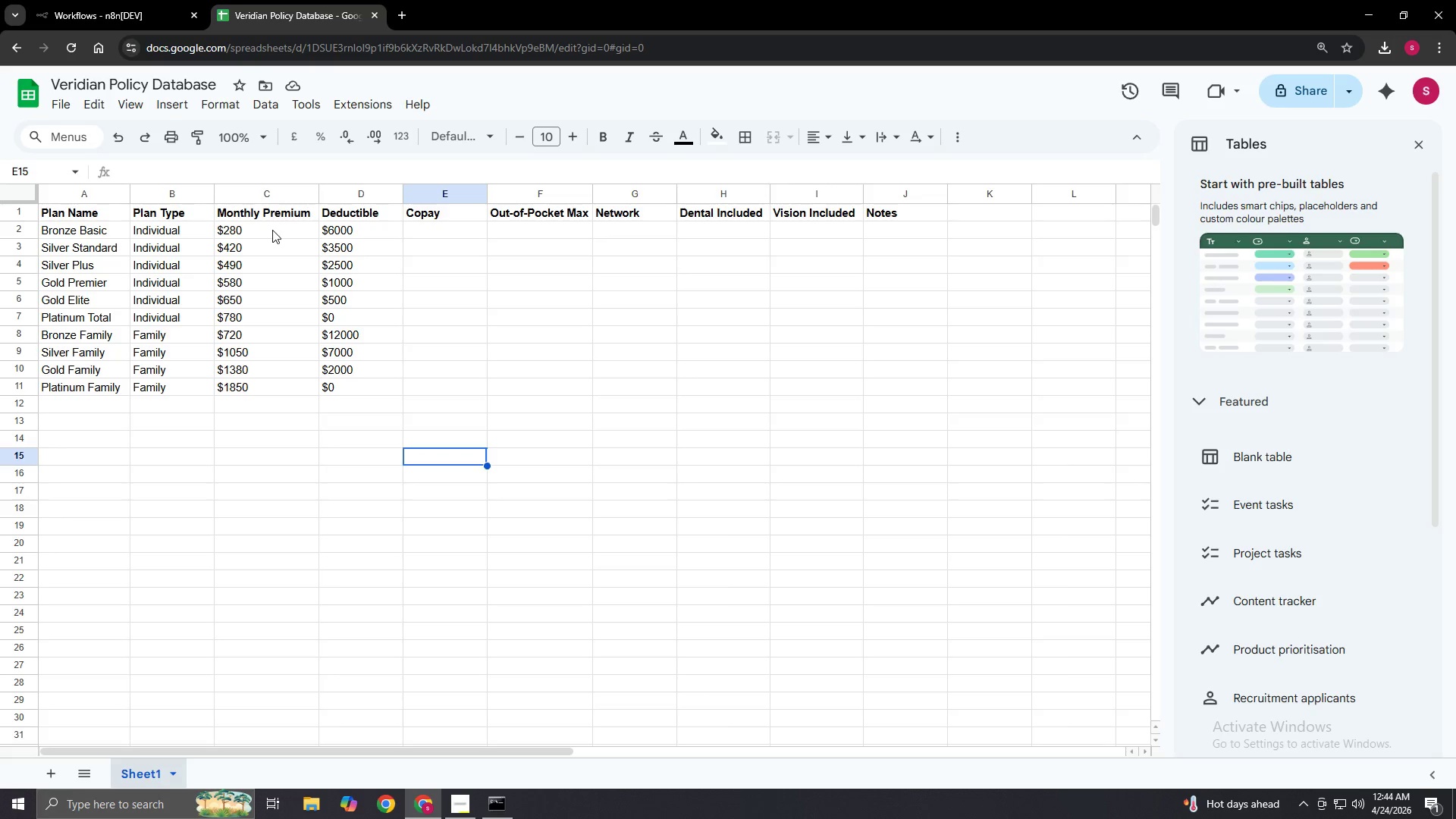 
key(ArrowUp)
 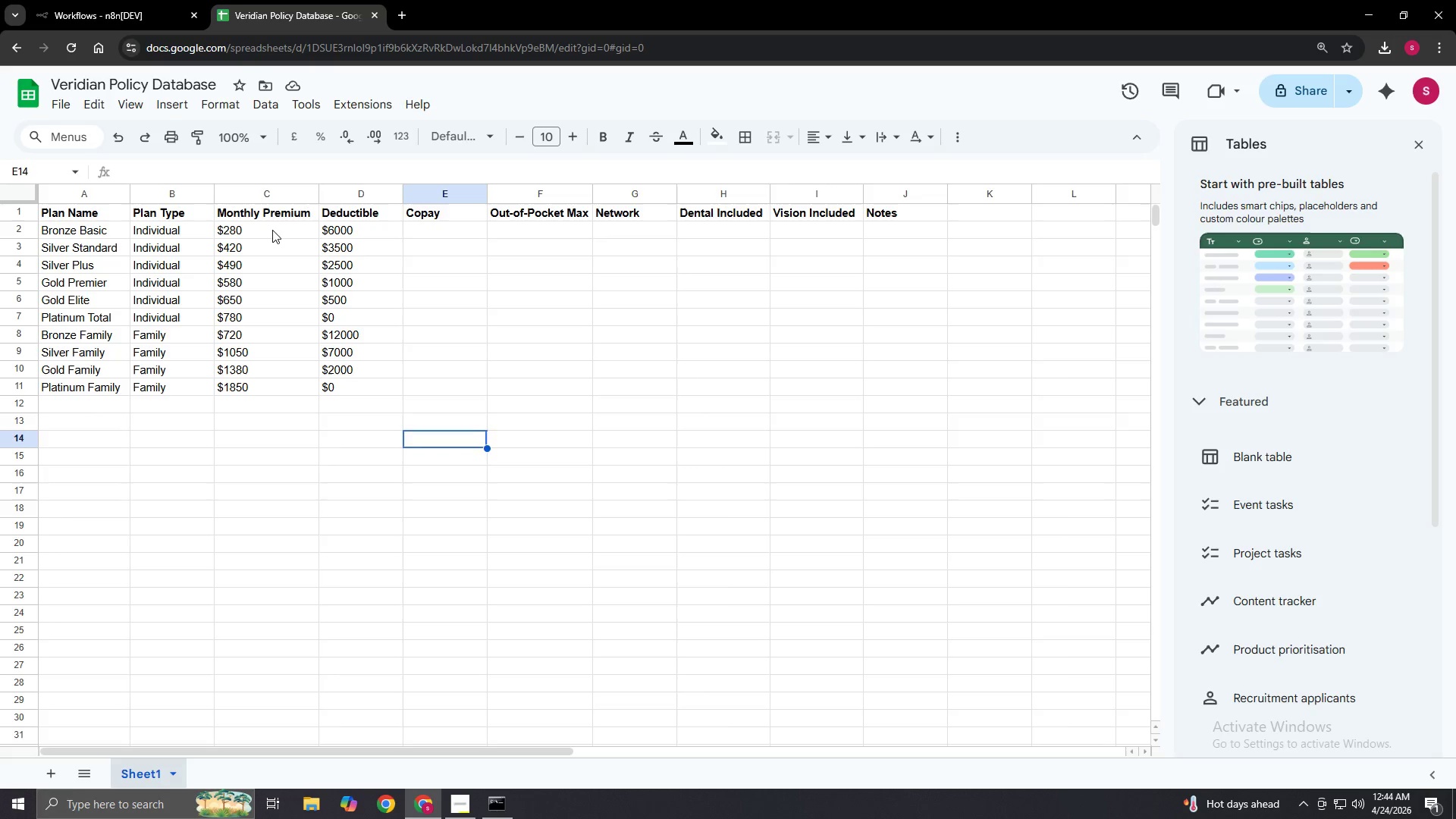 
key(ArrowUp)
 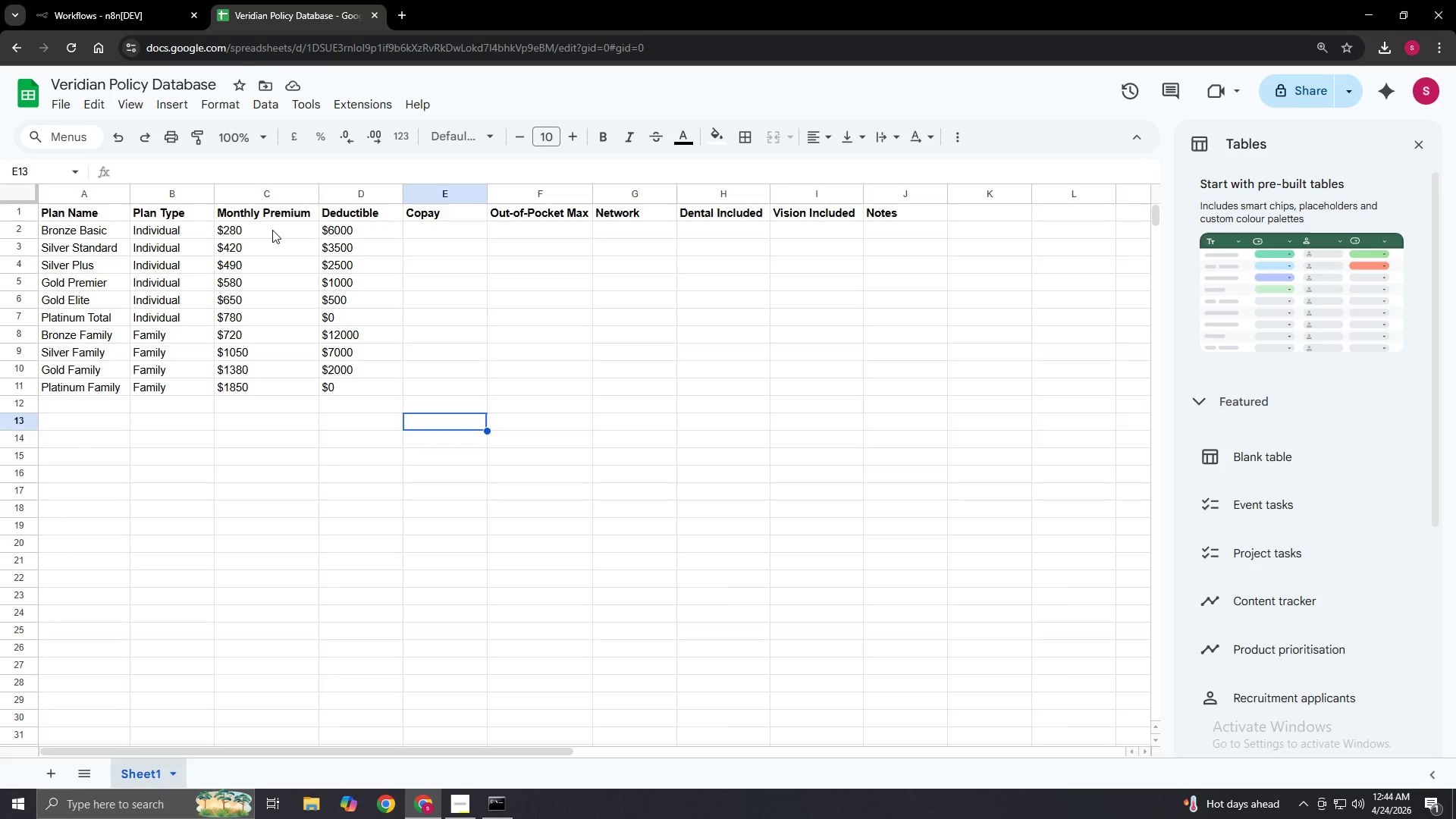 
key(ArrowUp)
 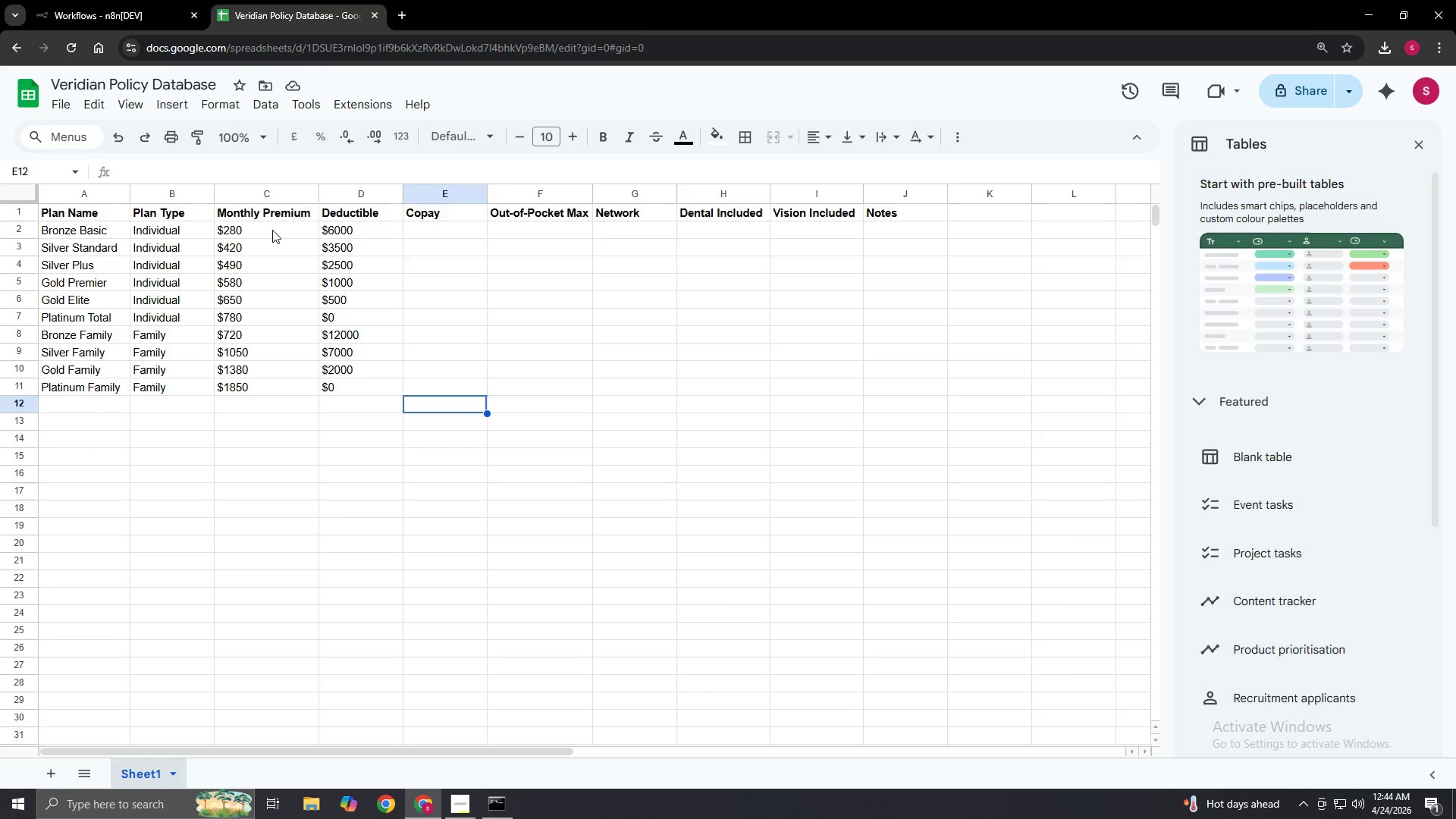 
key(ArrowUp)
 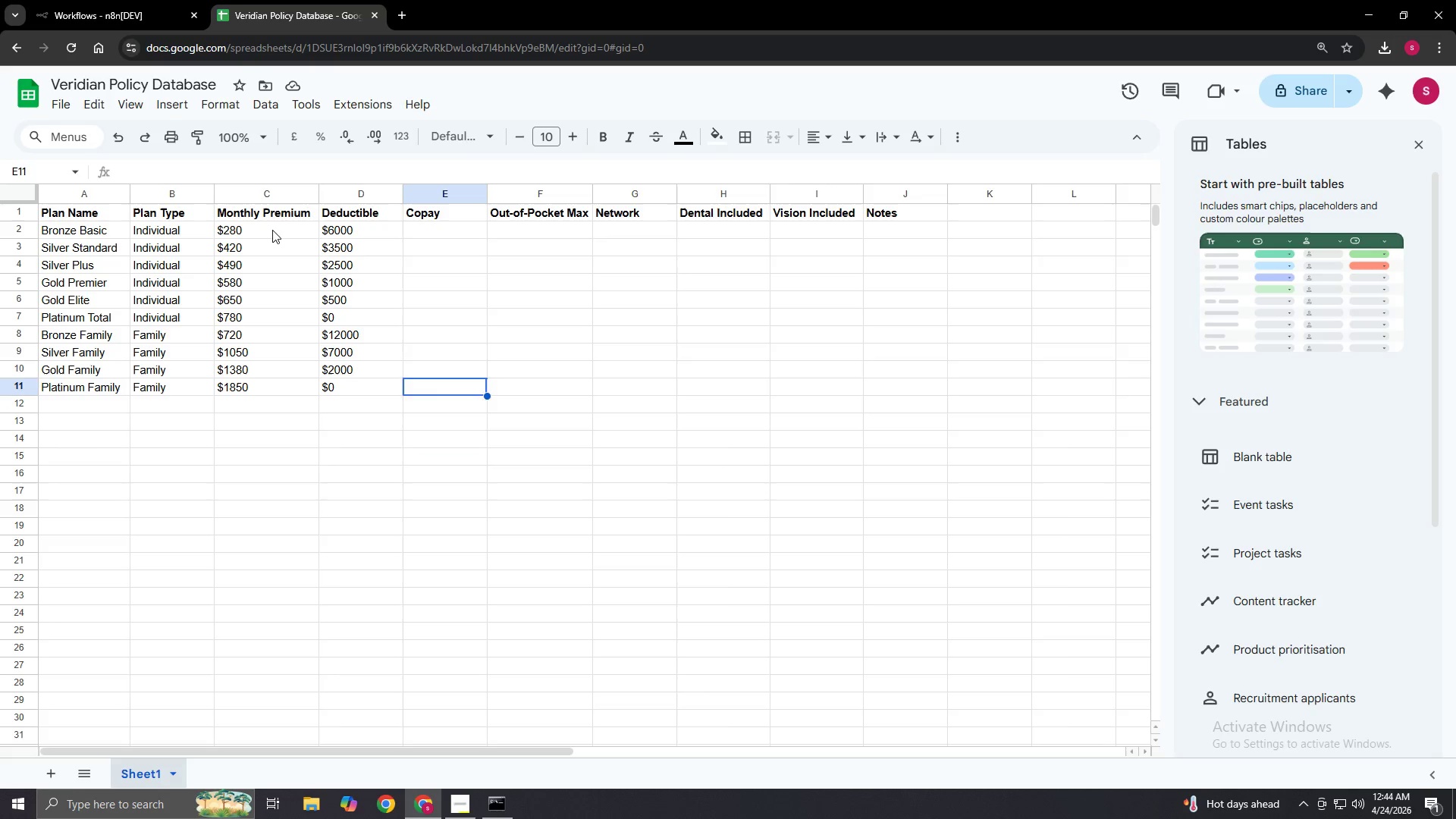 
key(ArrowUp)
 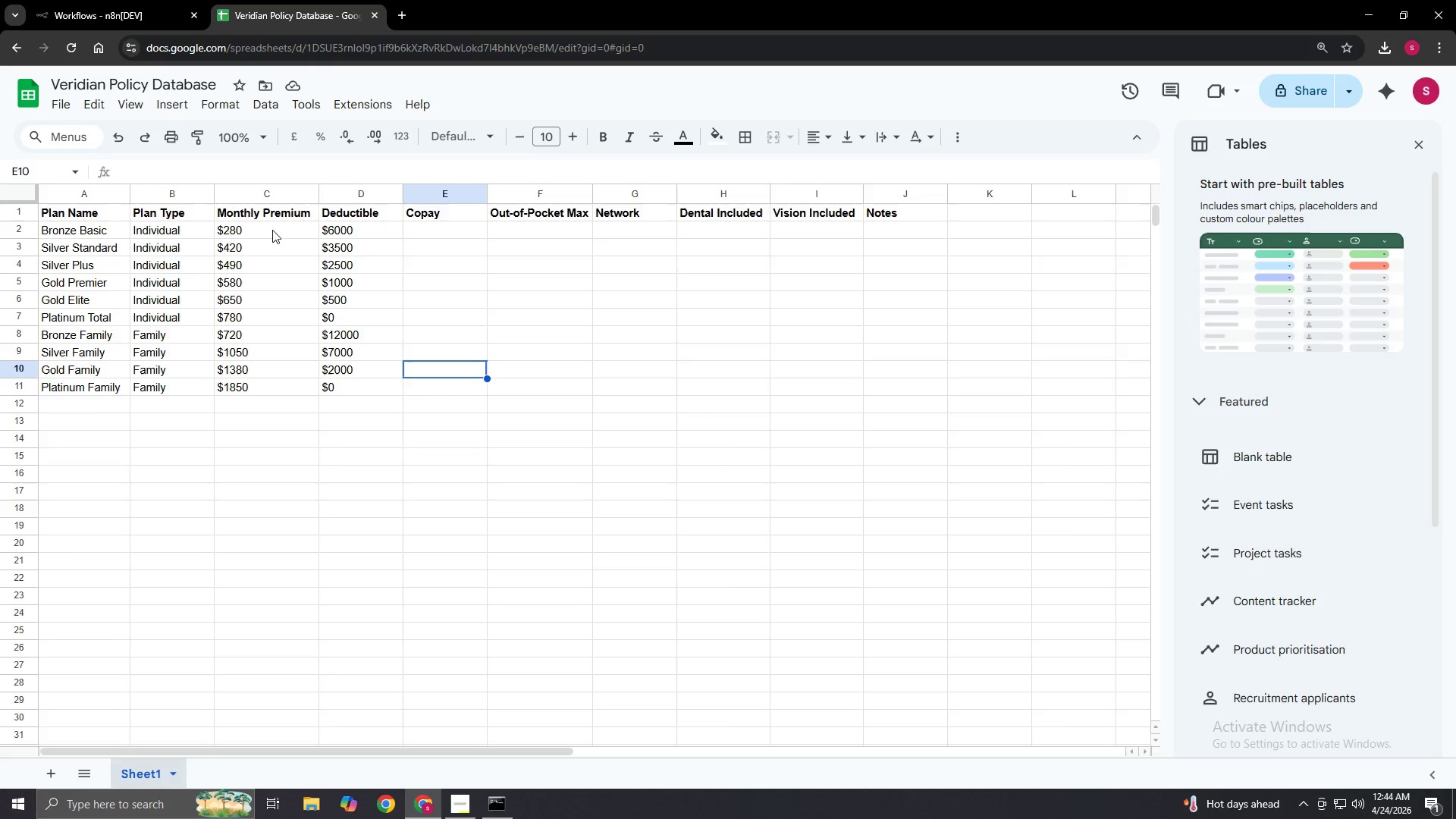 
key(ArrowUp)
 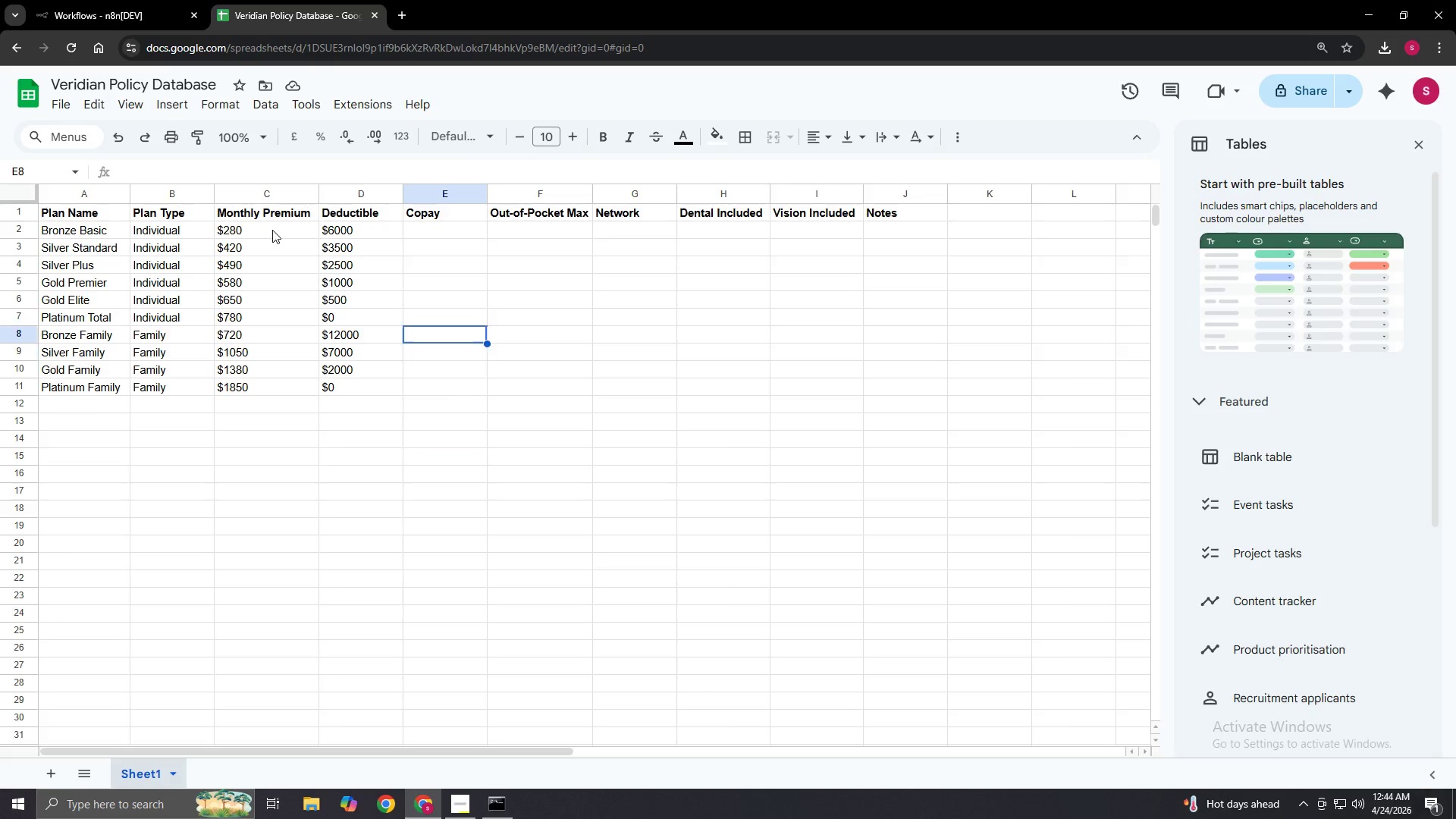 
key(ArrowUp)
 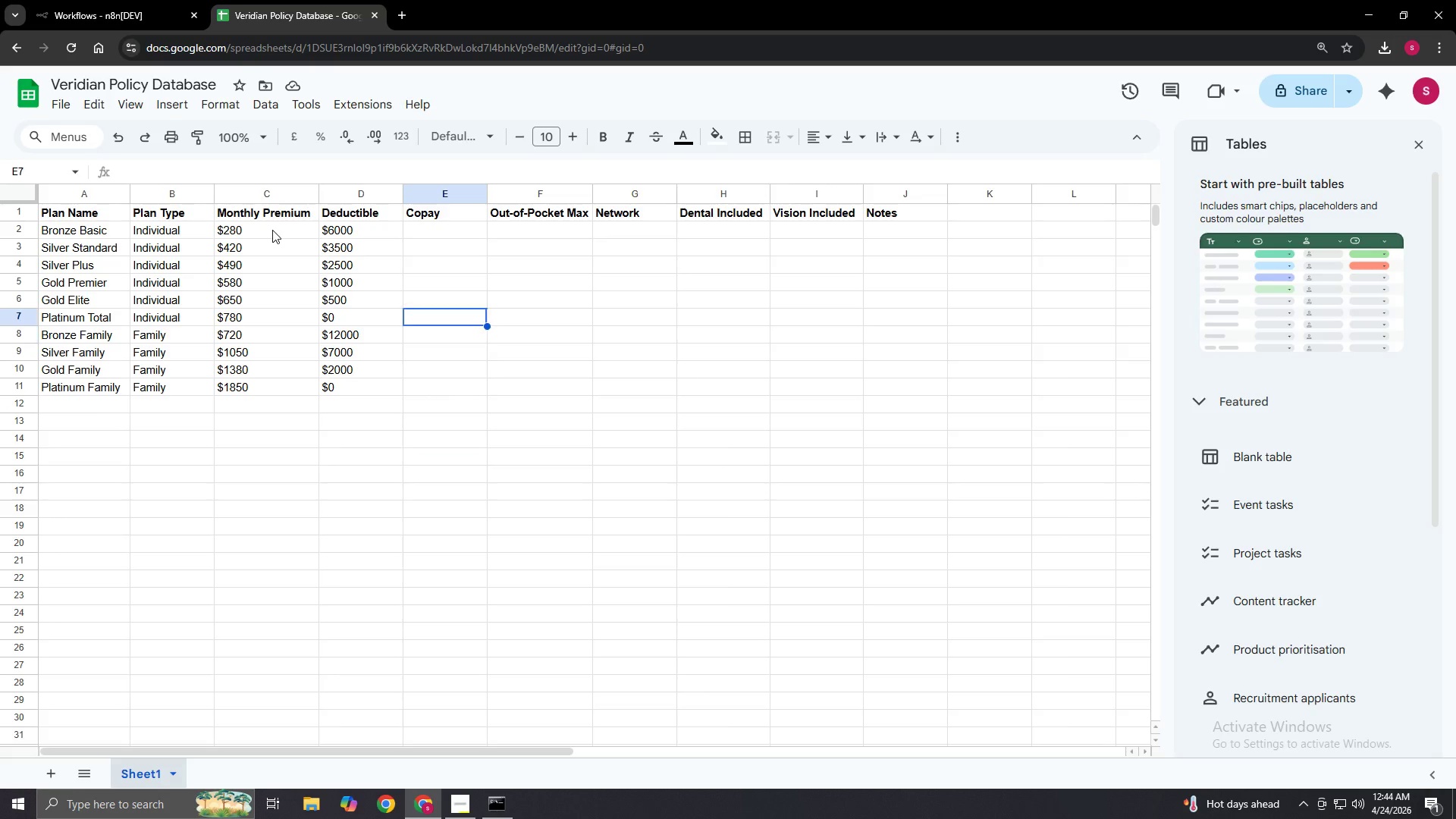 
key(ArrowUp)
 